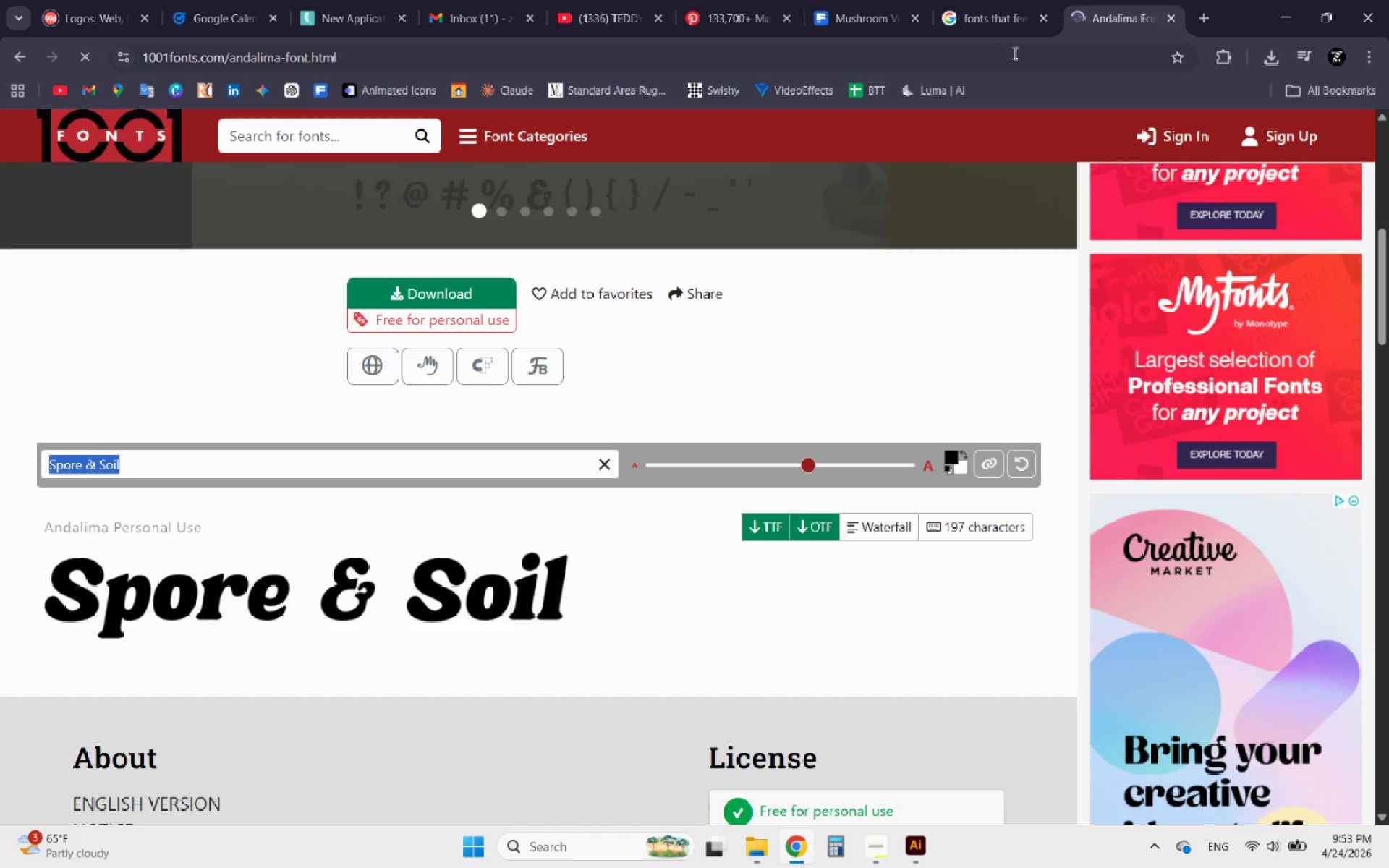 
left_click([18, 59])
 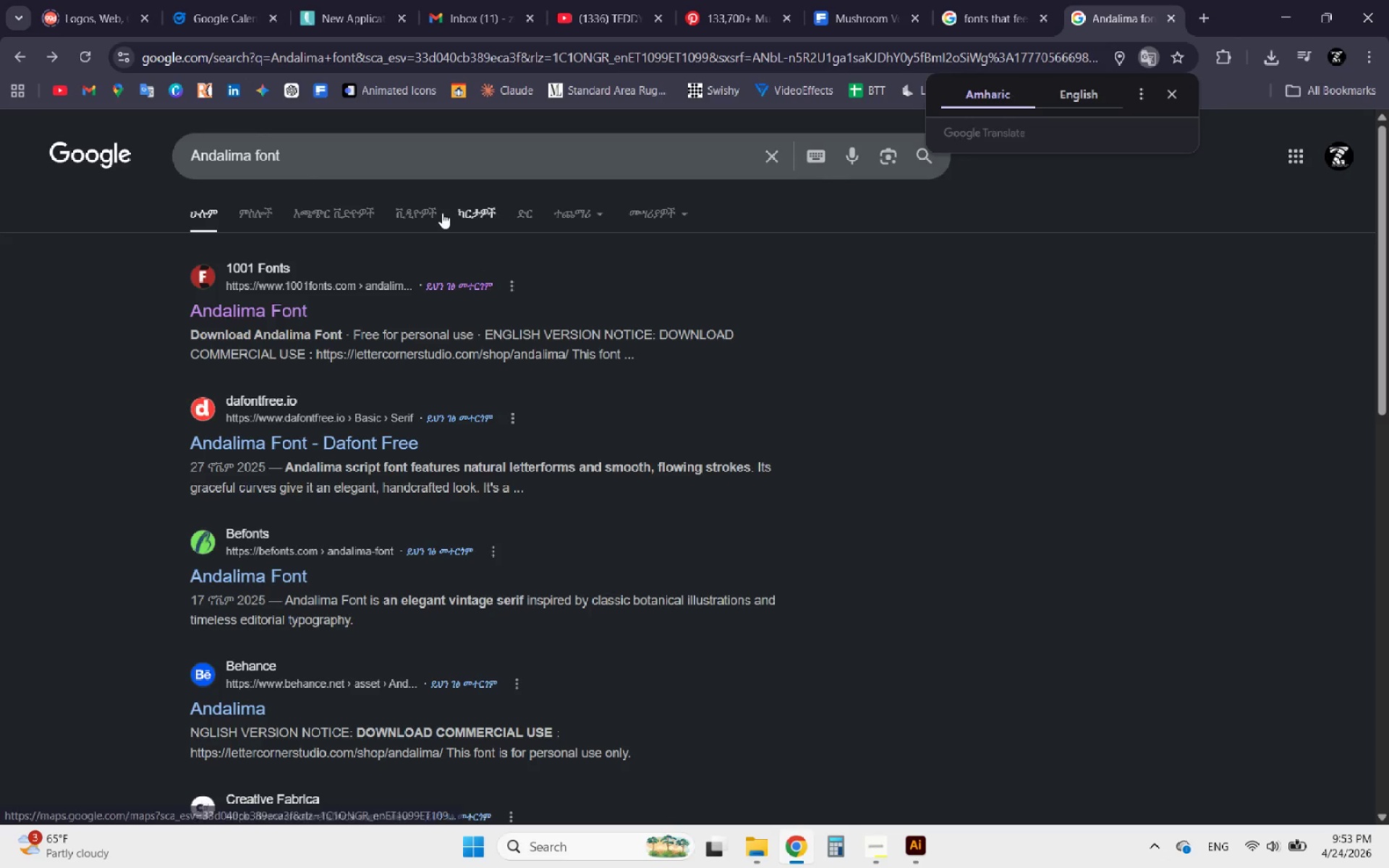 
left_click_drag(start_coordinate=[343, 169], to_coordinate=[0, 169])
 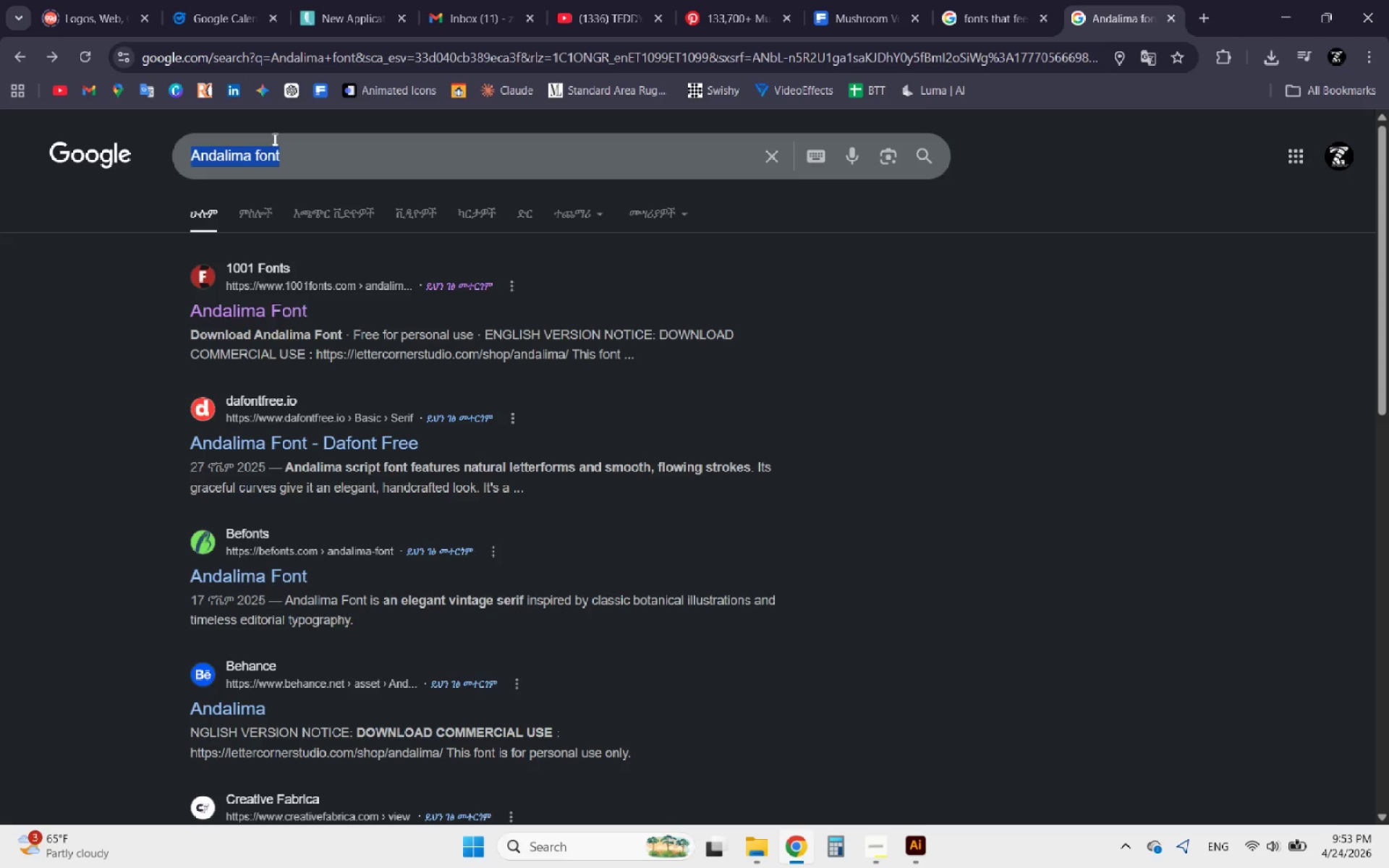 
left_click([273, 139])
 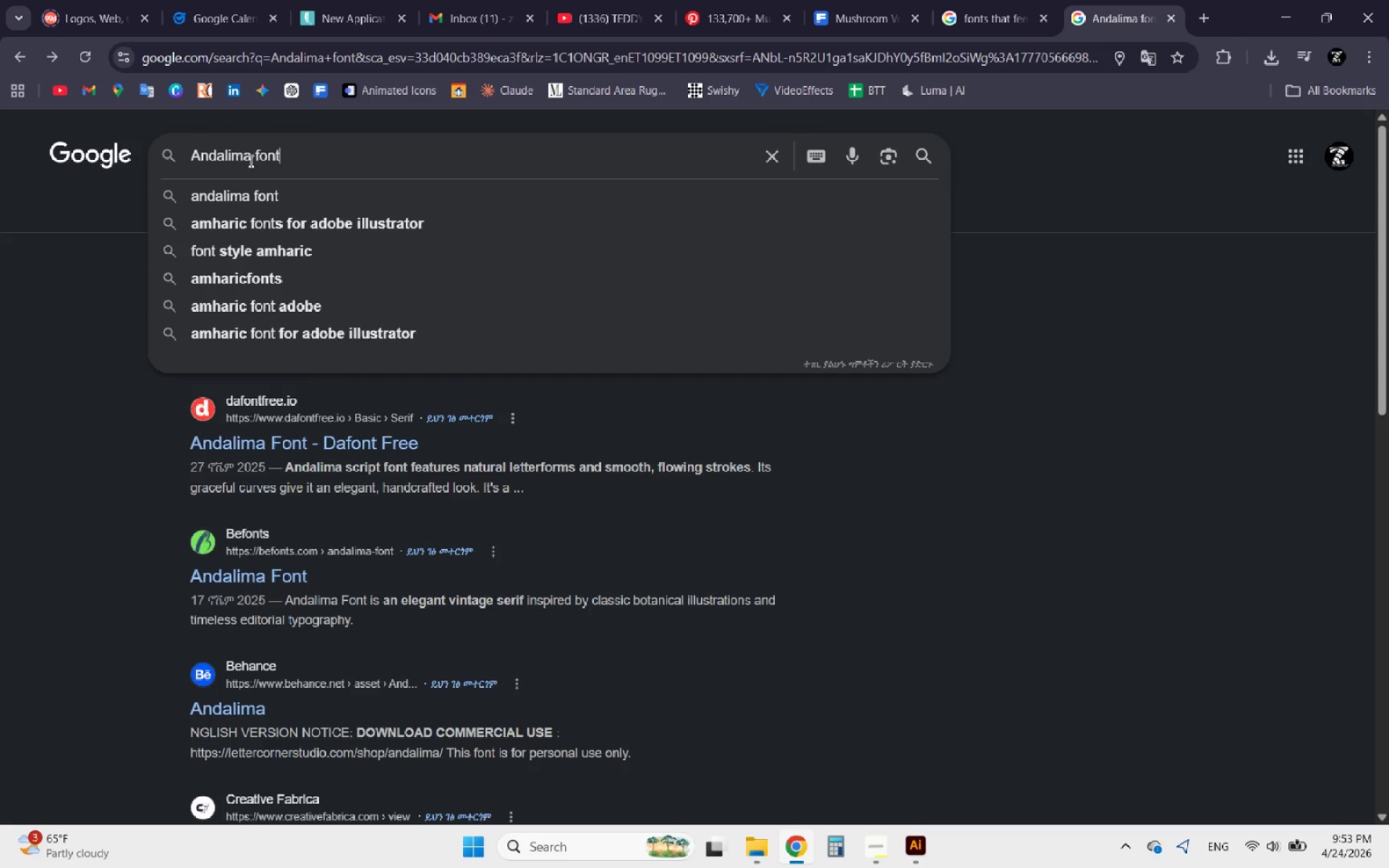 
left_click_drag(start_coordinate=[250, 161], to_coordinate=[77, 132])
 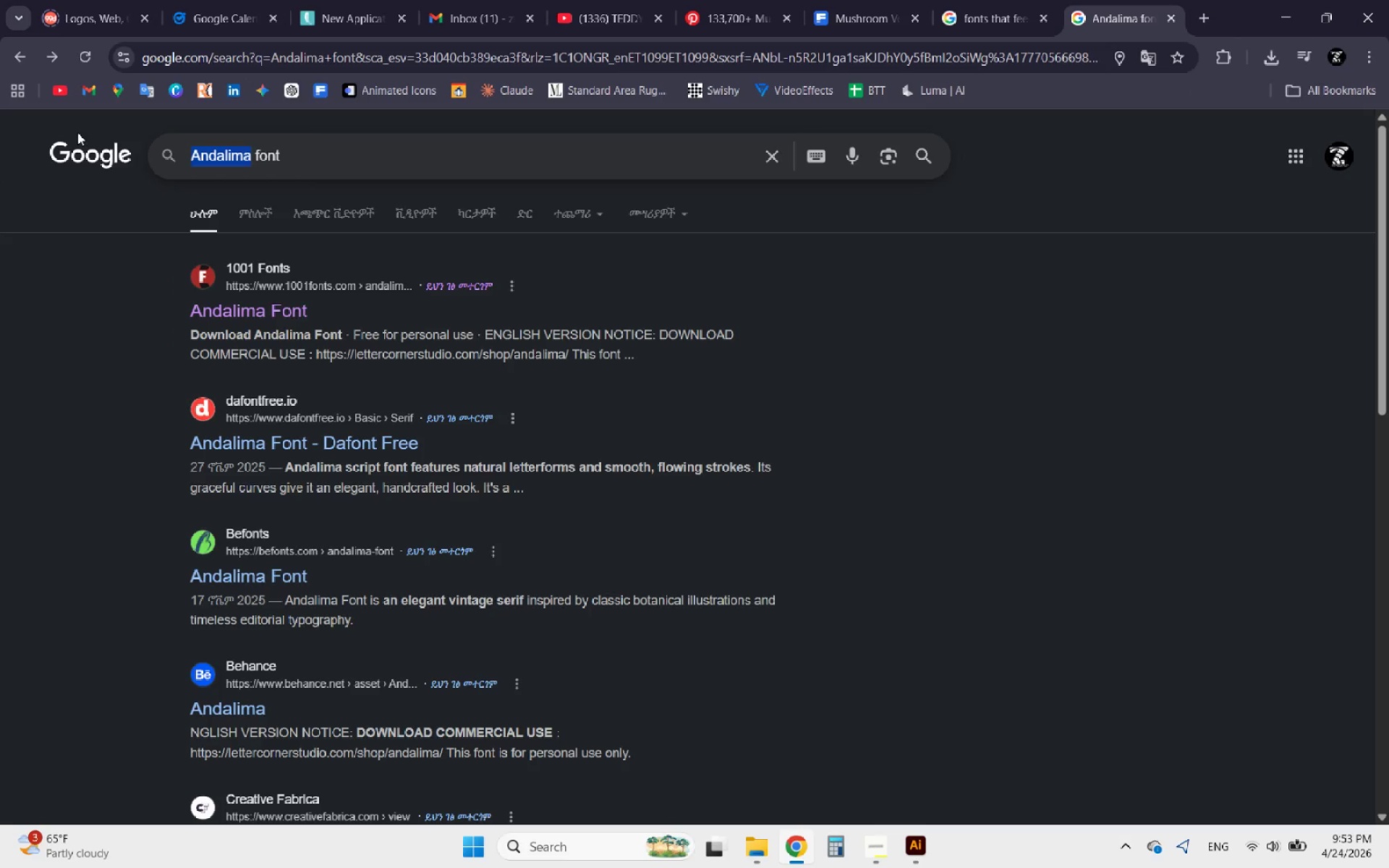 
type(Royal brone)
 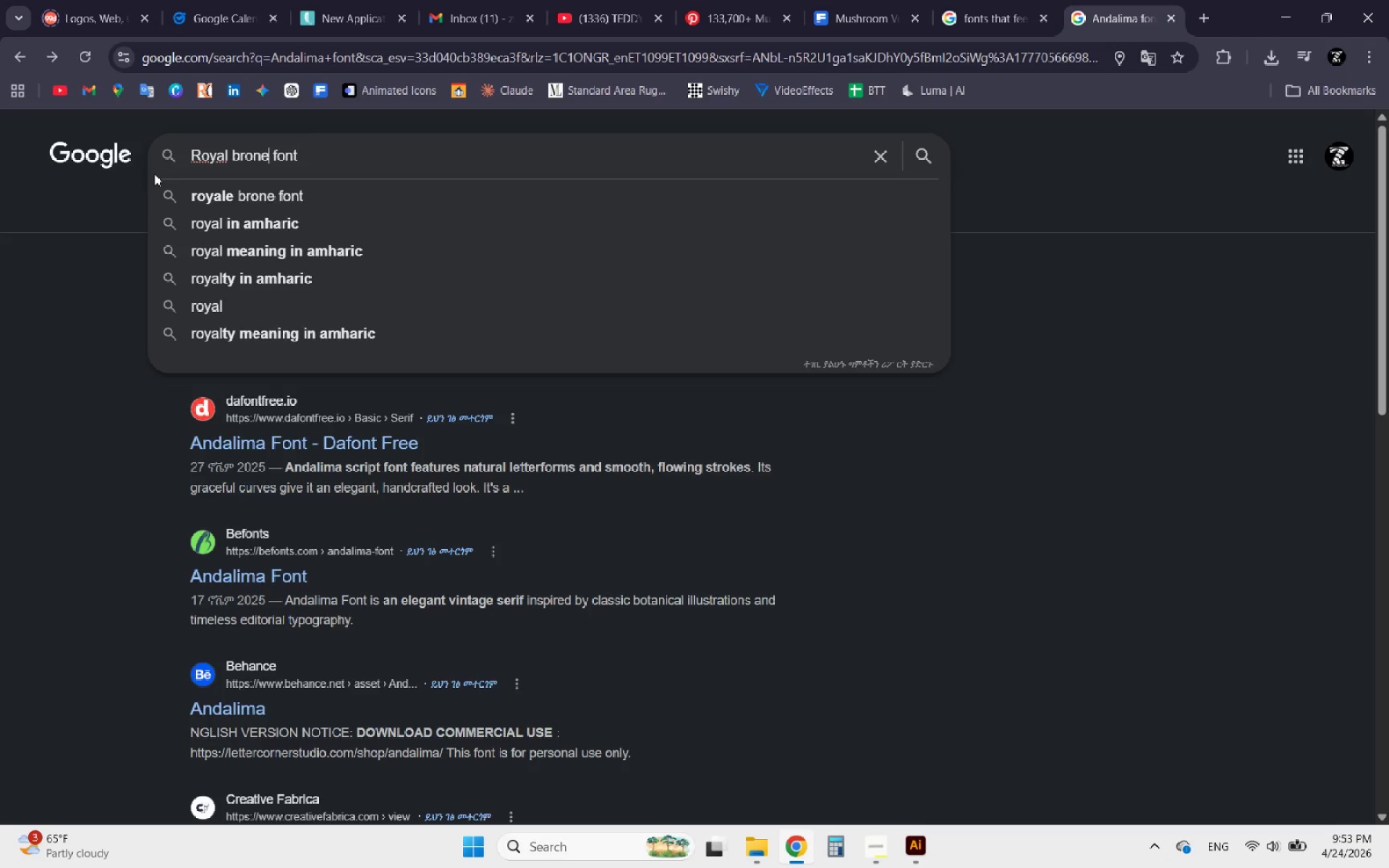 
key(Enter)
 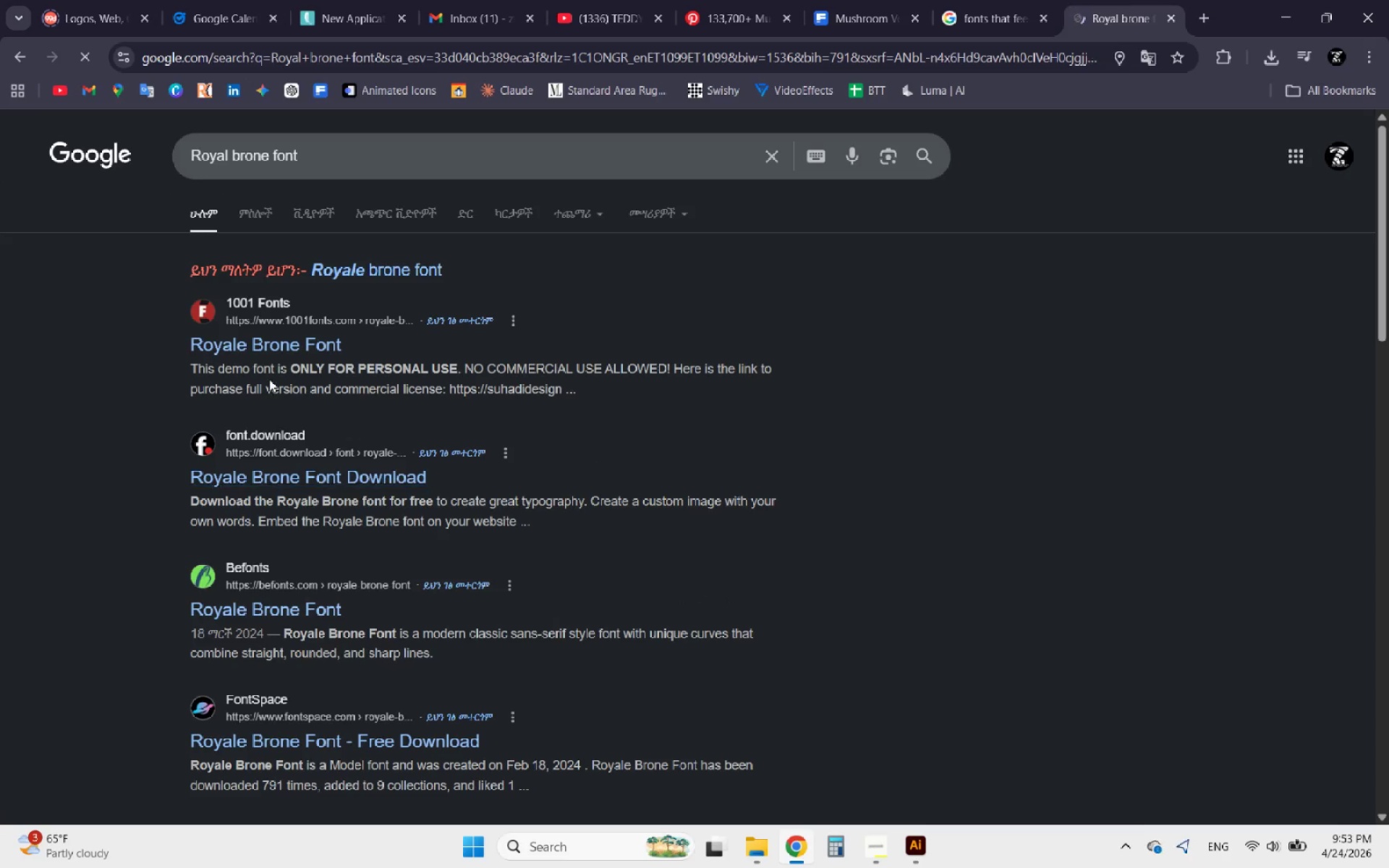 
left_click([268, 350])
 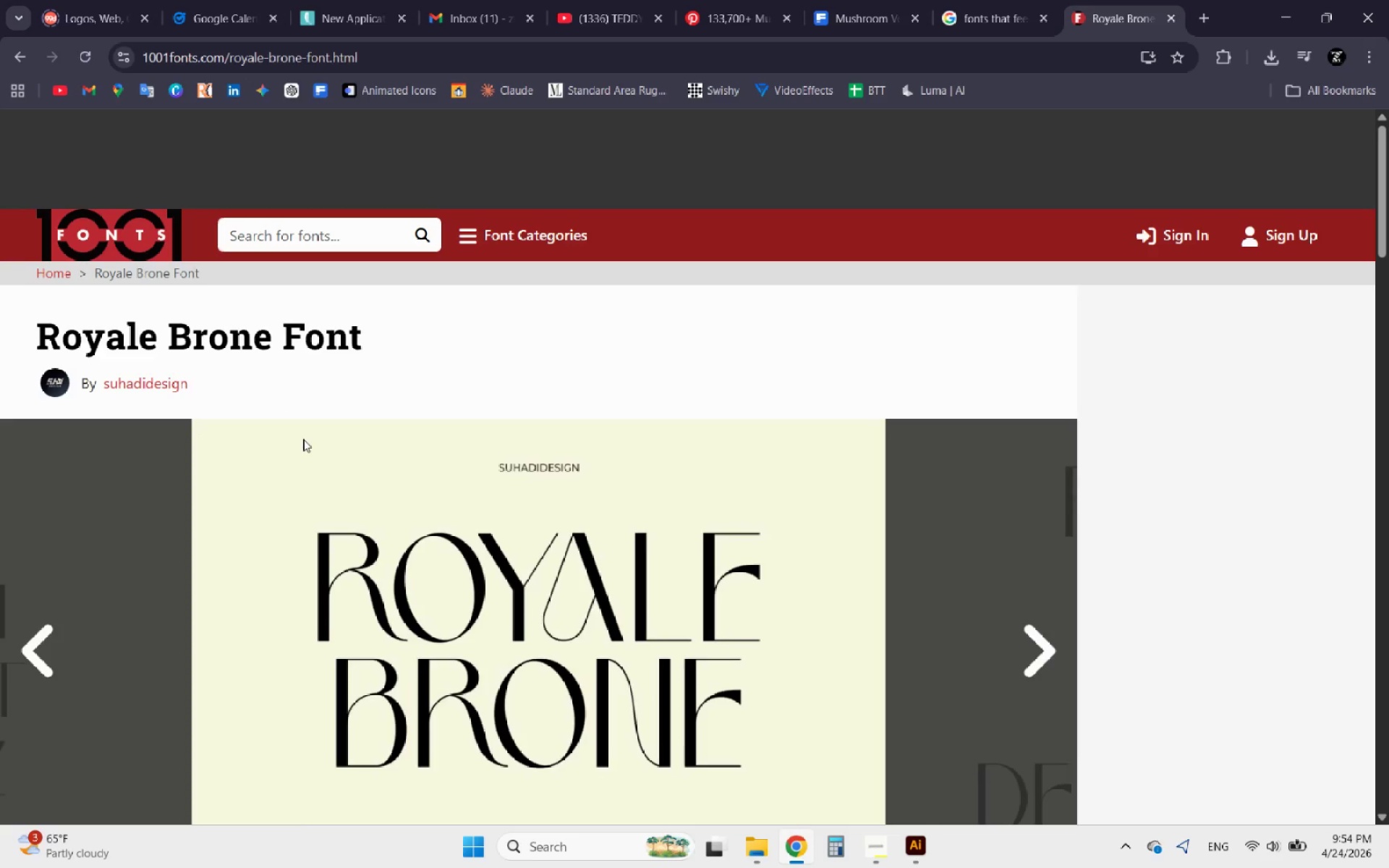 
scroll: coordinate [330, 492], scroll_direction: down, amount: 8.0
 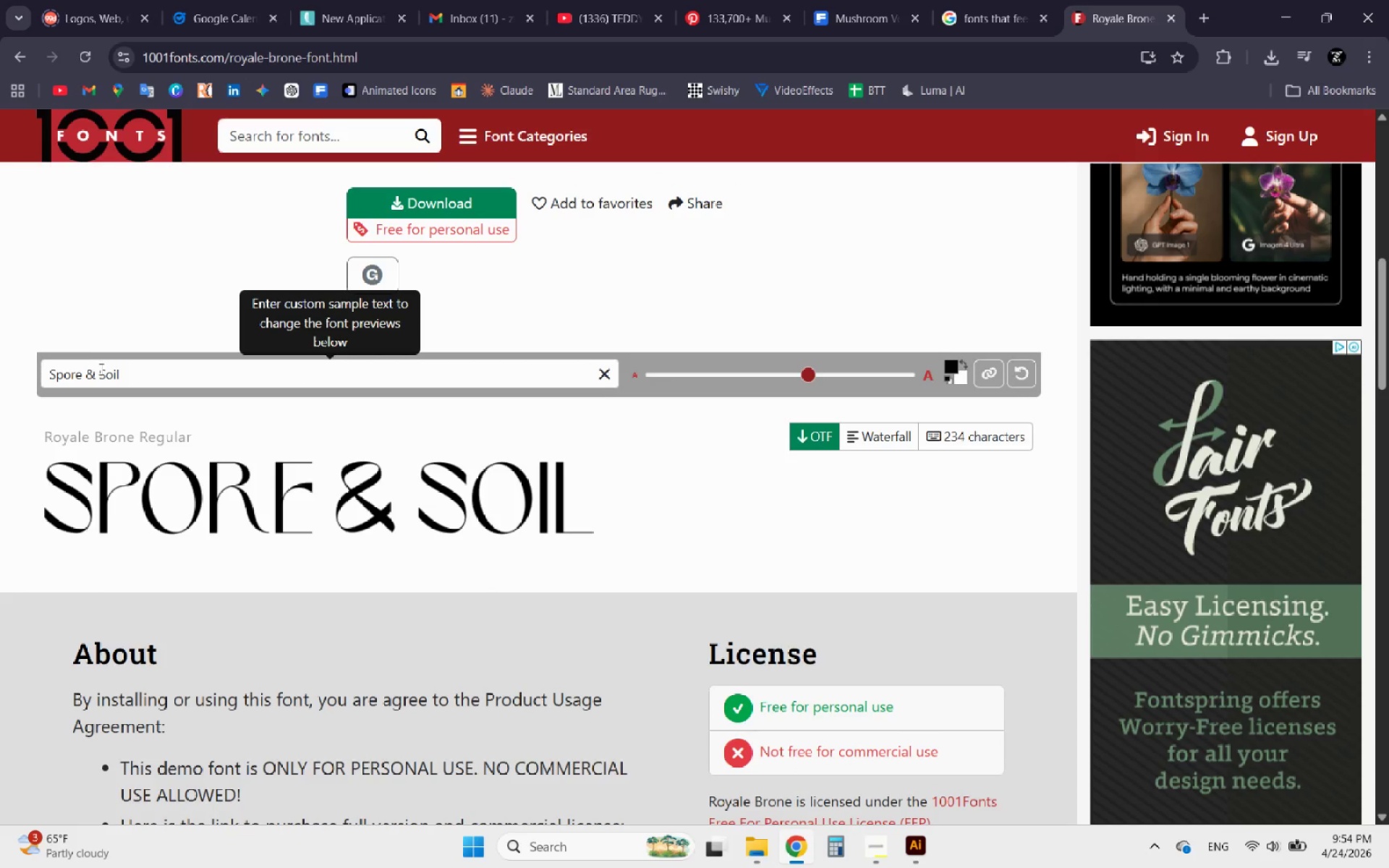 
scroll: coordinate [193, 593], scroll_direction: up, amount: 5.0
 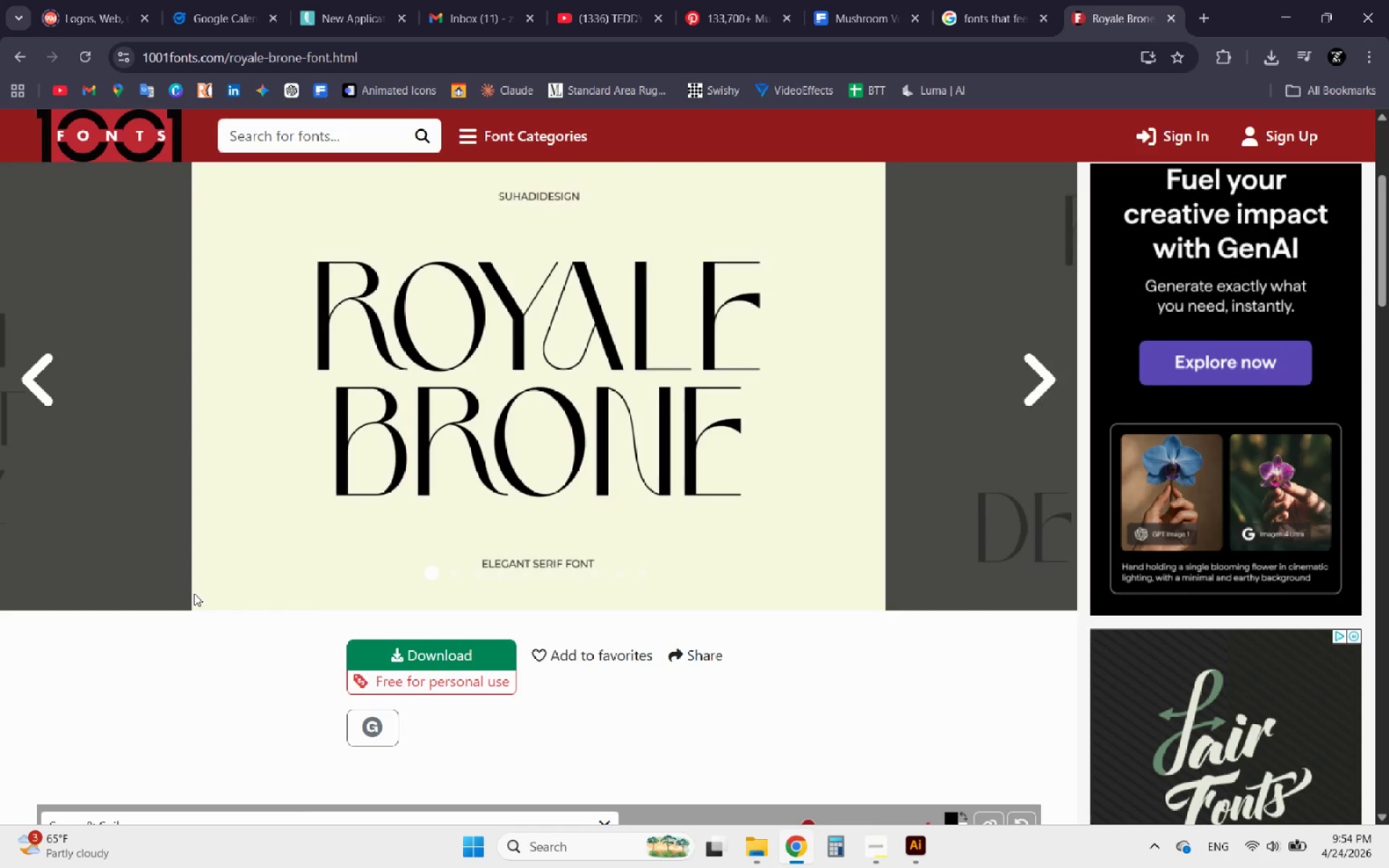 
scroll: coordinate [230, 590], scroll_direction: down, amount: 8.0
 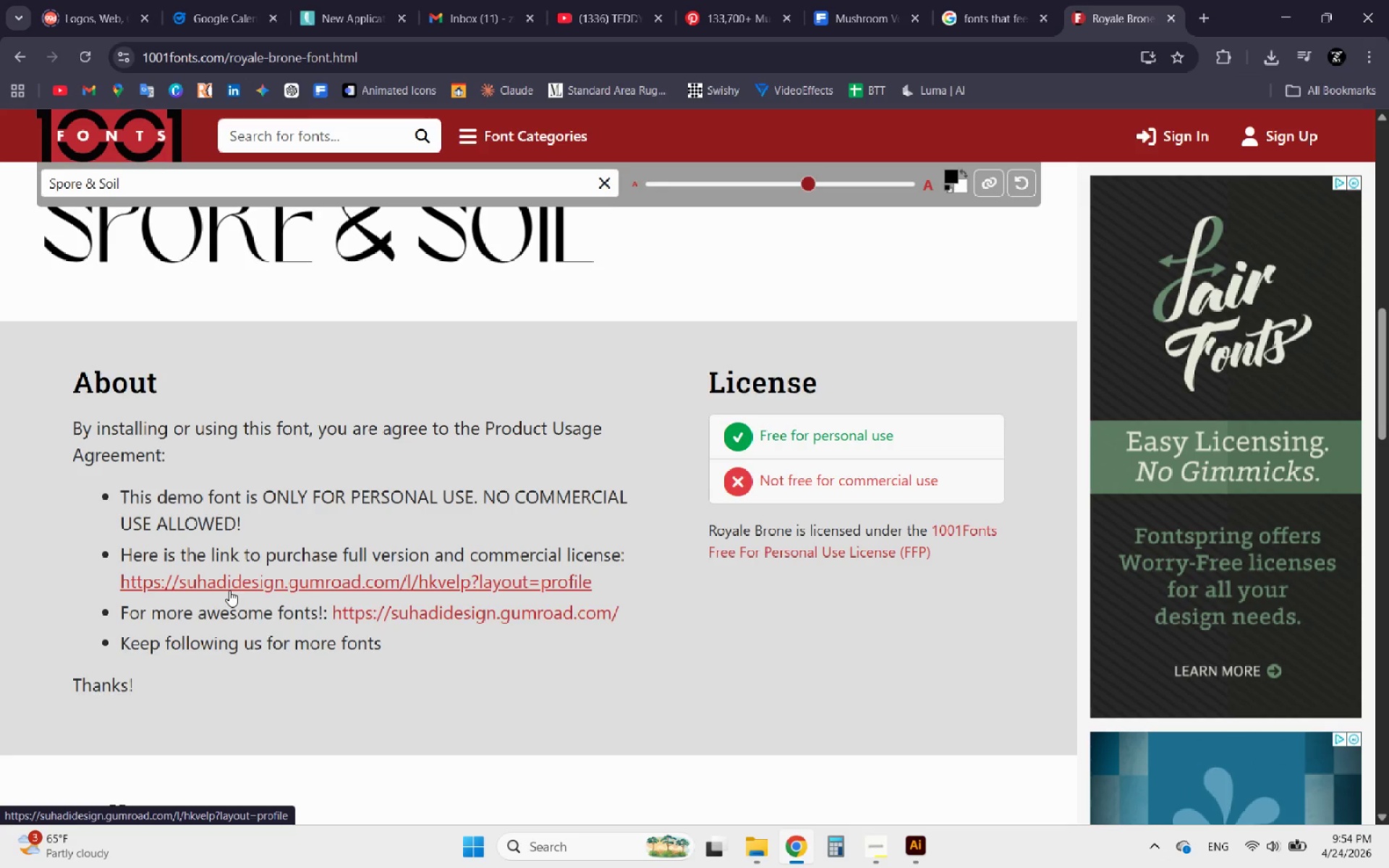 
wait(5.19)
 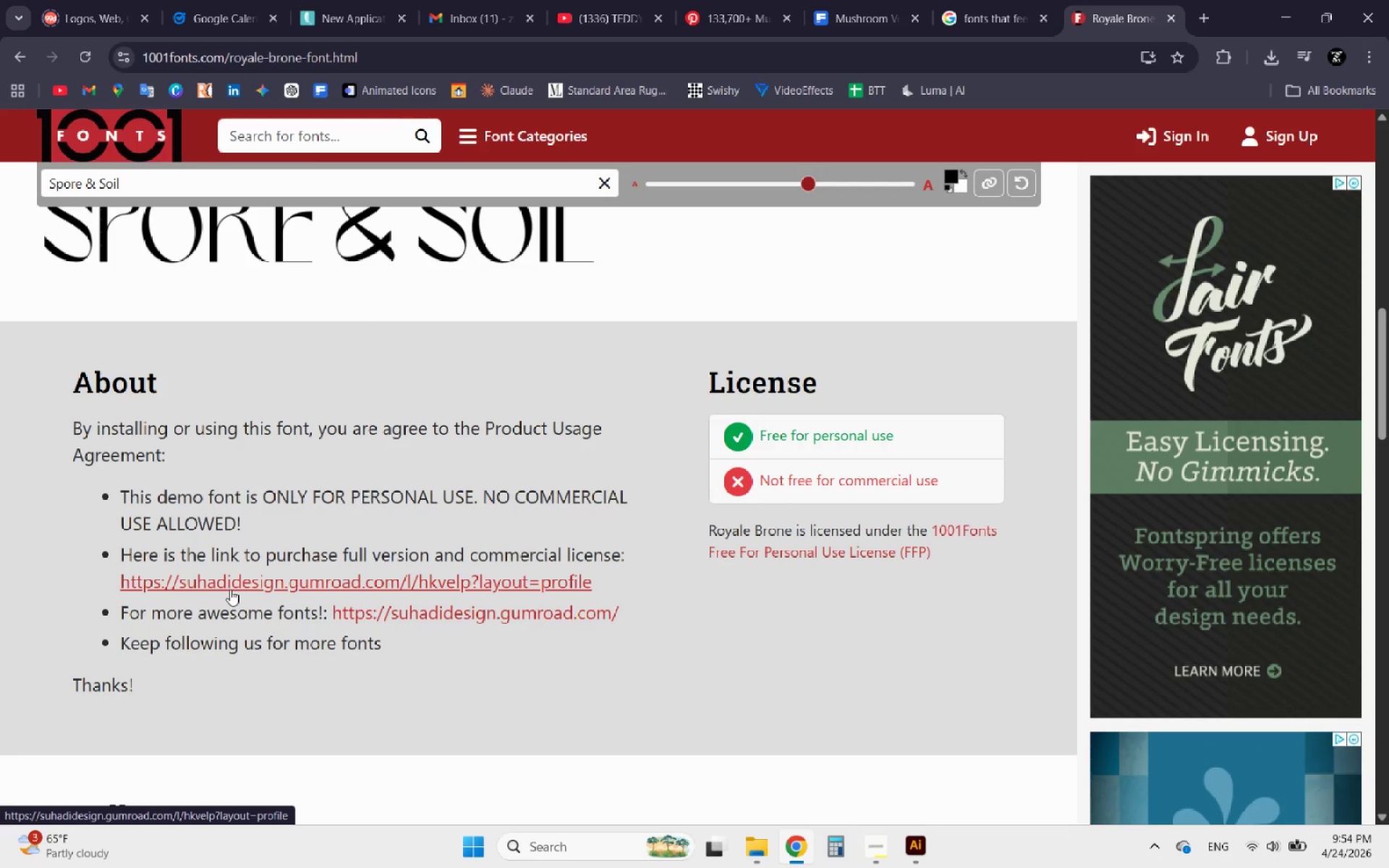 
scroll: coordinate [108, 490], scroll_direction: down, amount: 9.0
 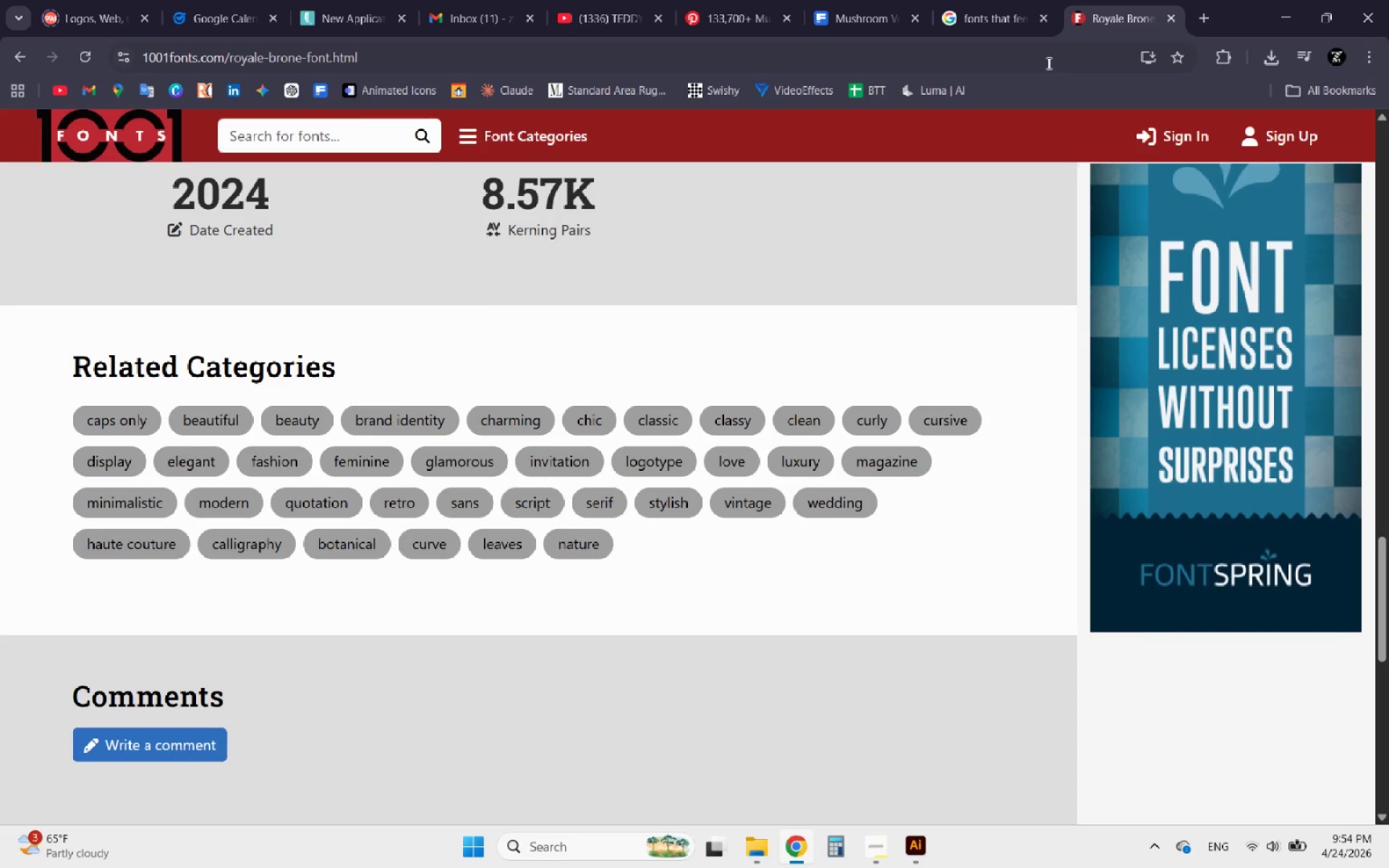 
left_click([1010, 0])
 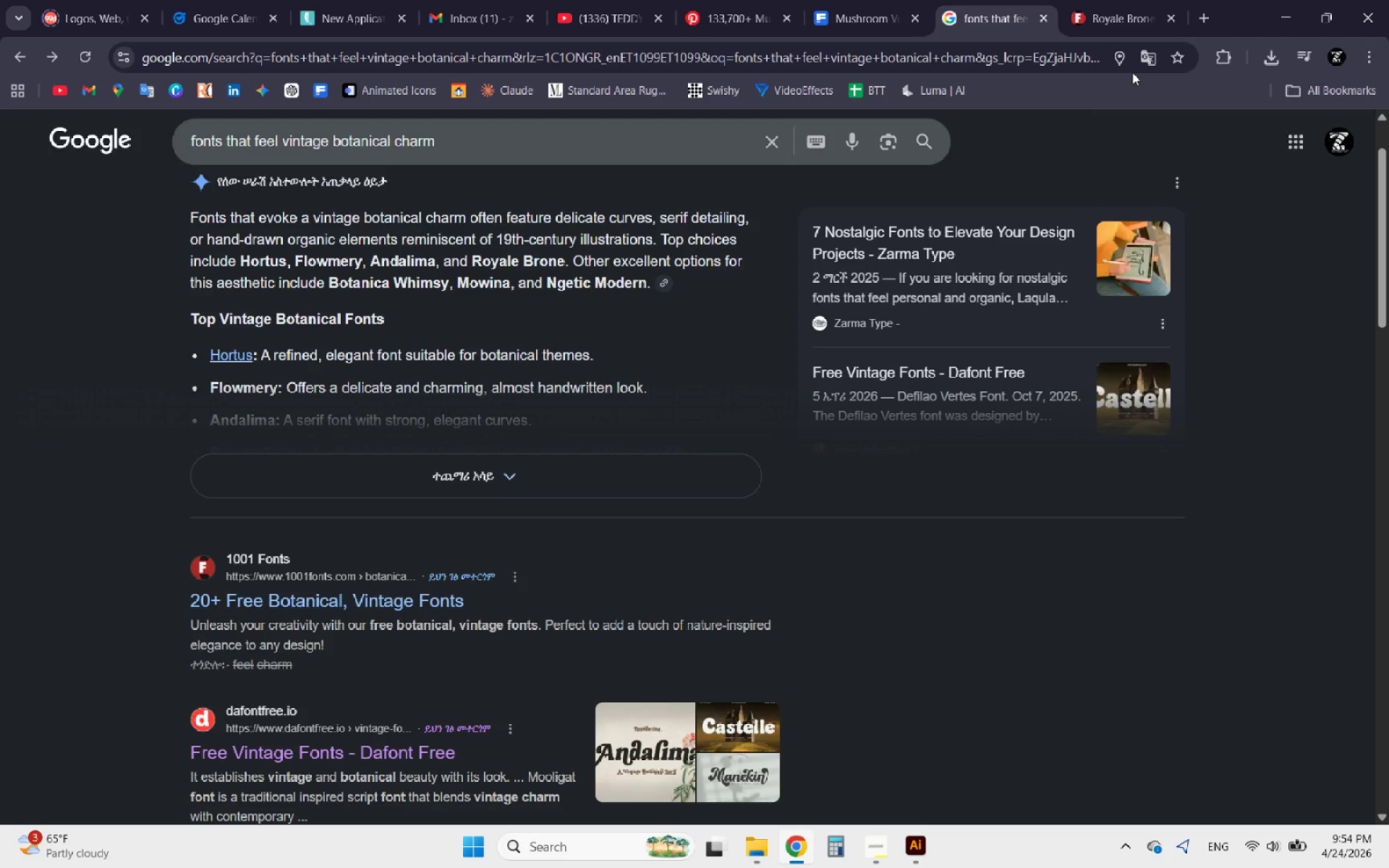 
wait(7.41)
 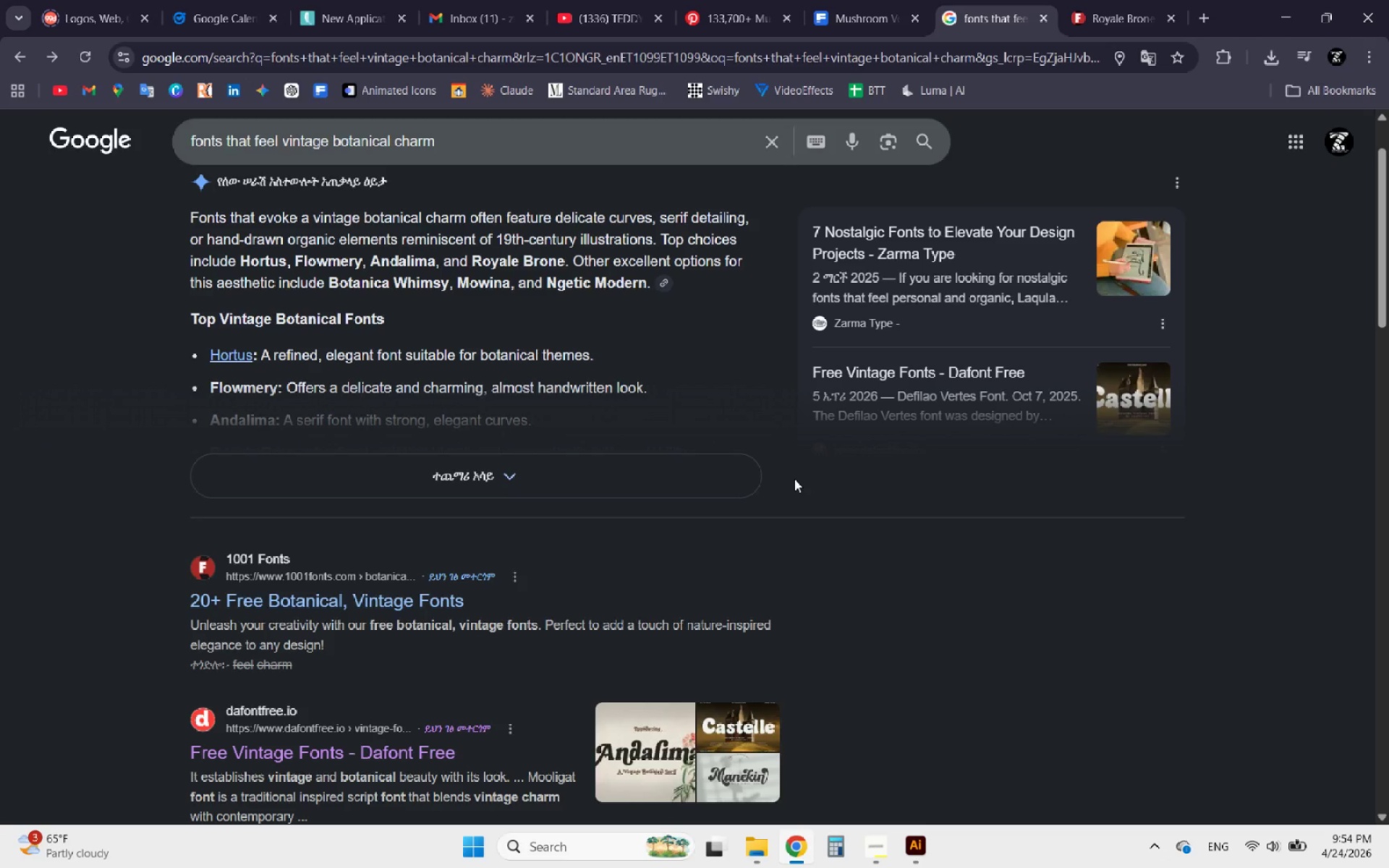 
left_click([1120, 18])
 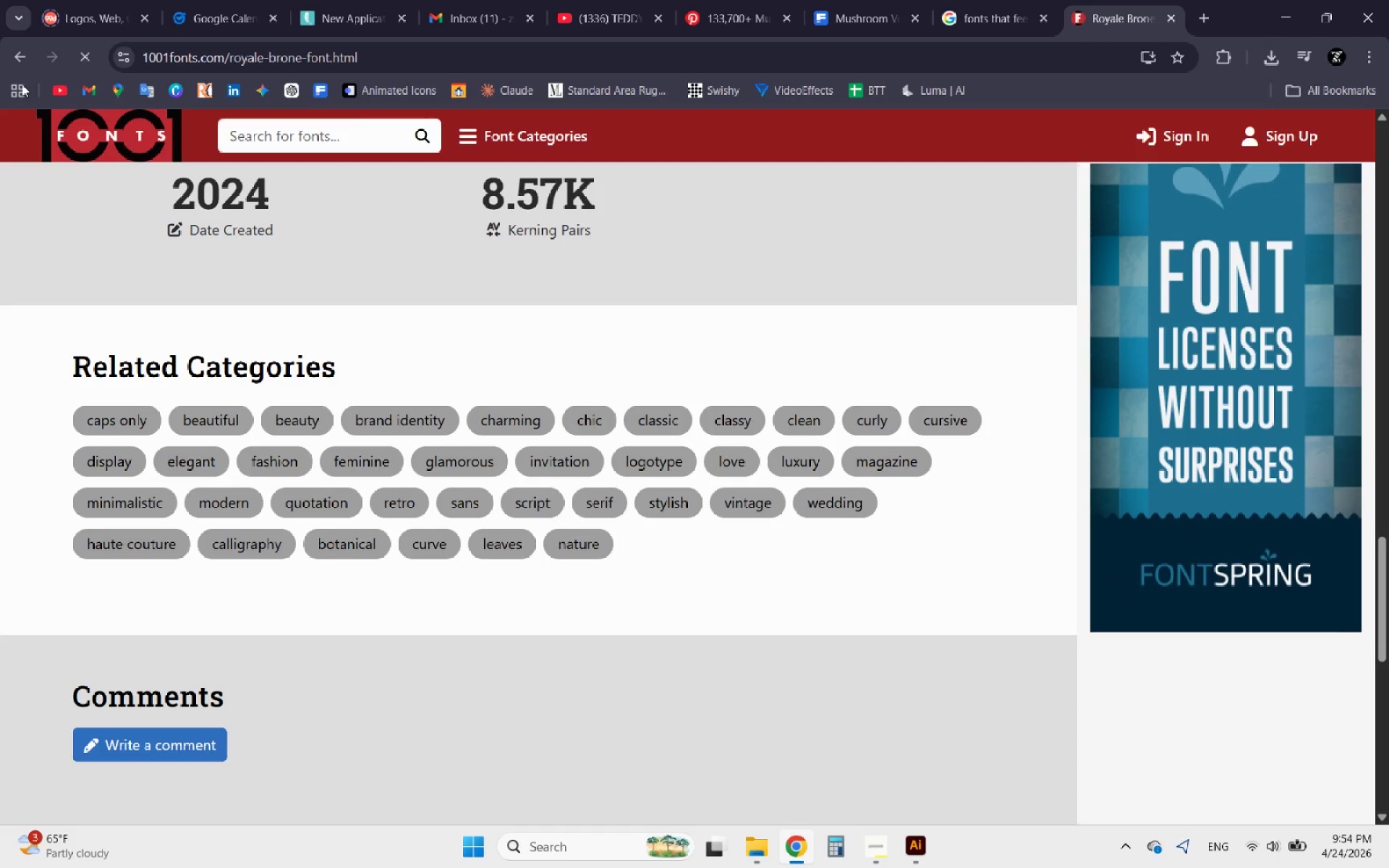 
left_click([5, 55])
 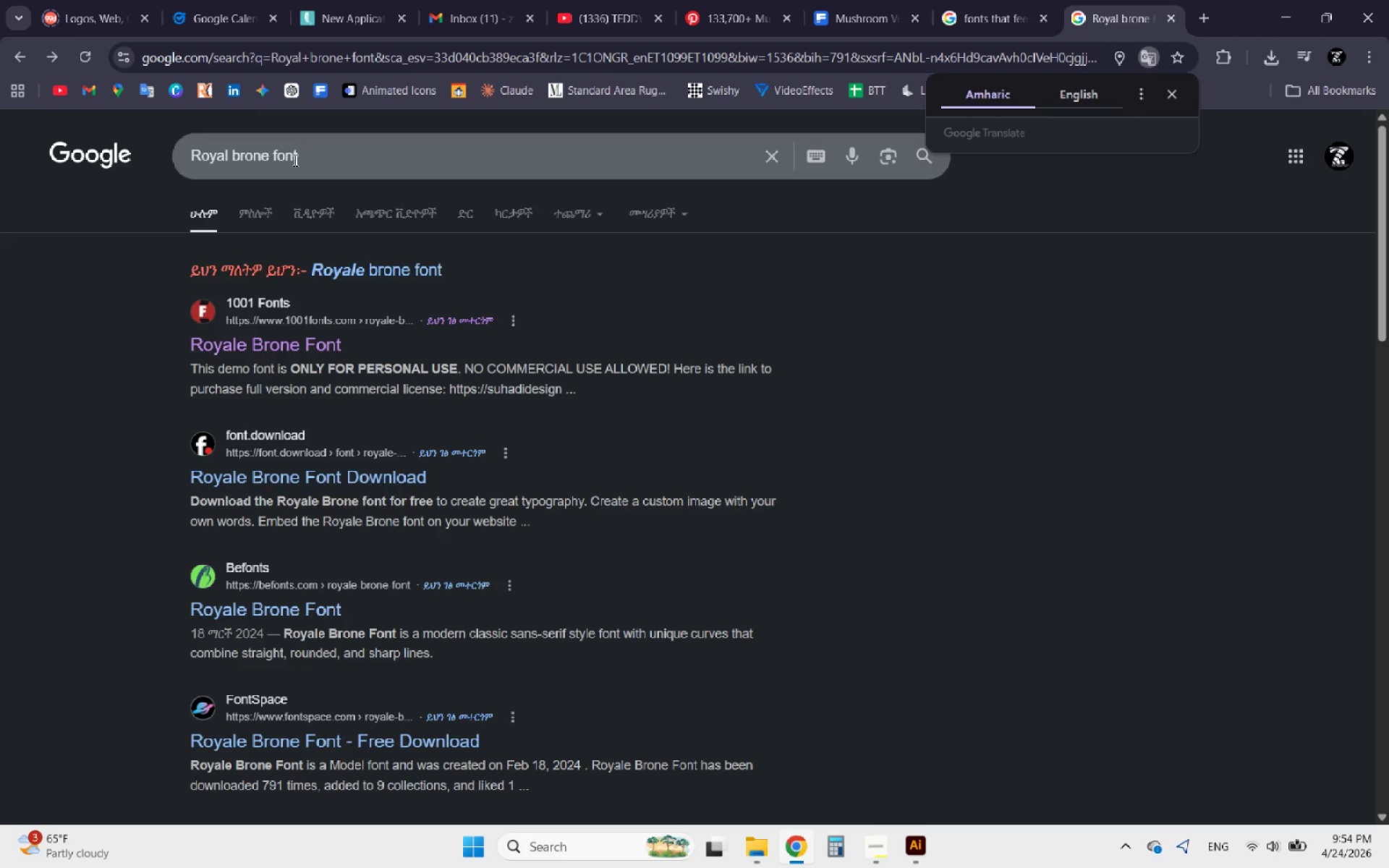 
left_click_drag(start_coordinate=[271, 158], to_coordinate=[153, 153])
 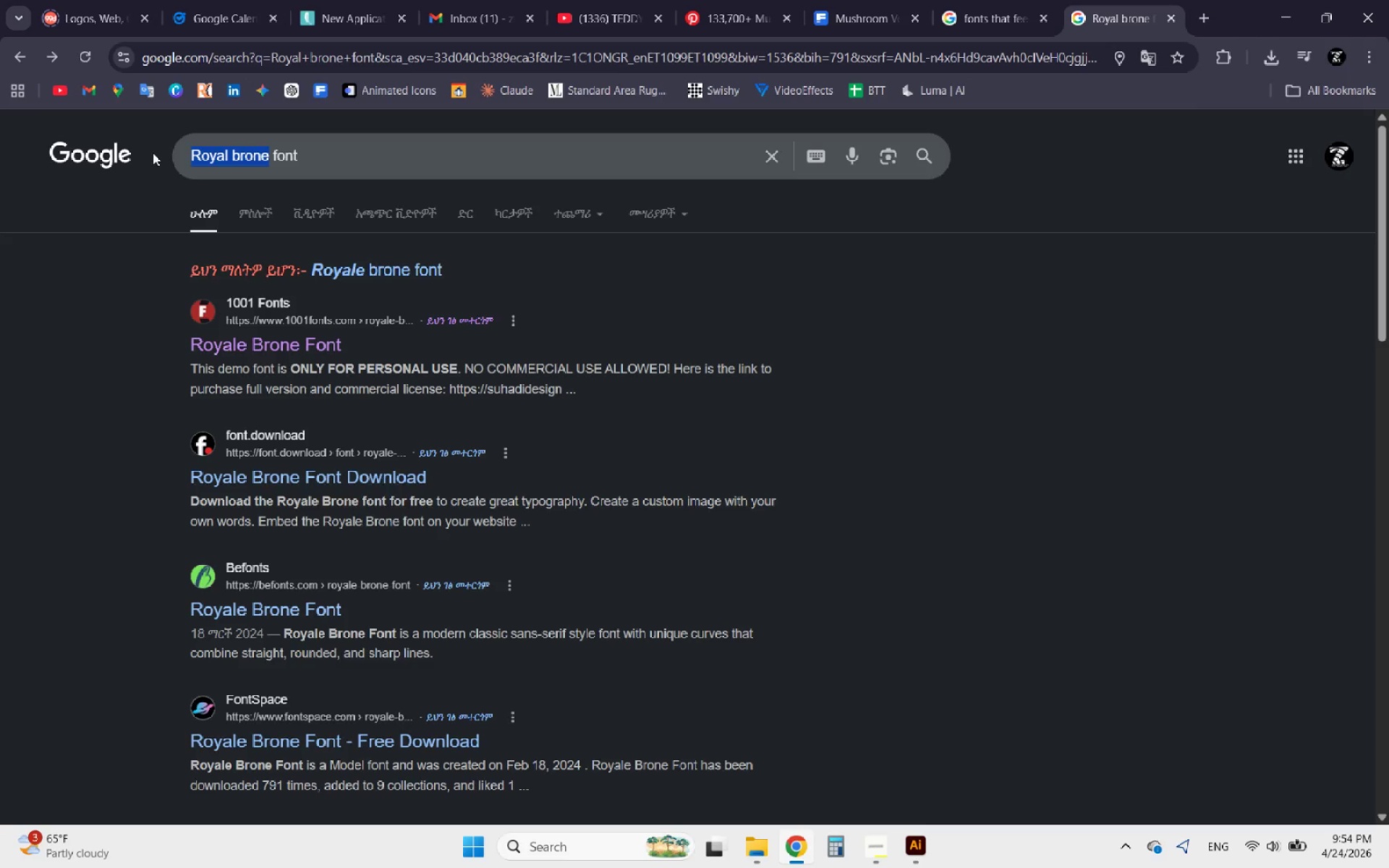 
type(botanica wh)
 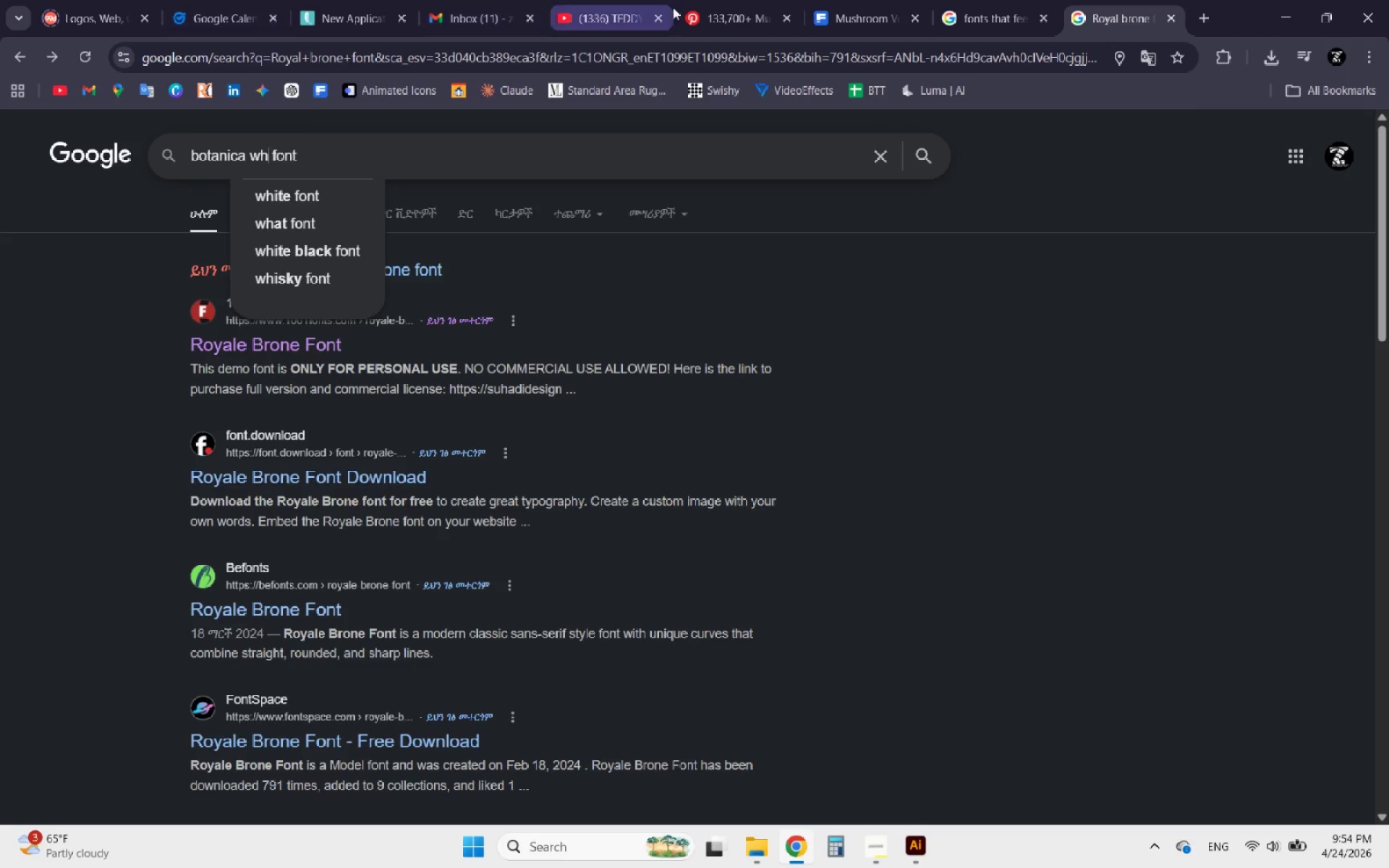 
left_click([964, 6])
 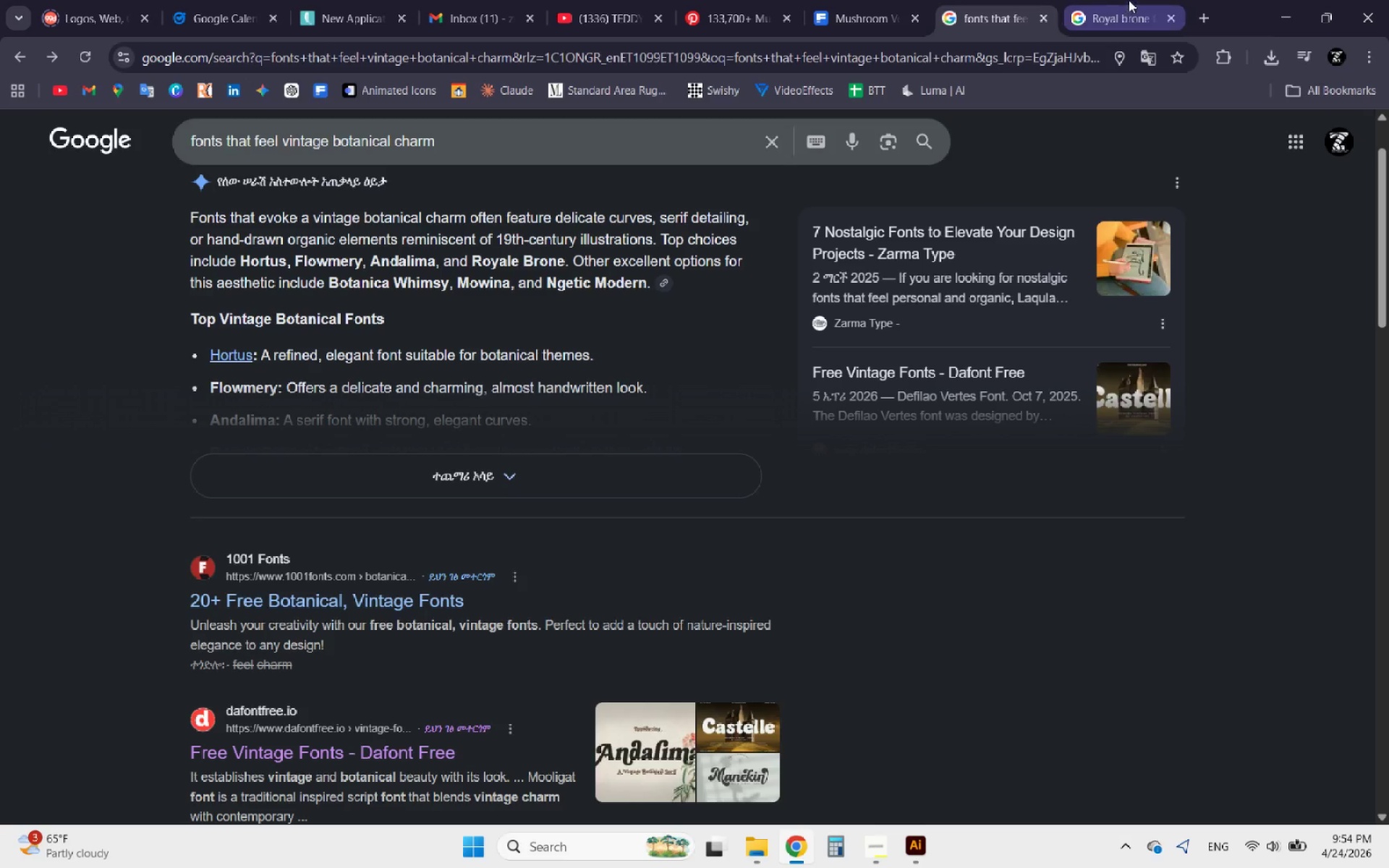 
left_click([1123, 2])
 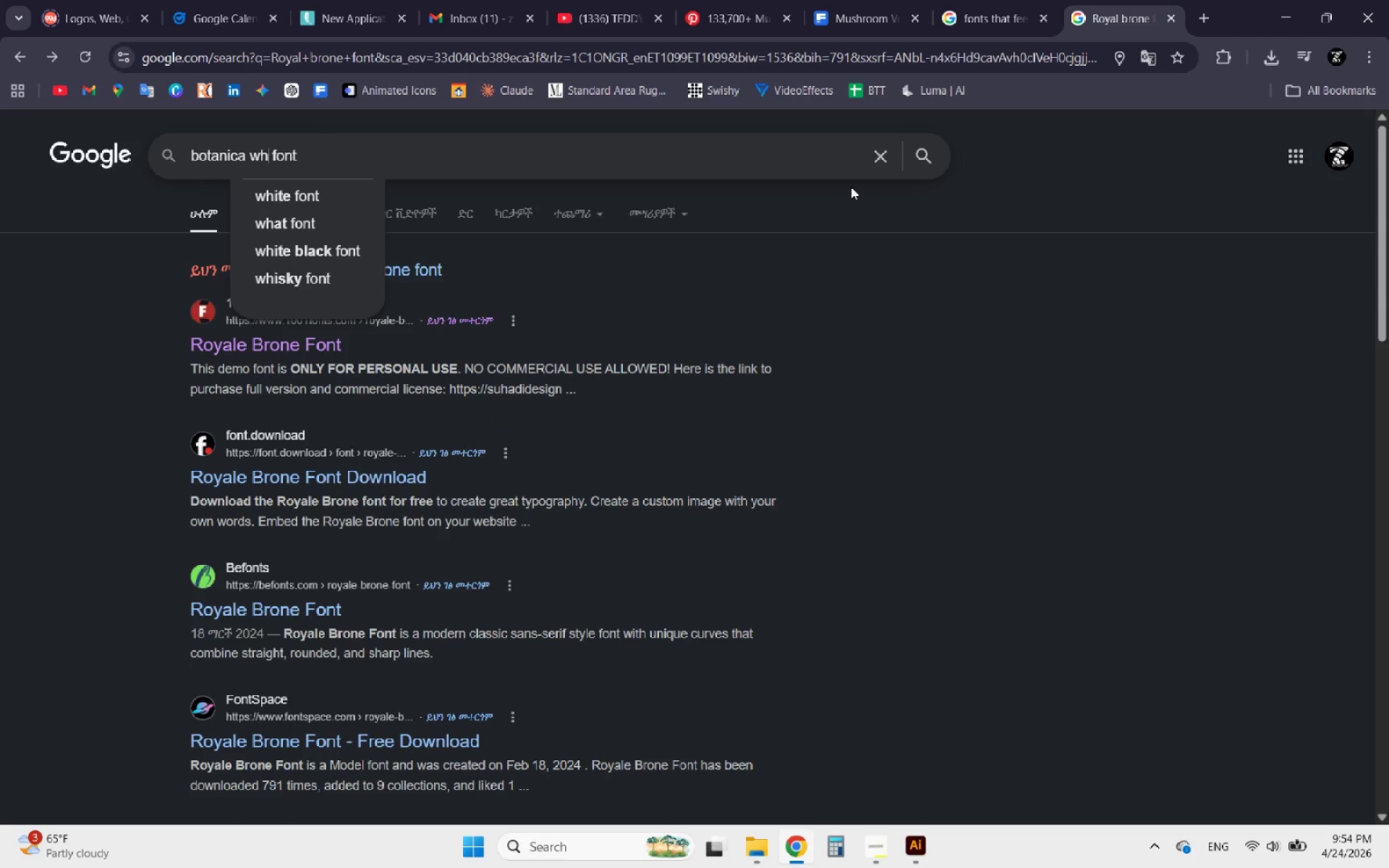 
type(imsy)
 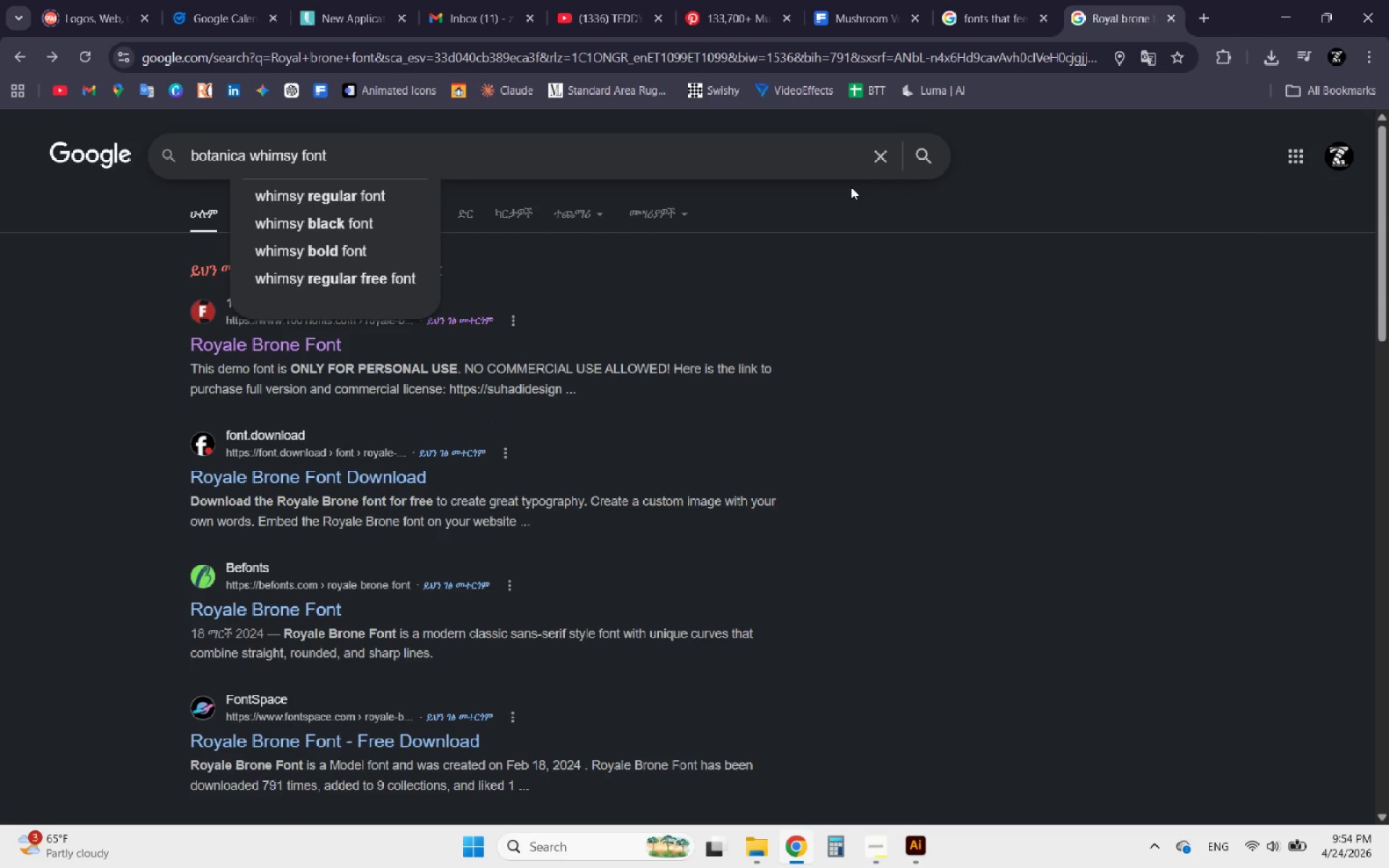 
key(Enter)
 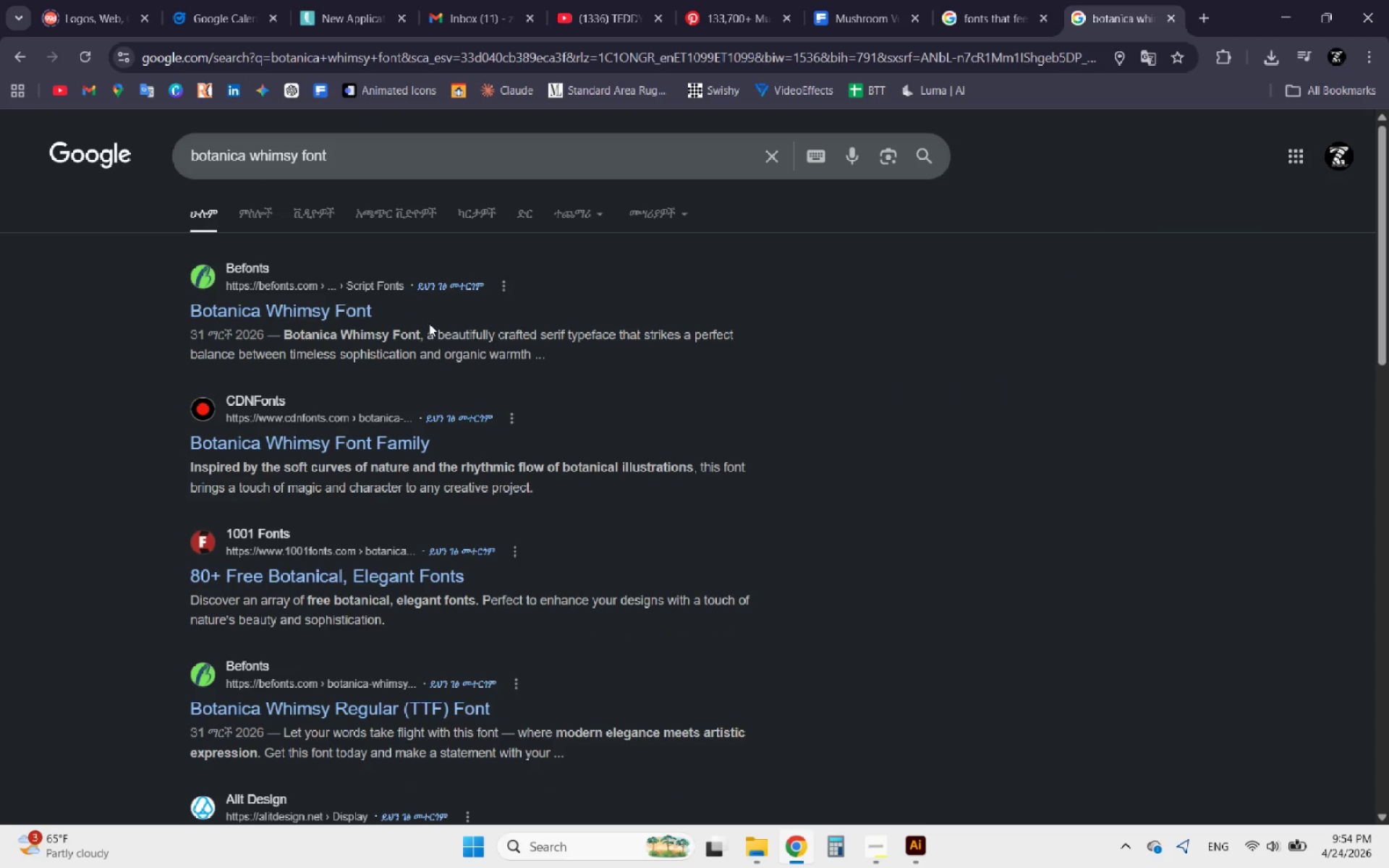 
wait(5.84)
 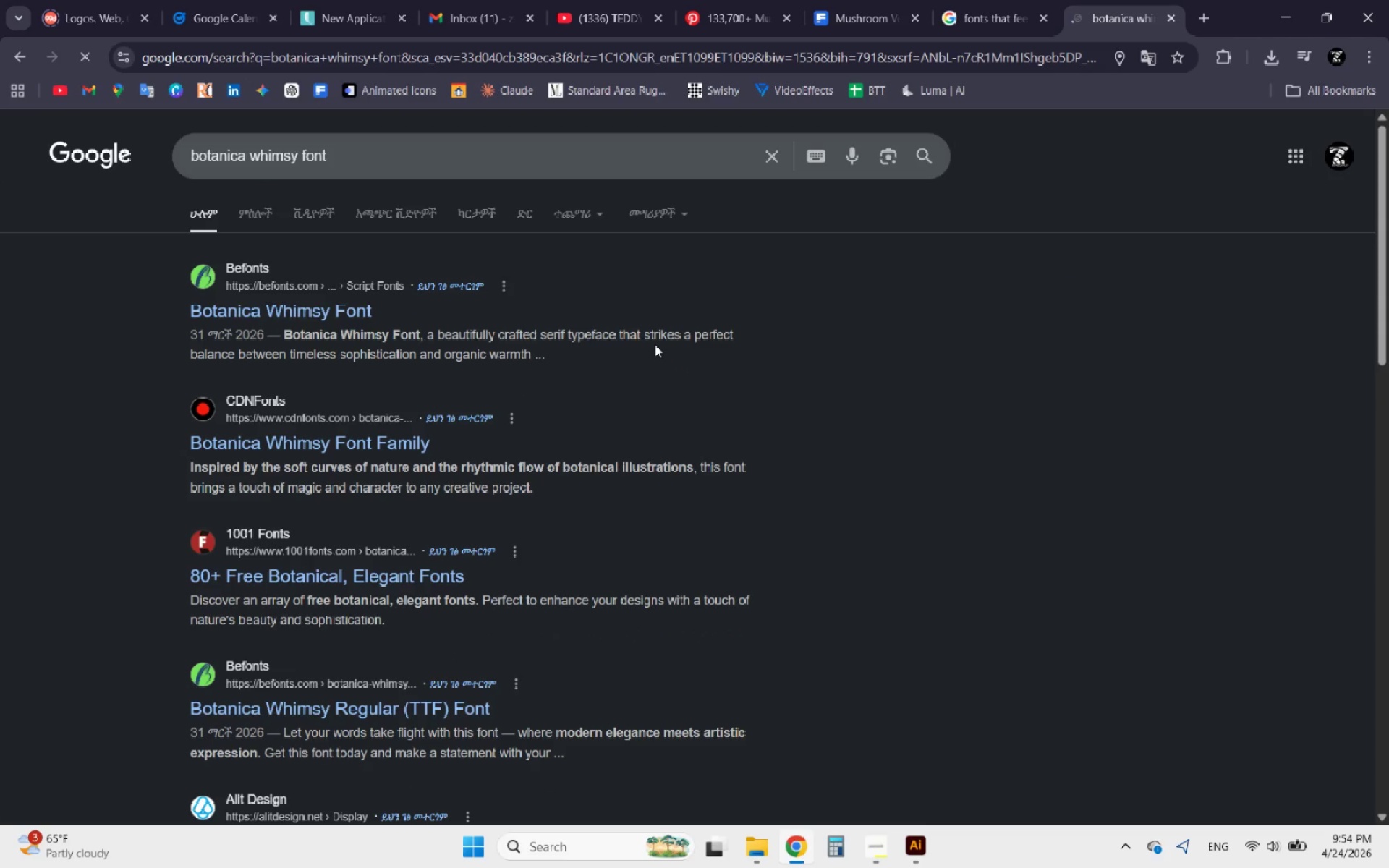 
left_click([309, 304])
 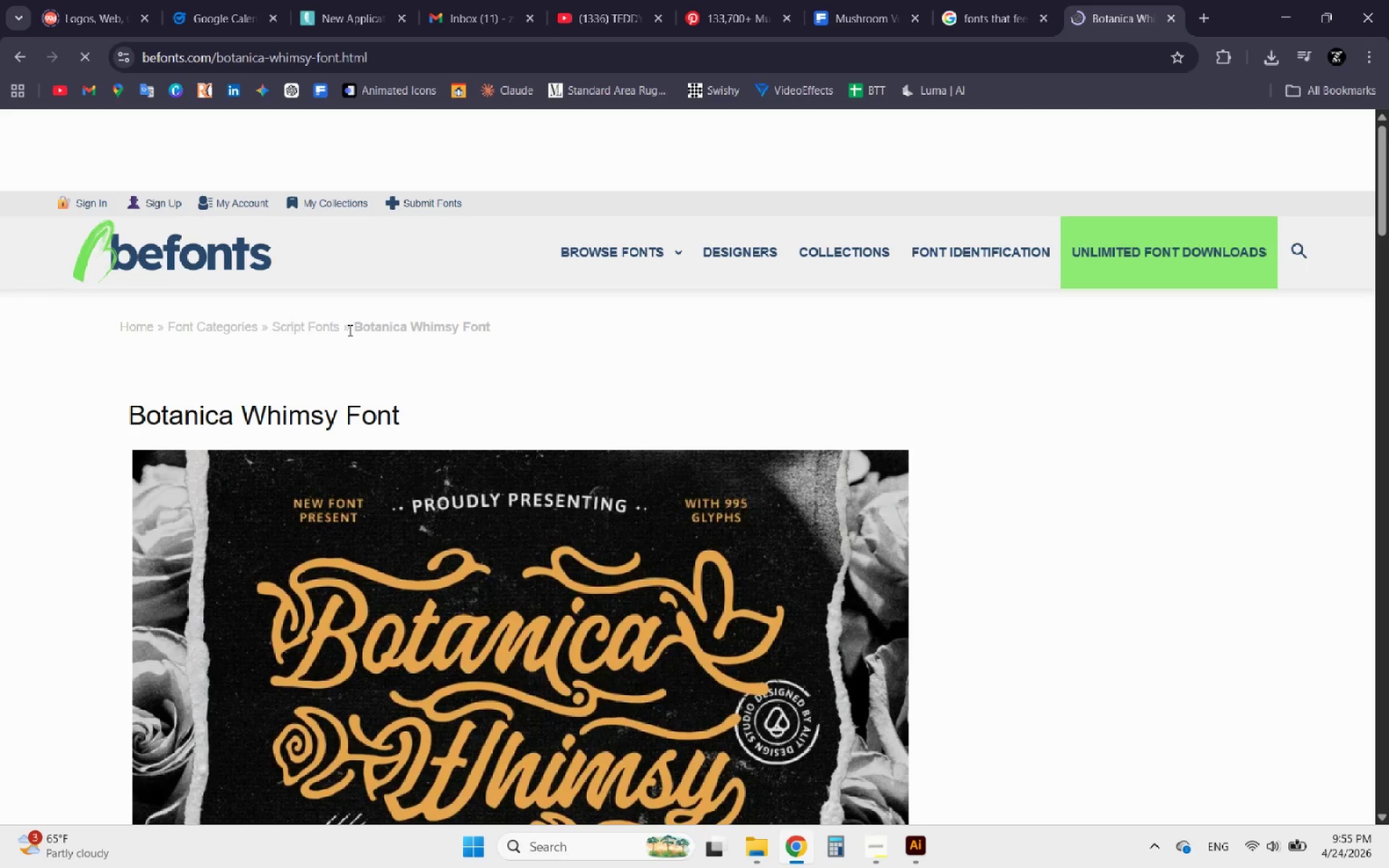 
scroll: coordinate [372, 325], scroll_direction: down, amount: 6.0
 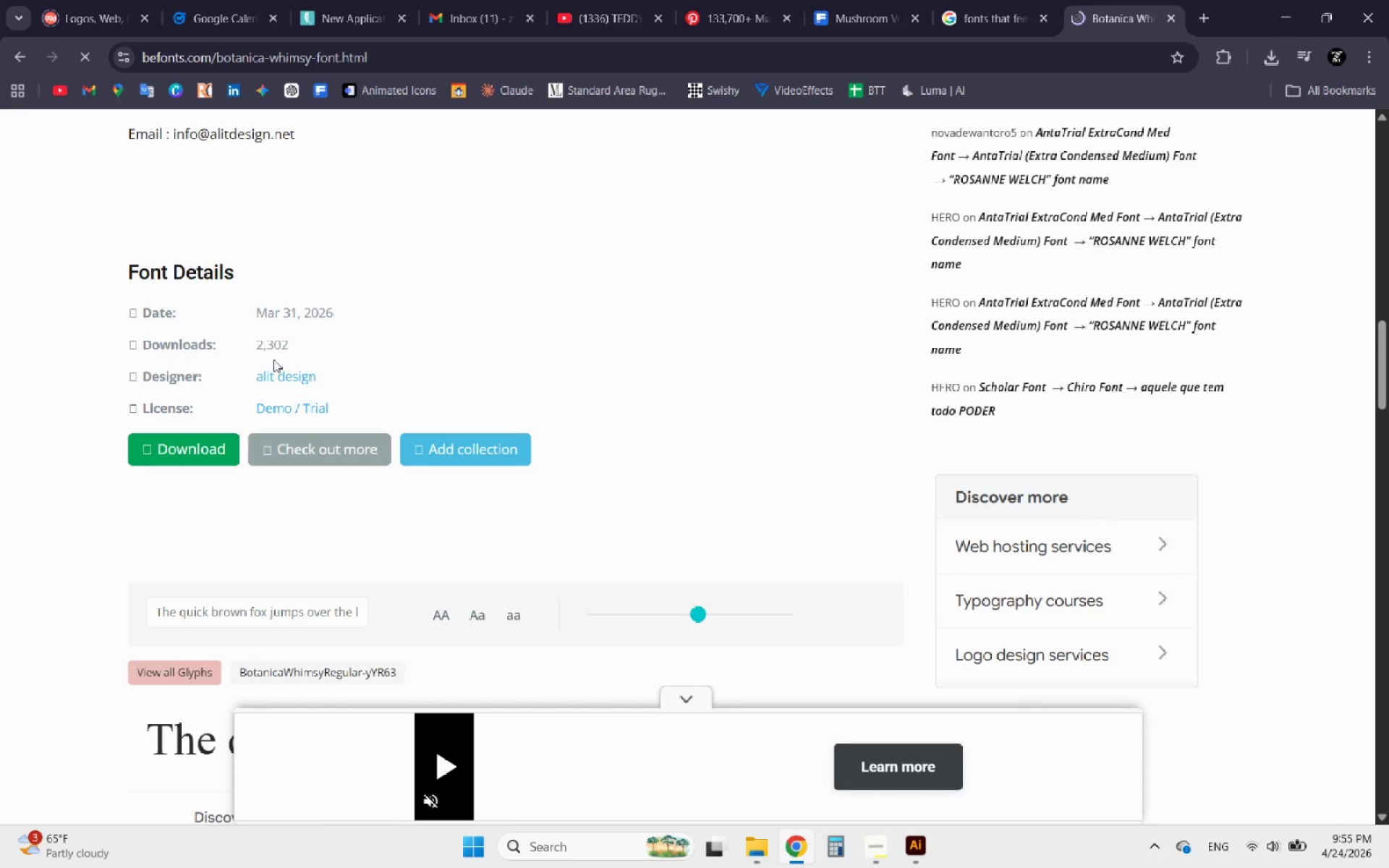 
left_click([182, 441])
 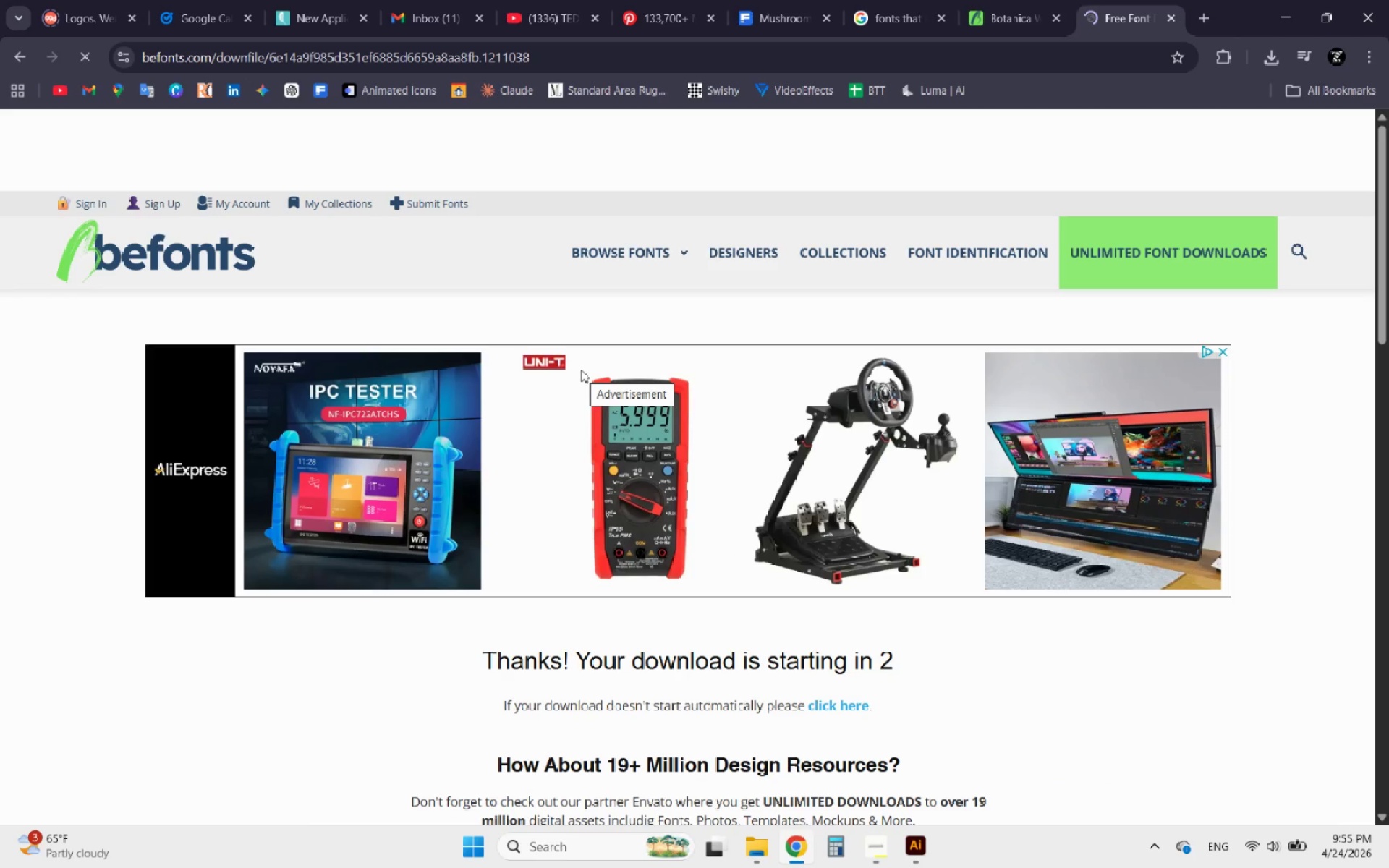 
wait(13.52)
 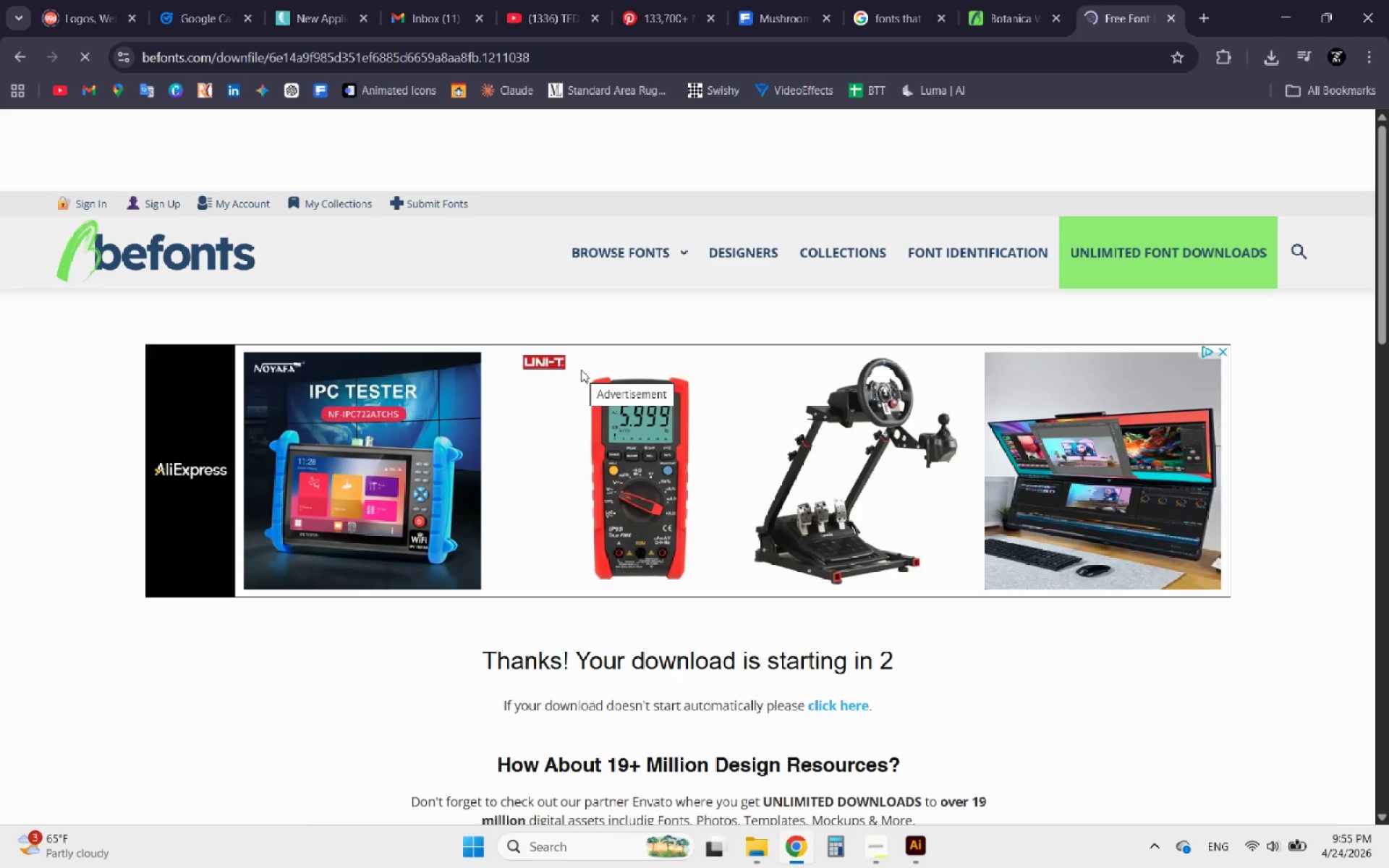 
left_click([527, 475])
 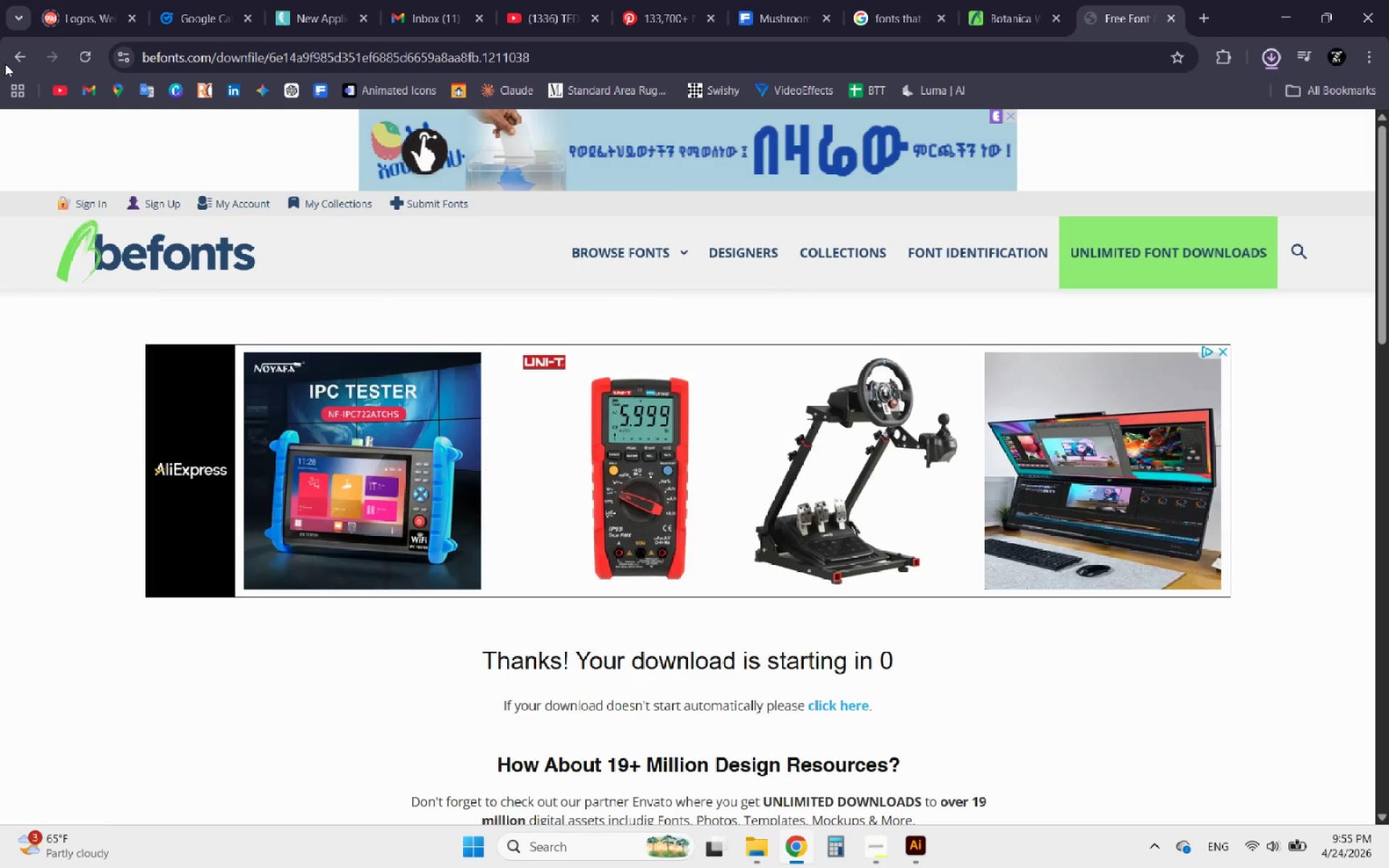 
left_click([20, 61])
 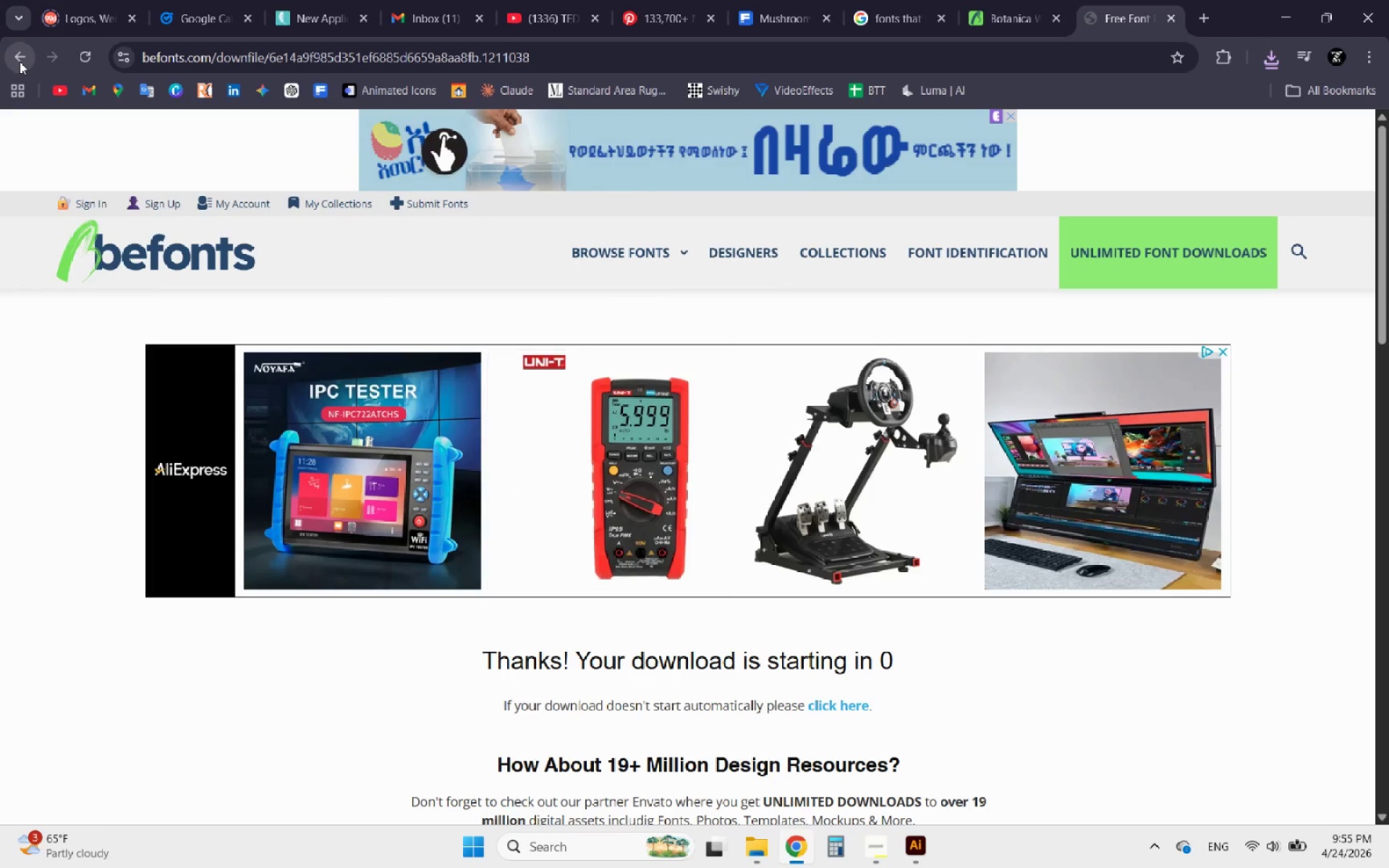 
scroll: coordinate [20, 61], scroll_direction: up, amount: 64.0
 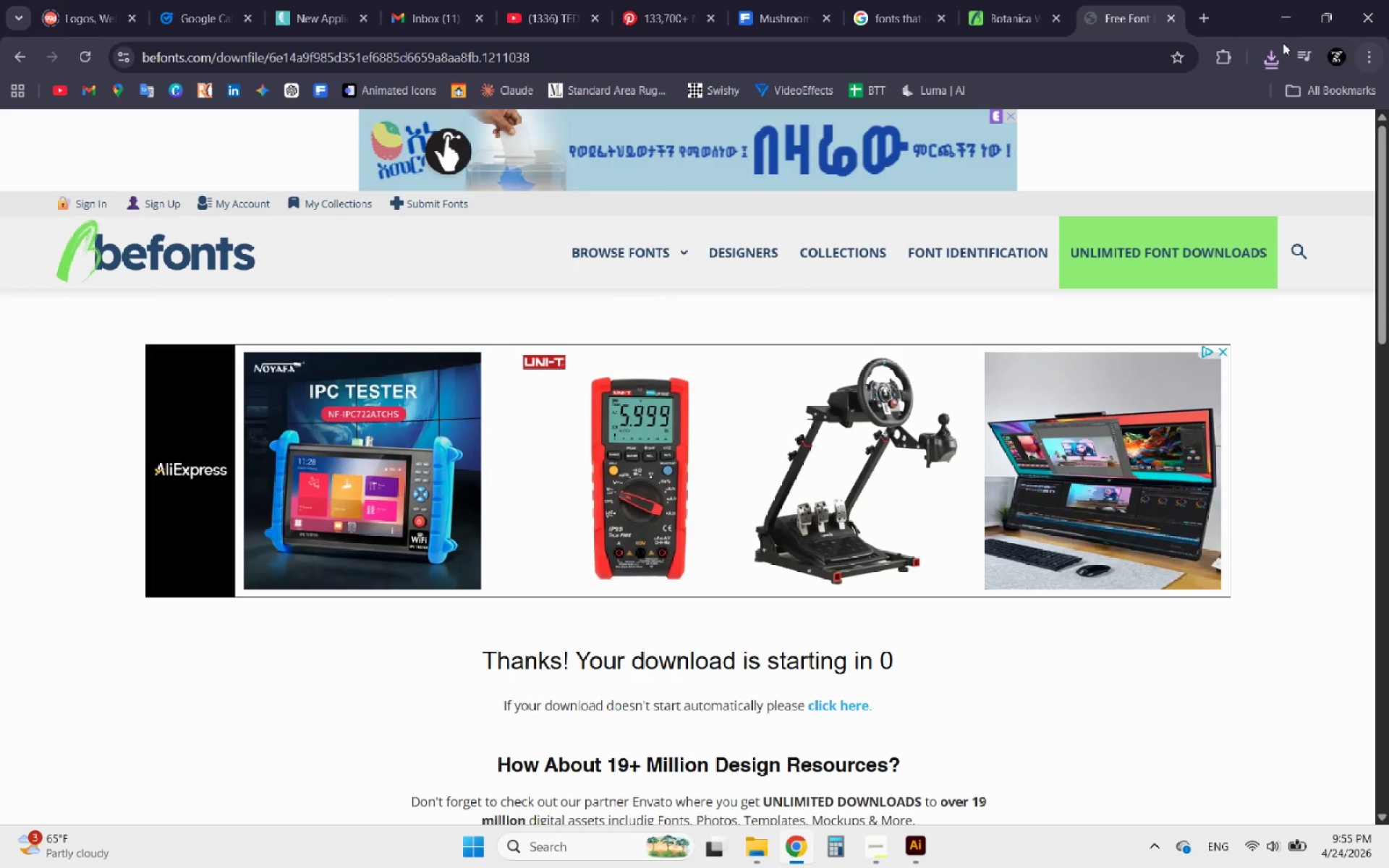 
left_click([1284, 11])
 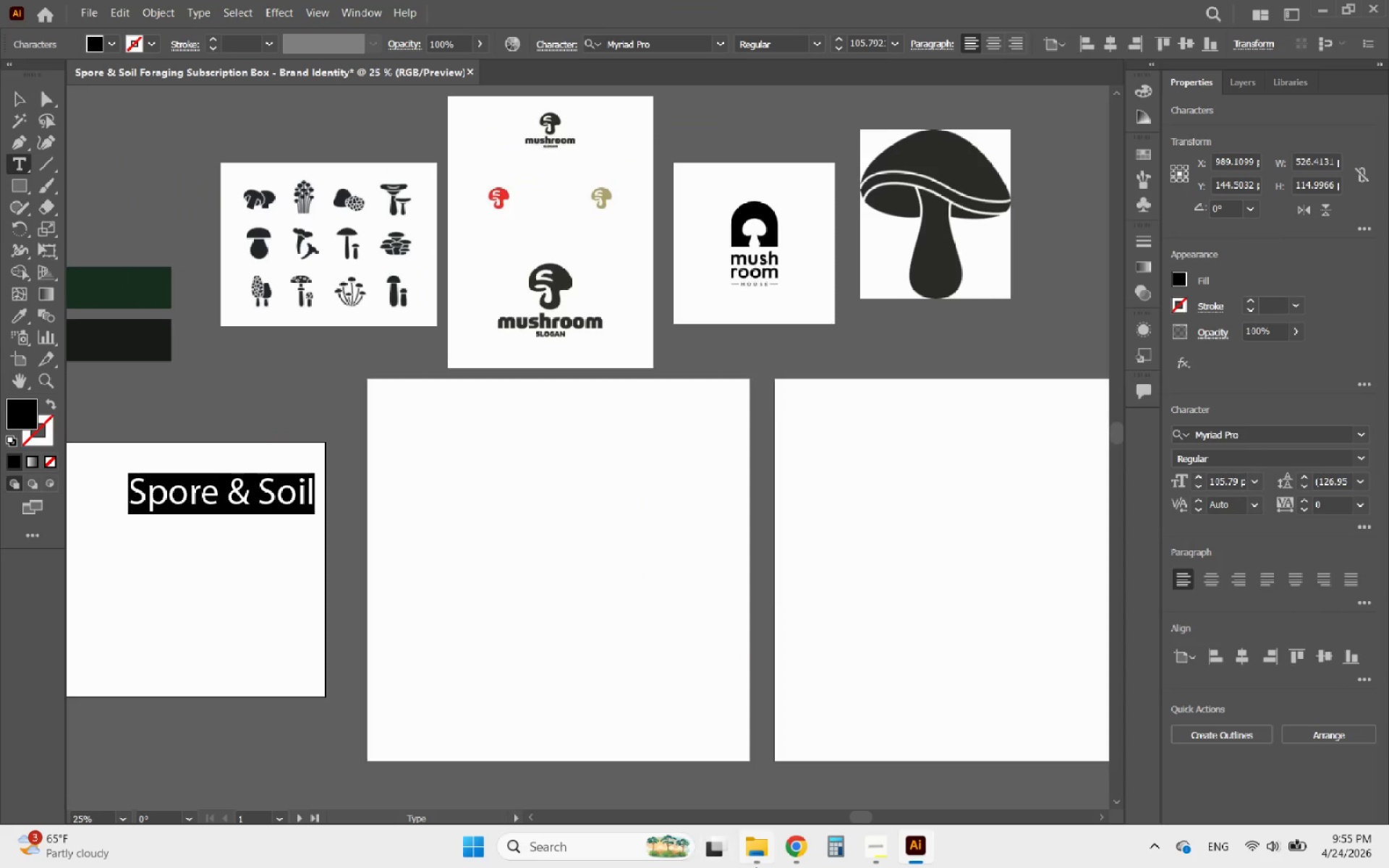 
left_click([765, 859])
 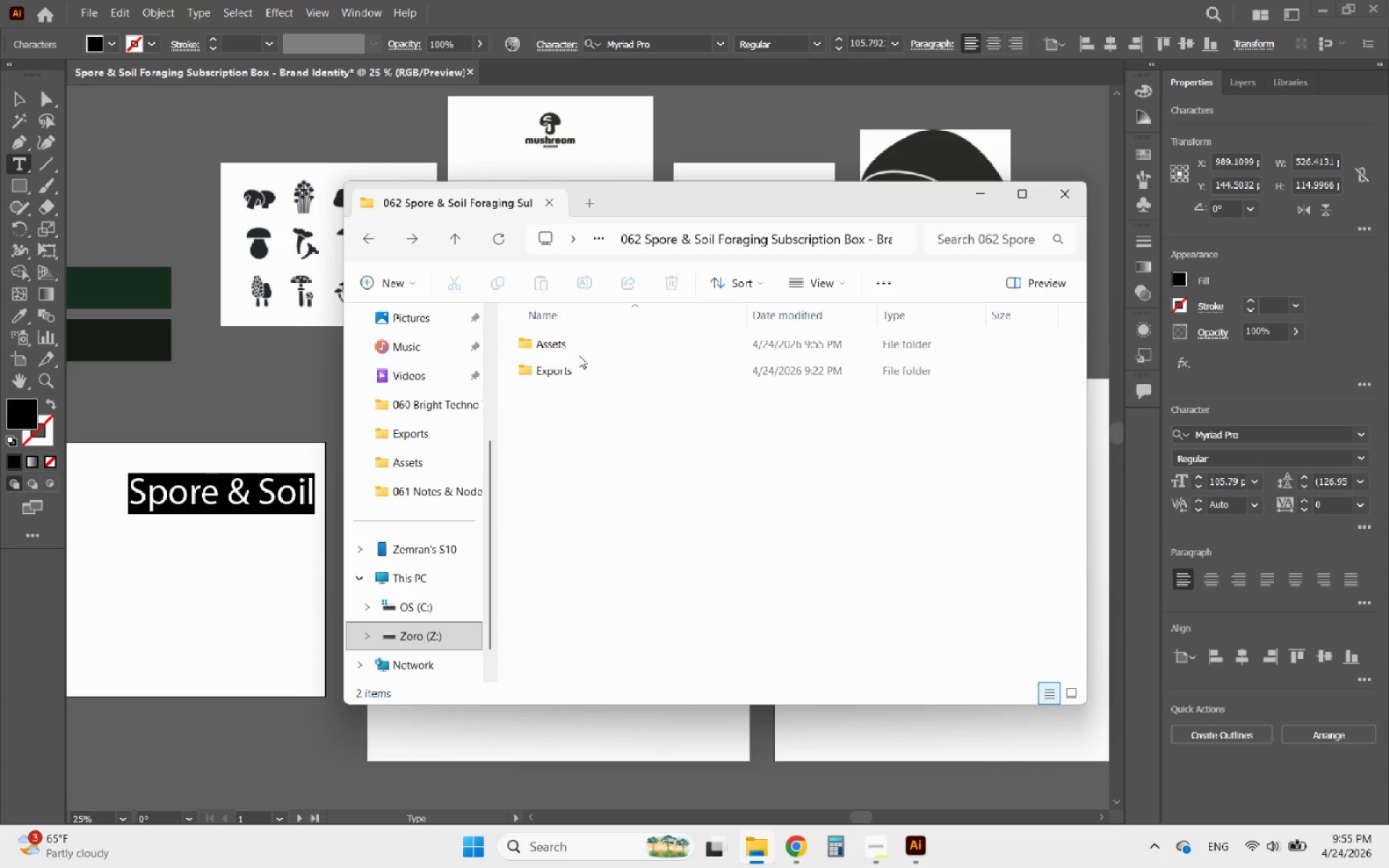 
double_click([564, 344])
 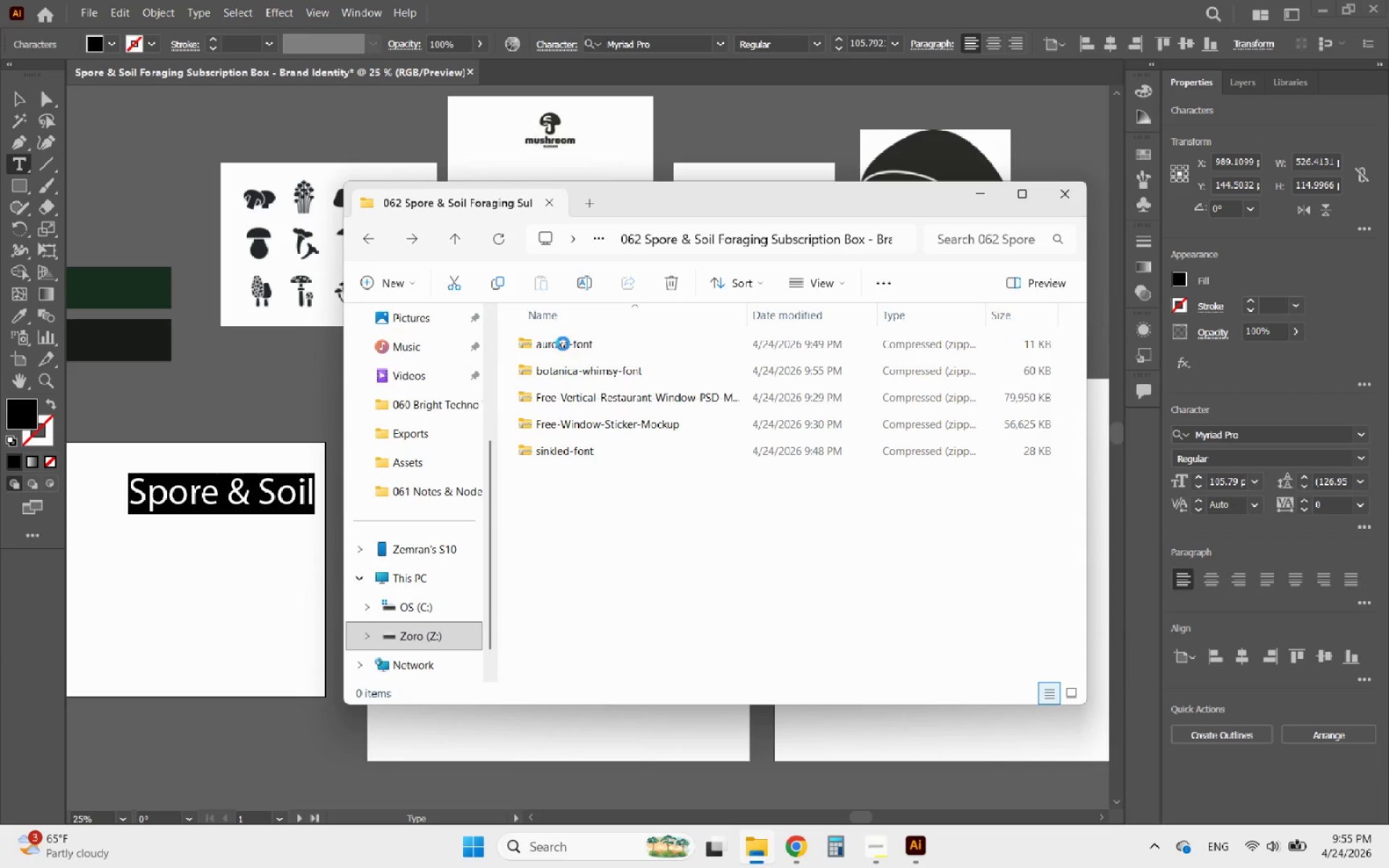 
left_click([563, 344])
 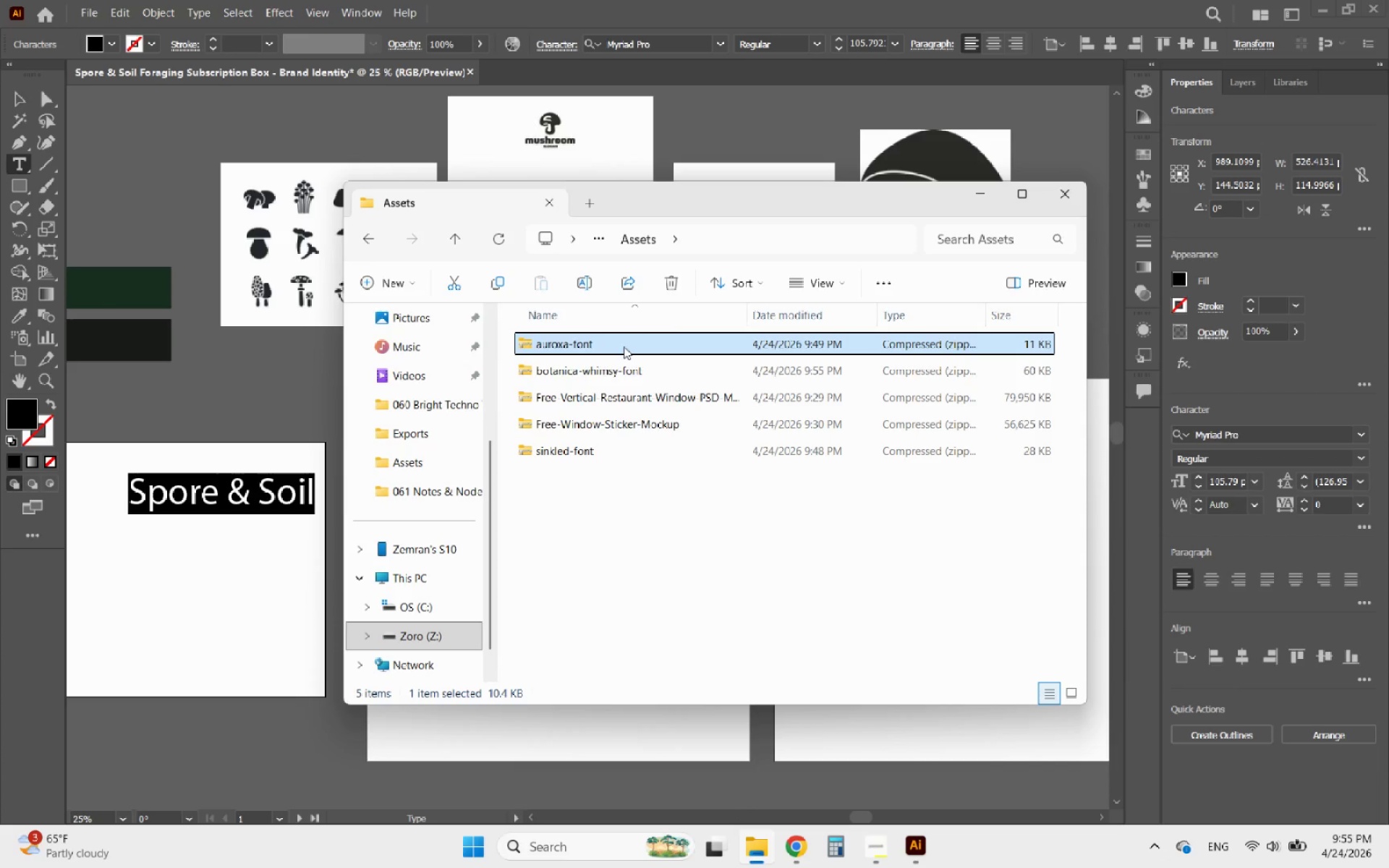 
right_click([622, 346])
 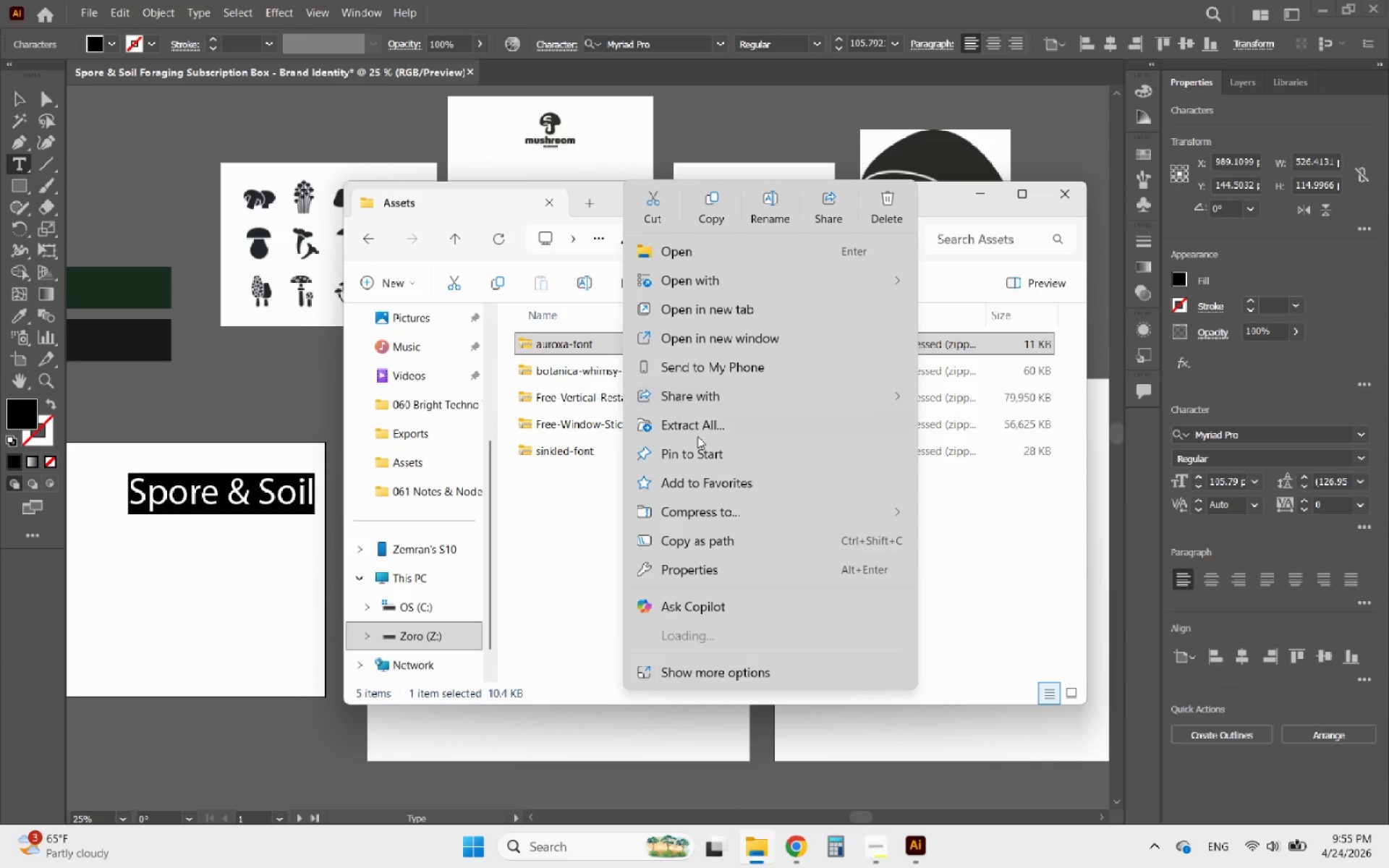 
left_click([694, 431])
 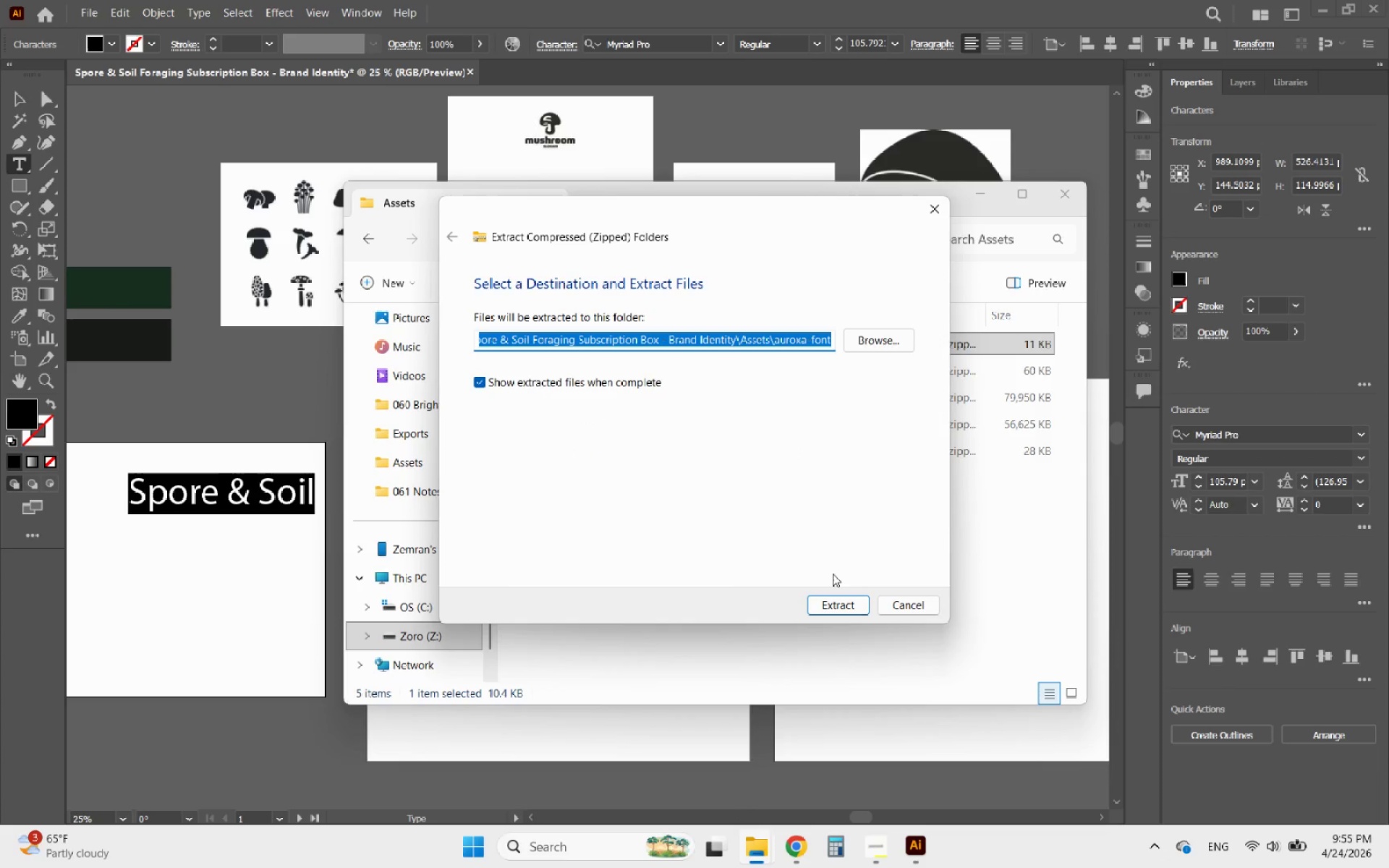 
left_click([851, 605])
 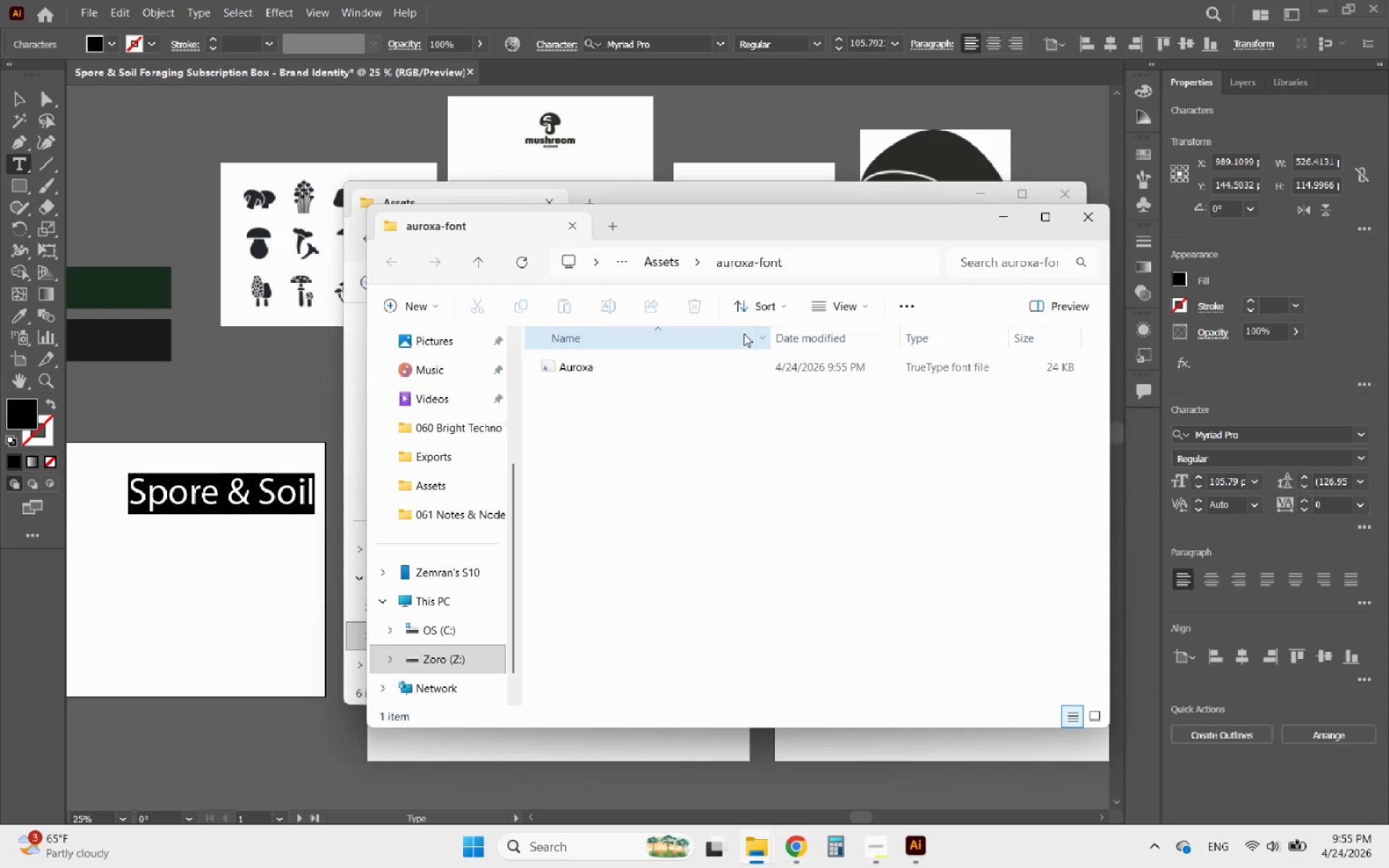 
left_click([768, 367])
 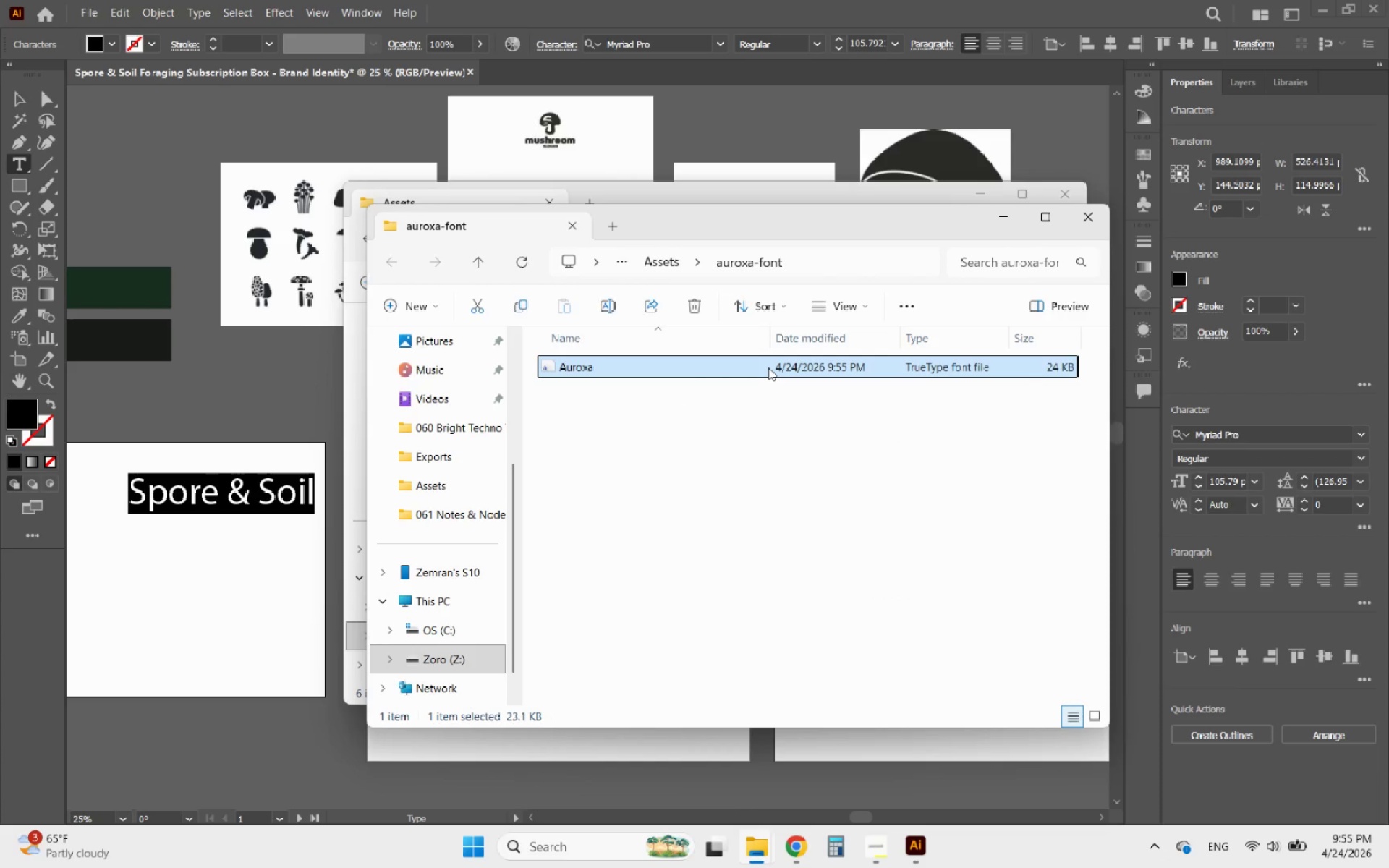 
right_click([768, 367])
 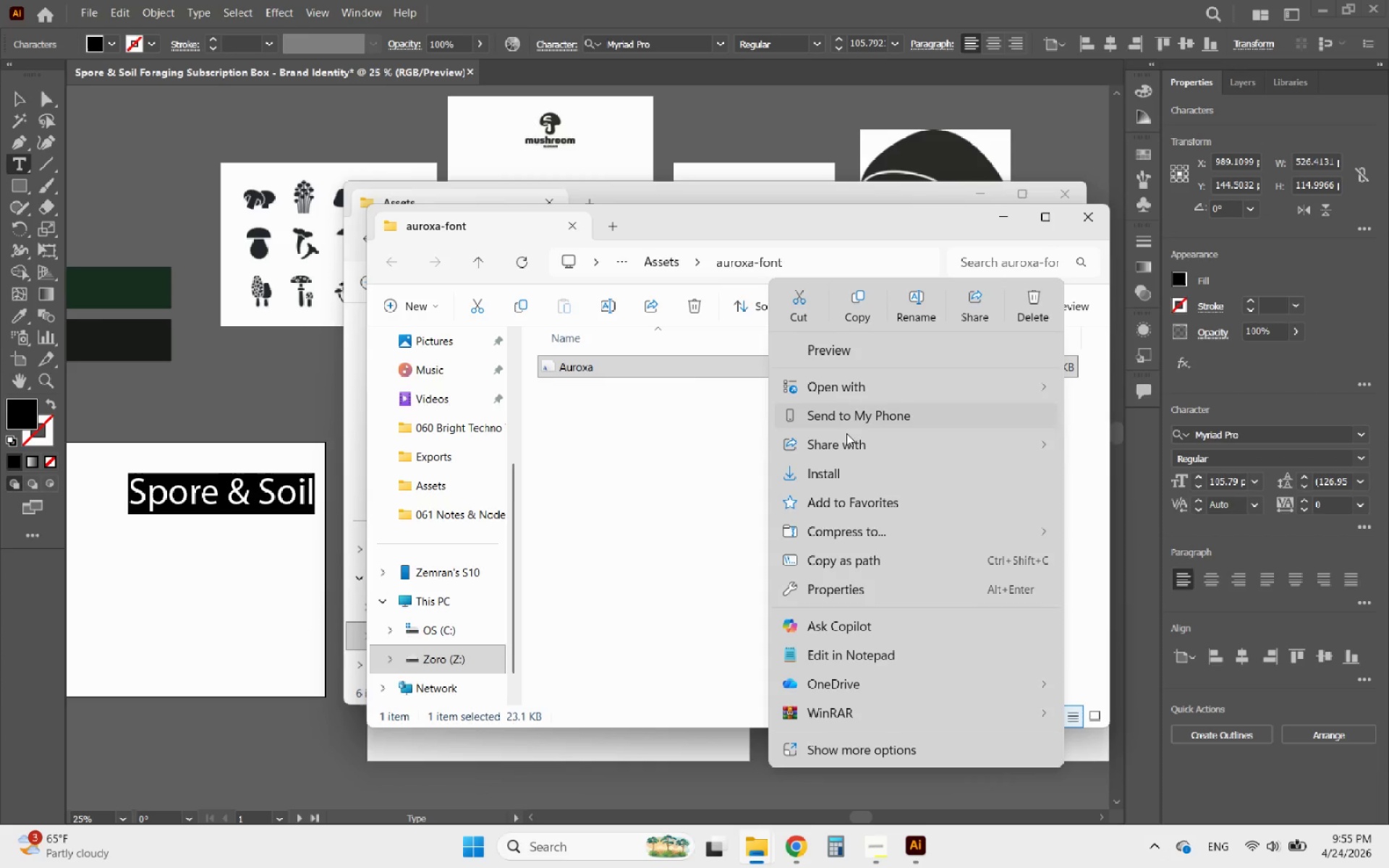 
left_click([838, 471])
 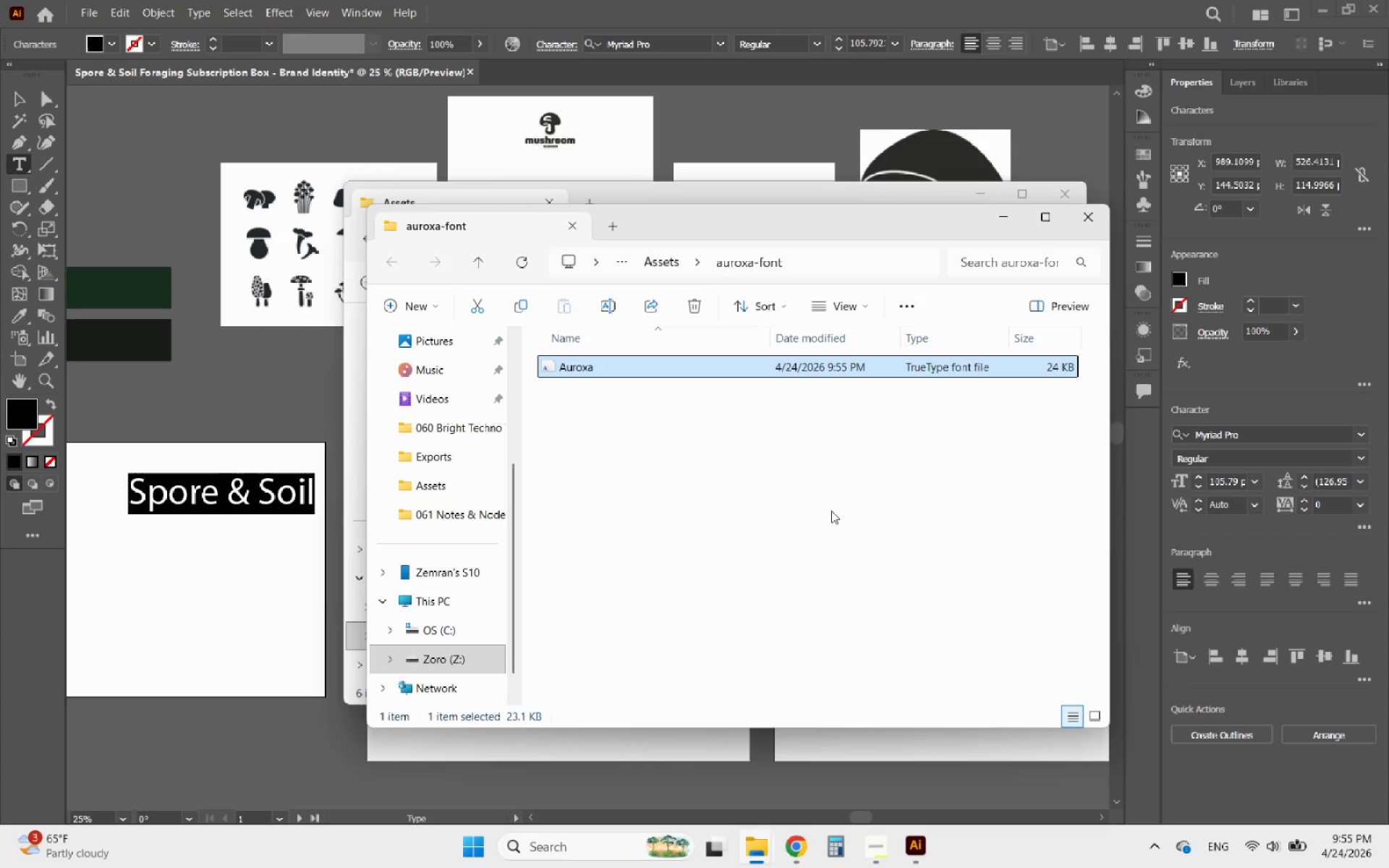 
wait(9.17)
 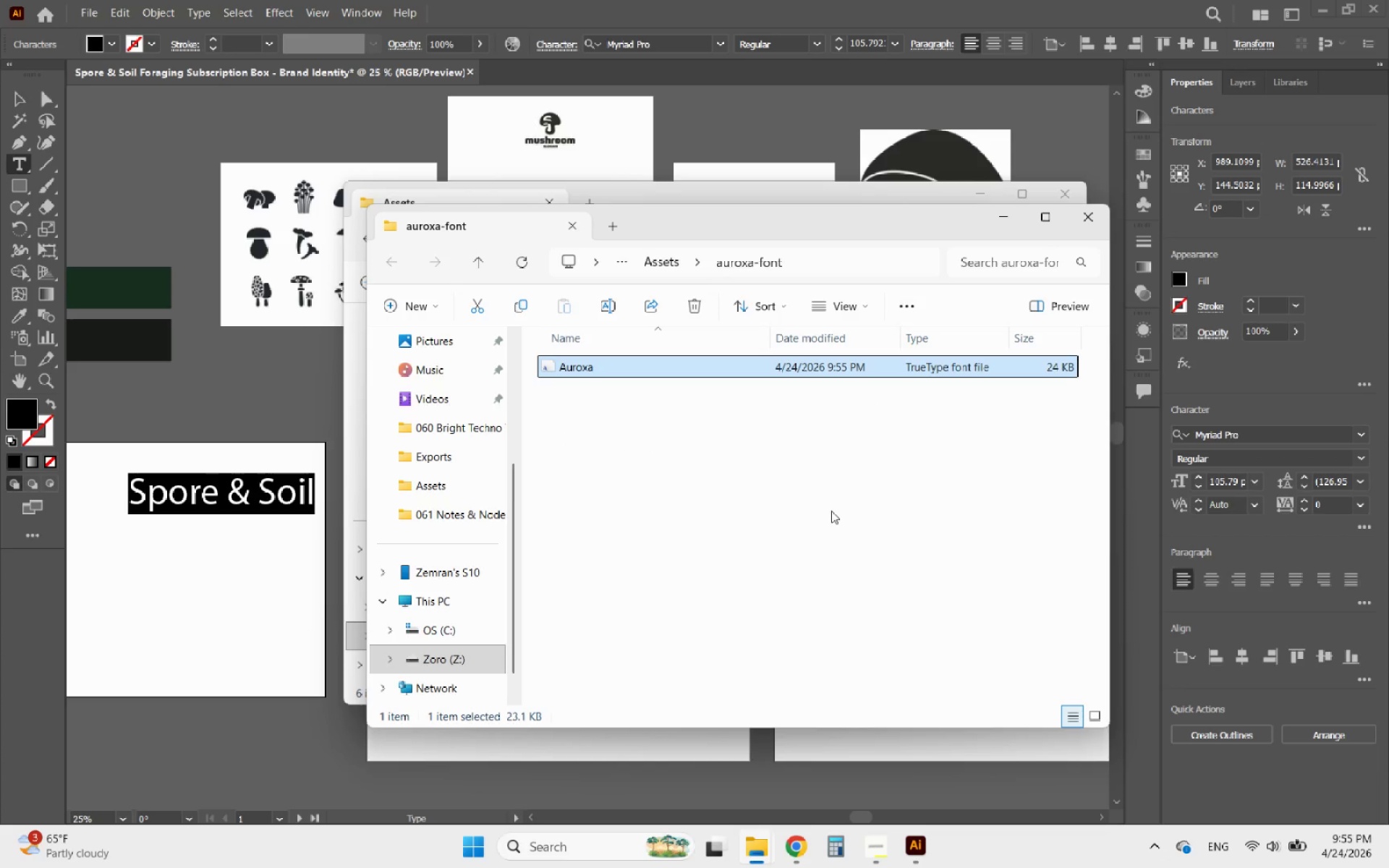 
key(Shift+Delete)
 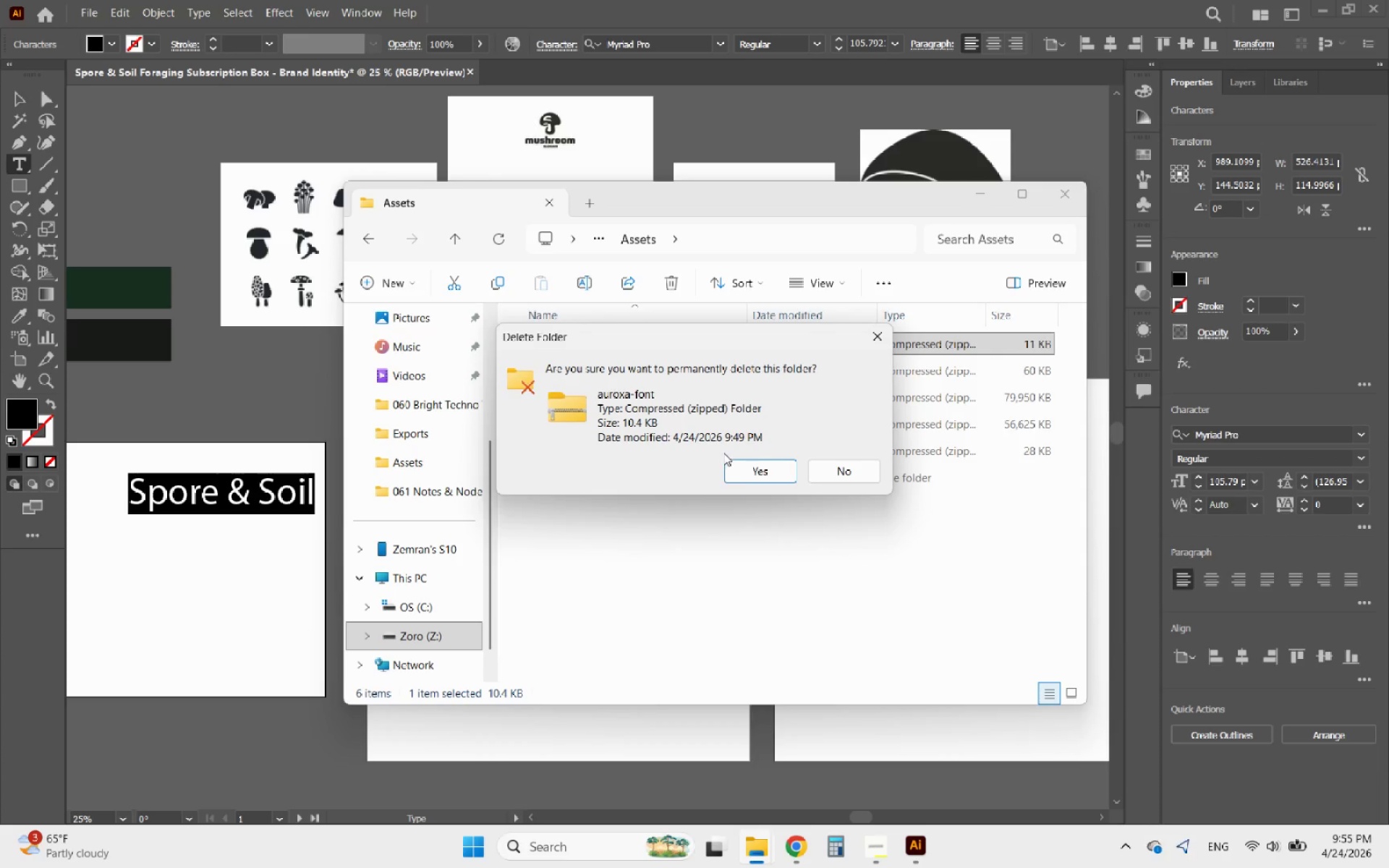 
left_click([754, 477])
 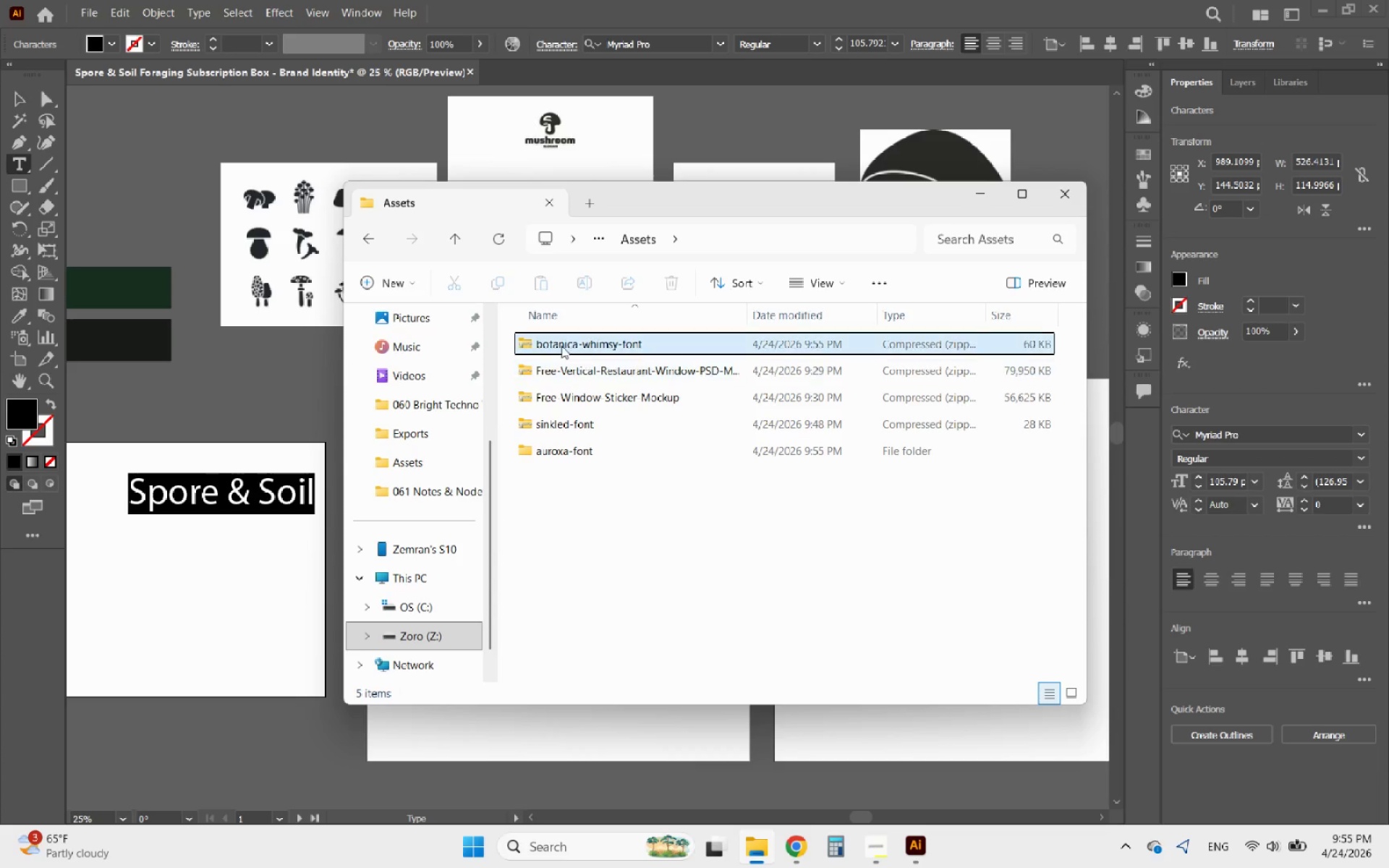 
right_click([561, 346])
 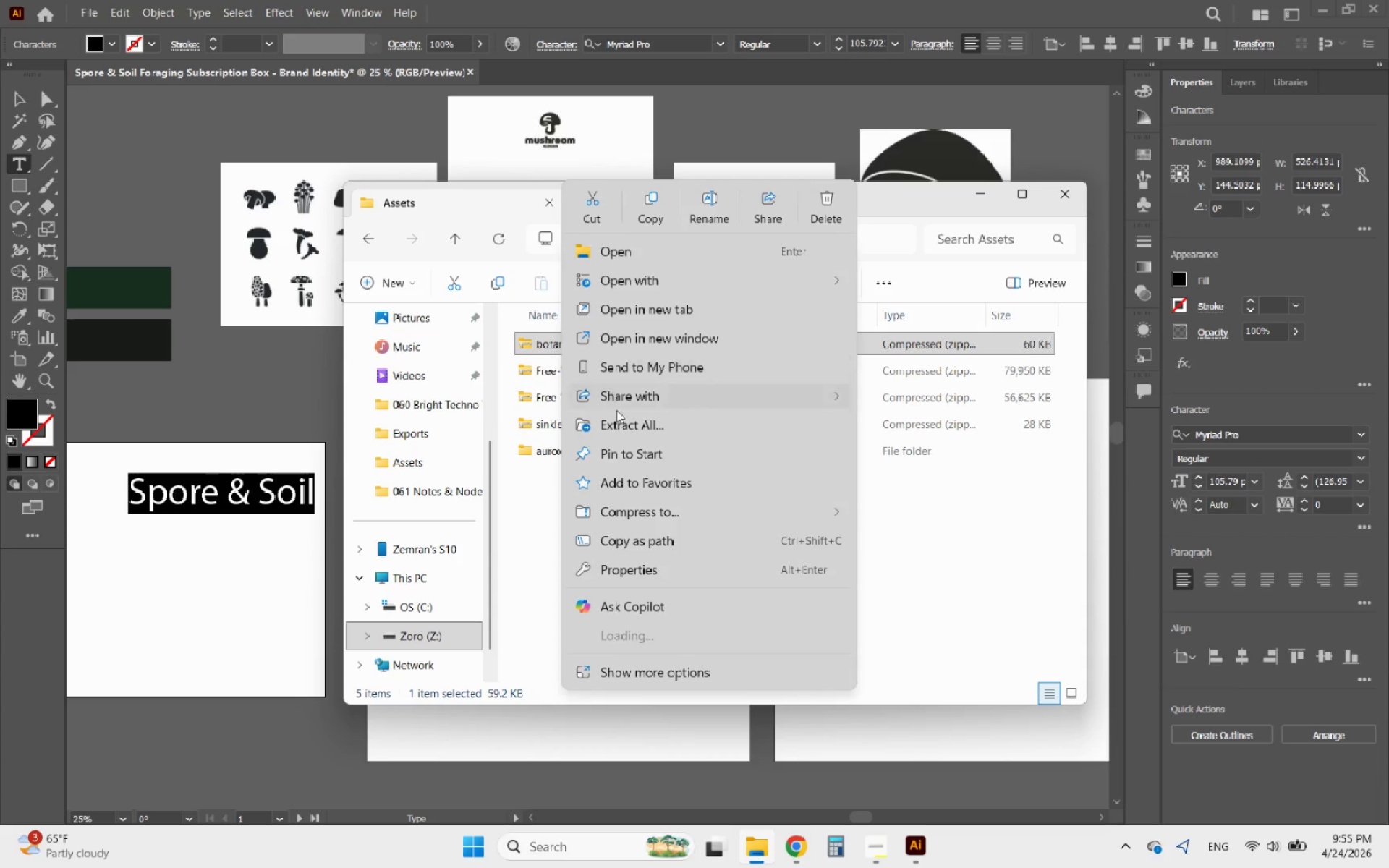 
left_click([633, 431])
 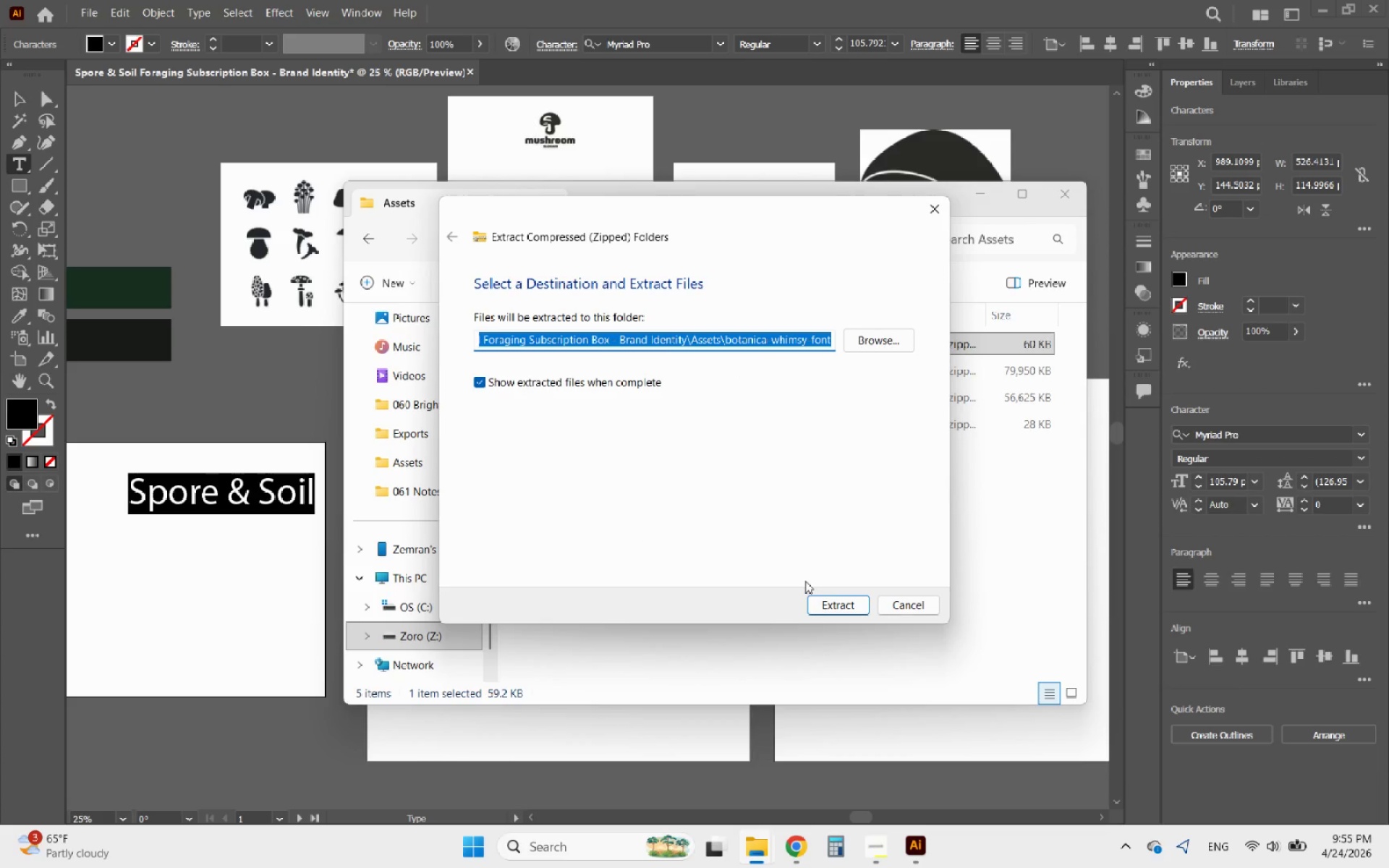 
left_click([838, 601])
 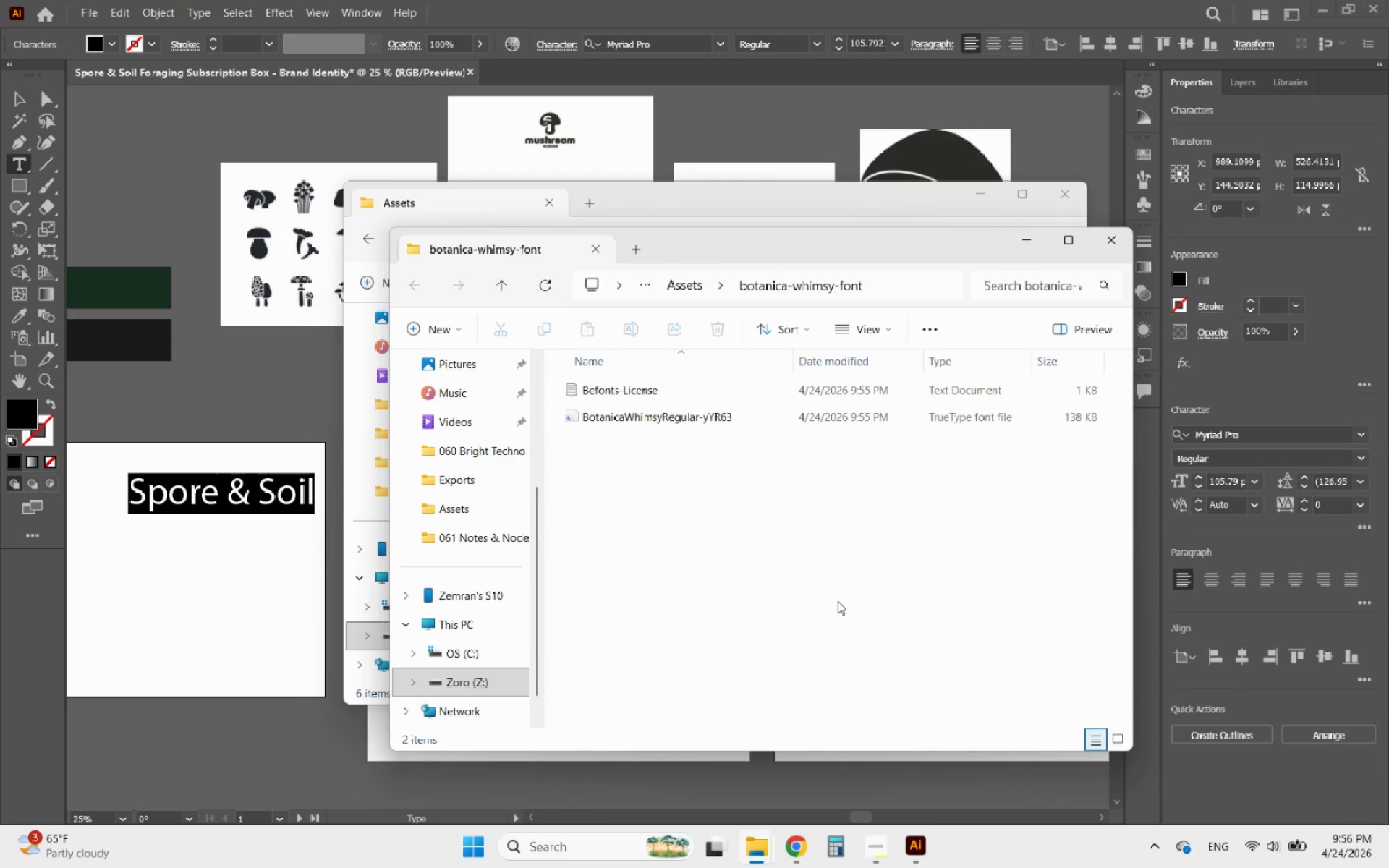 
wait(6.14)
 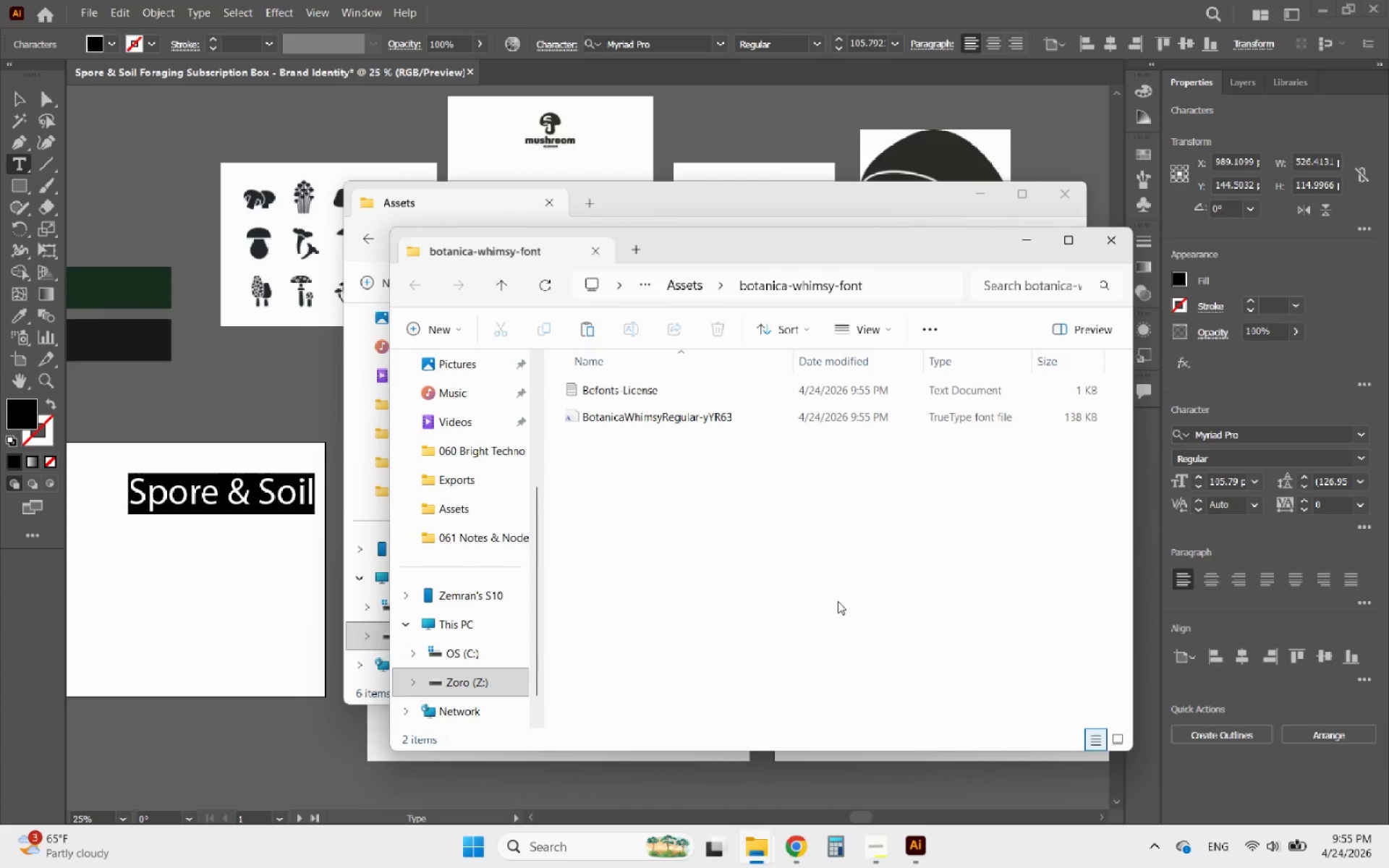 
left_click([637, 417])
 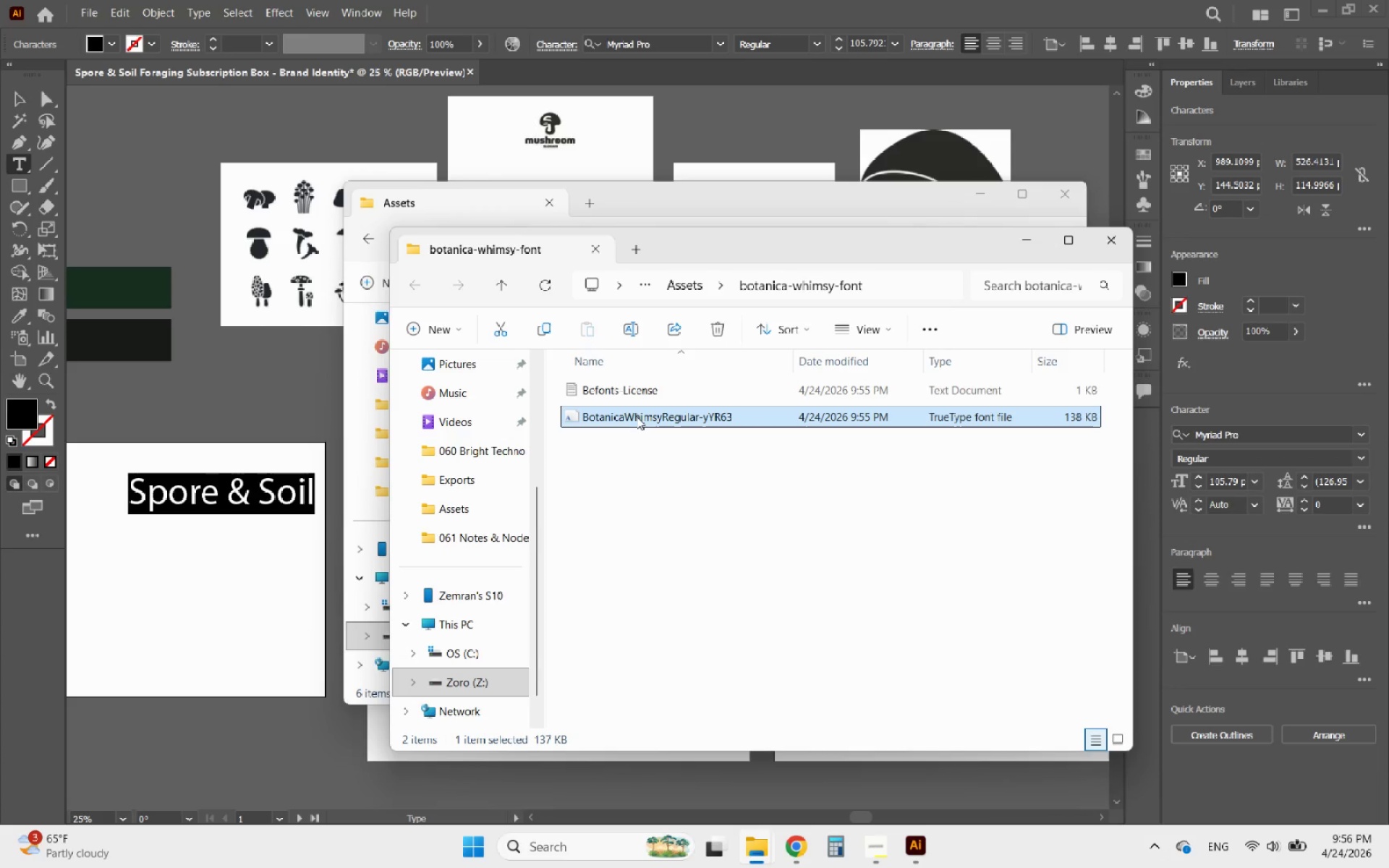 
right_click([637, 417])
 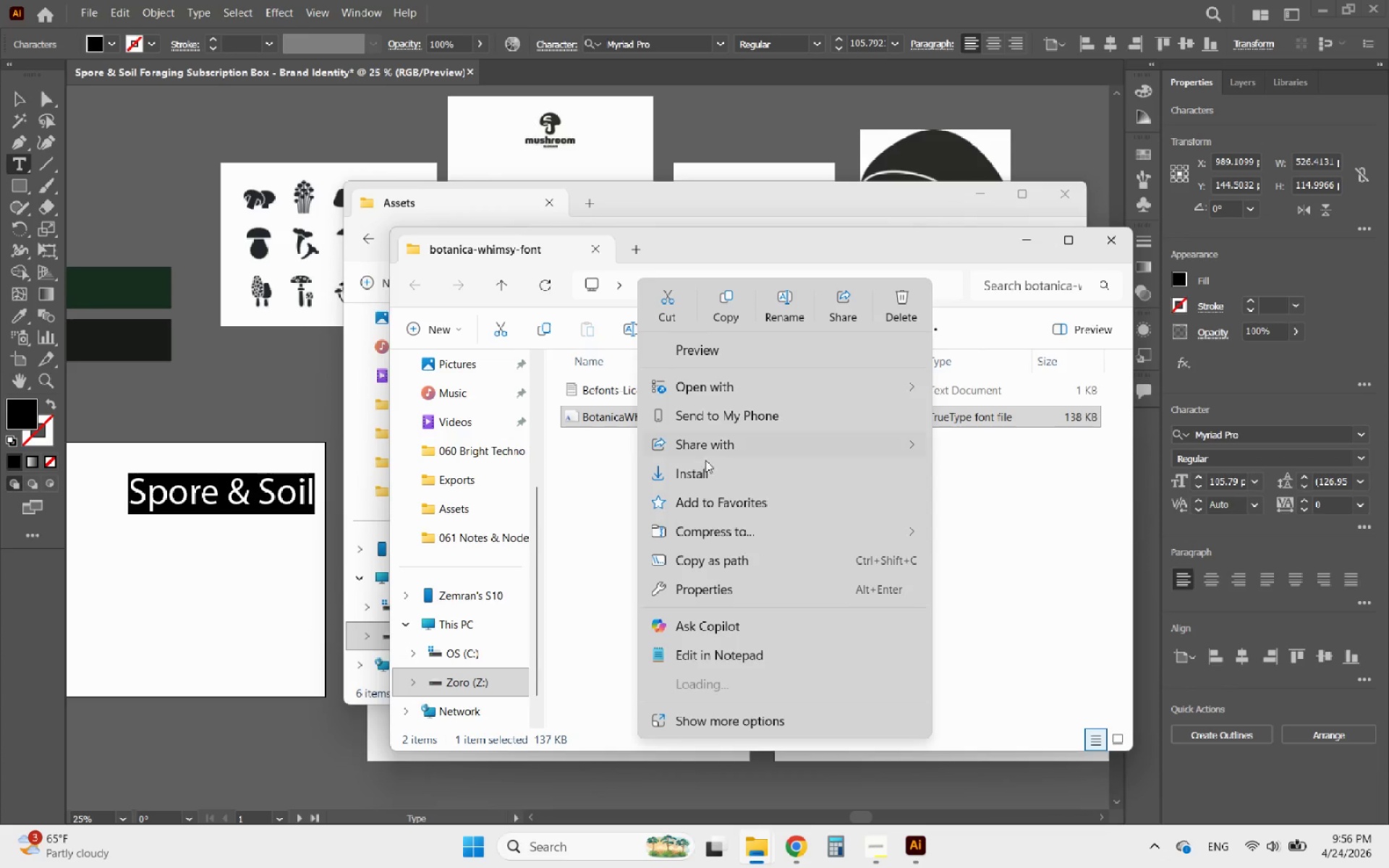 
left_click([713, 468])
 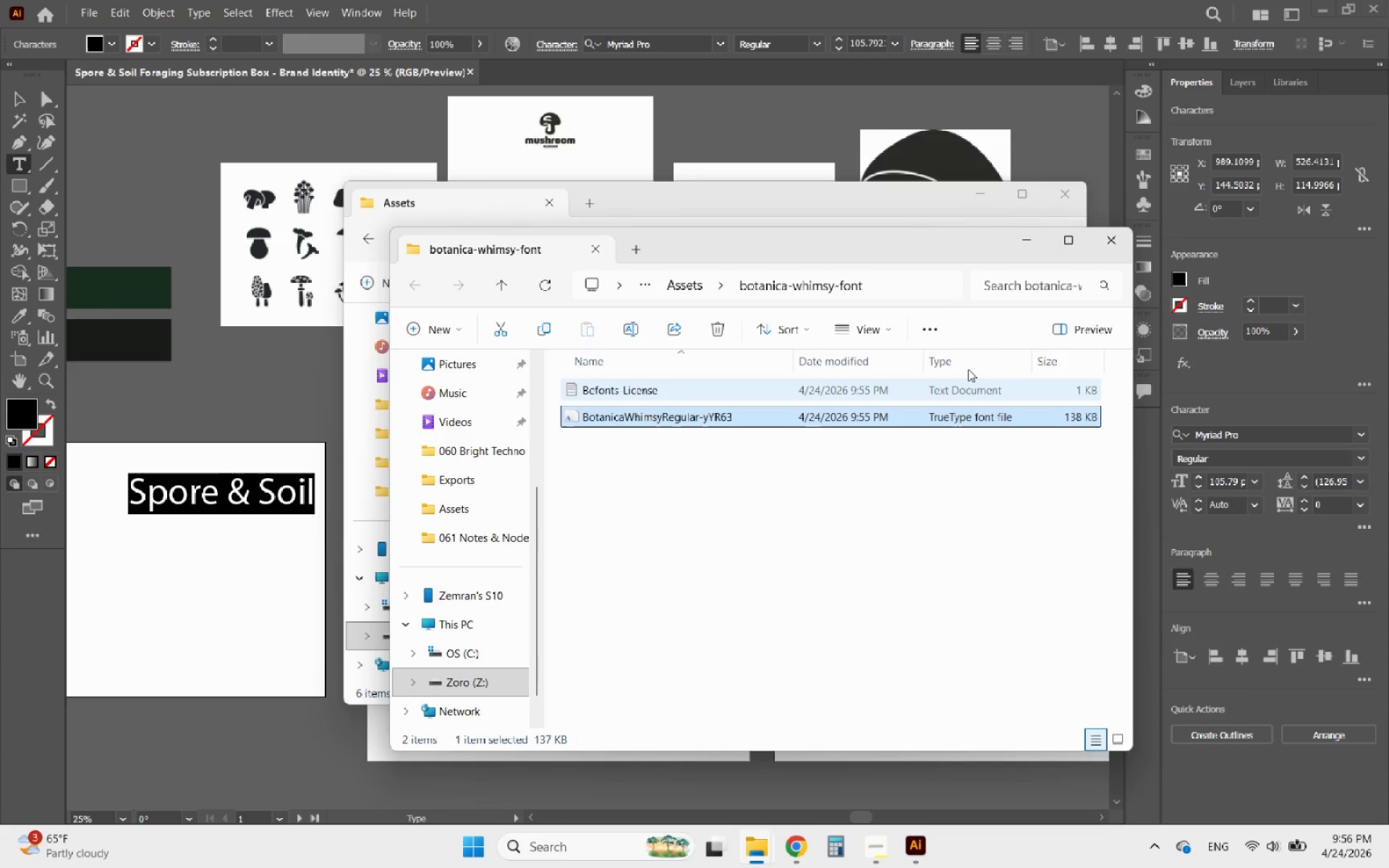 
left_click([1098, 244])
 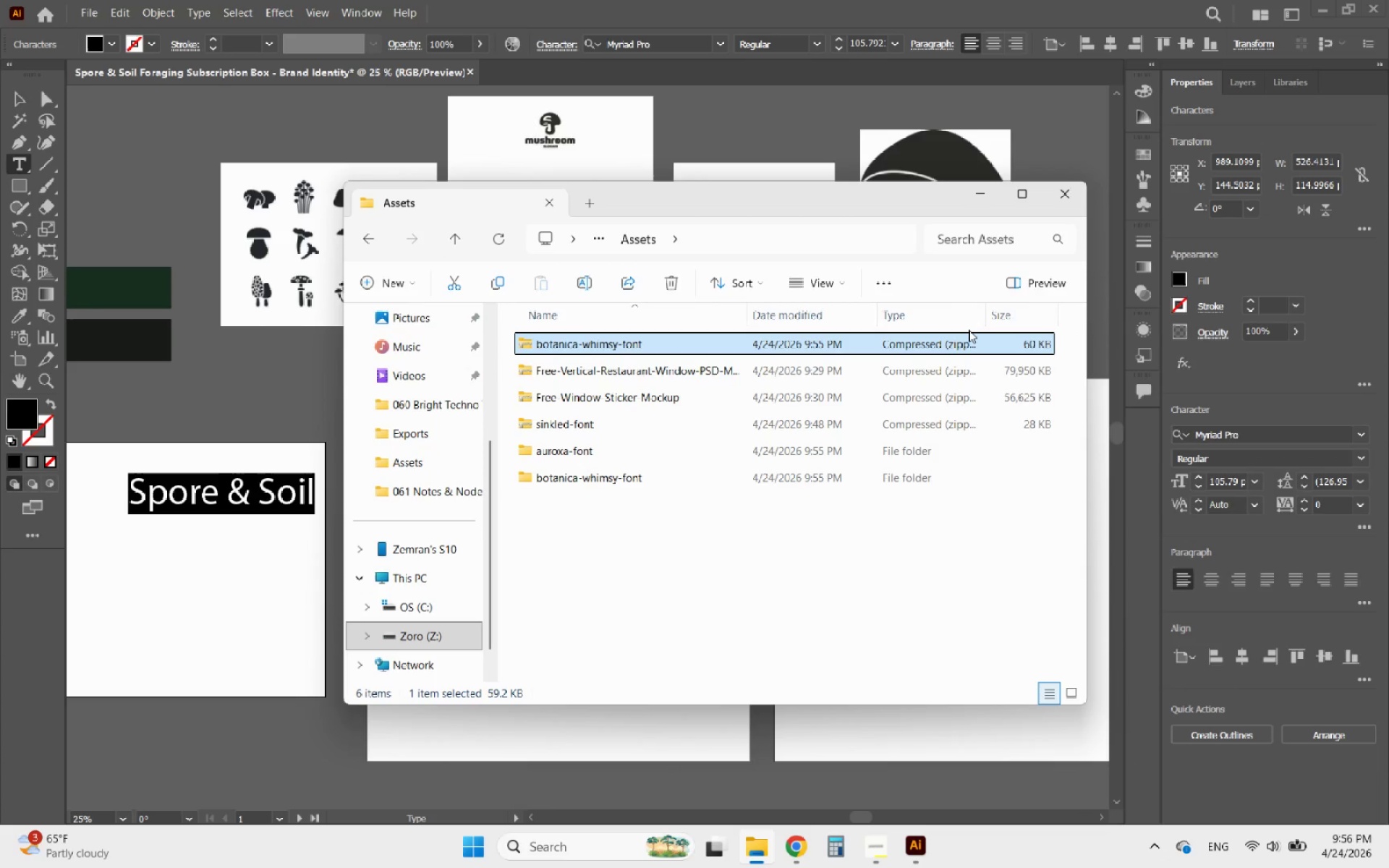 
key(Shift+Delete)
 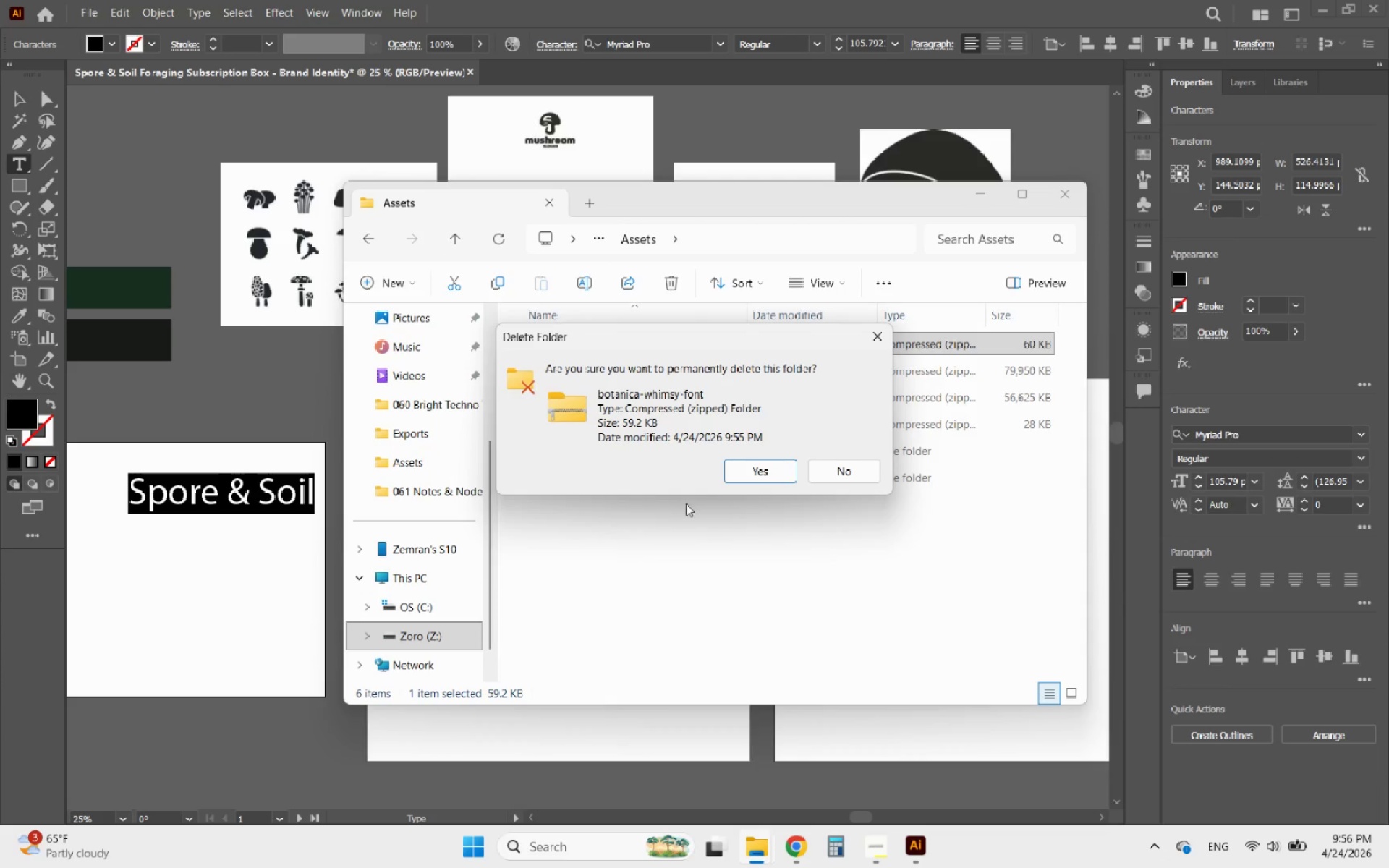 
left_click([754, 479])
 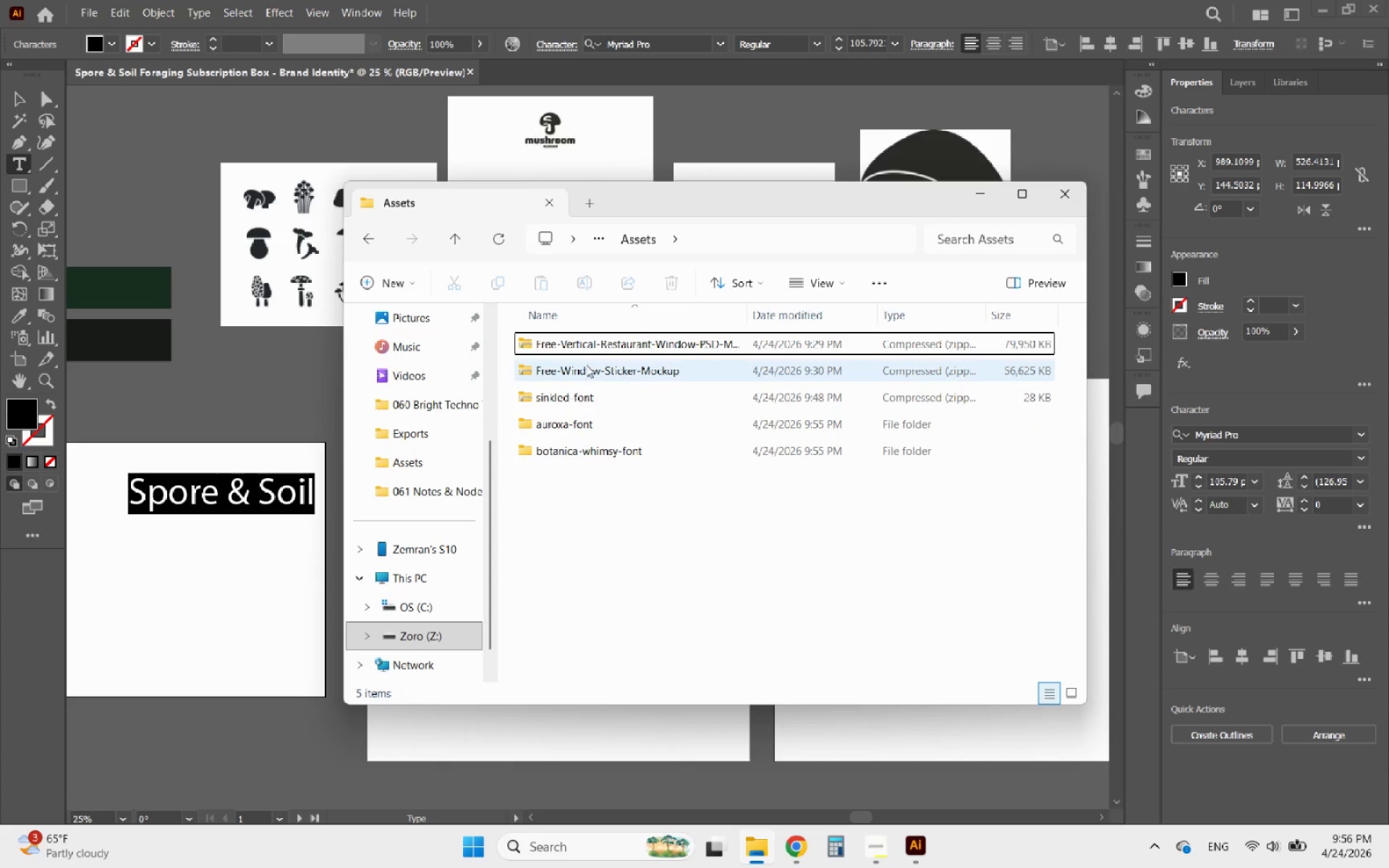 
right_click([569, 346])
 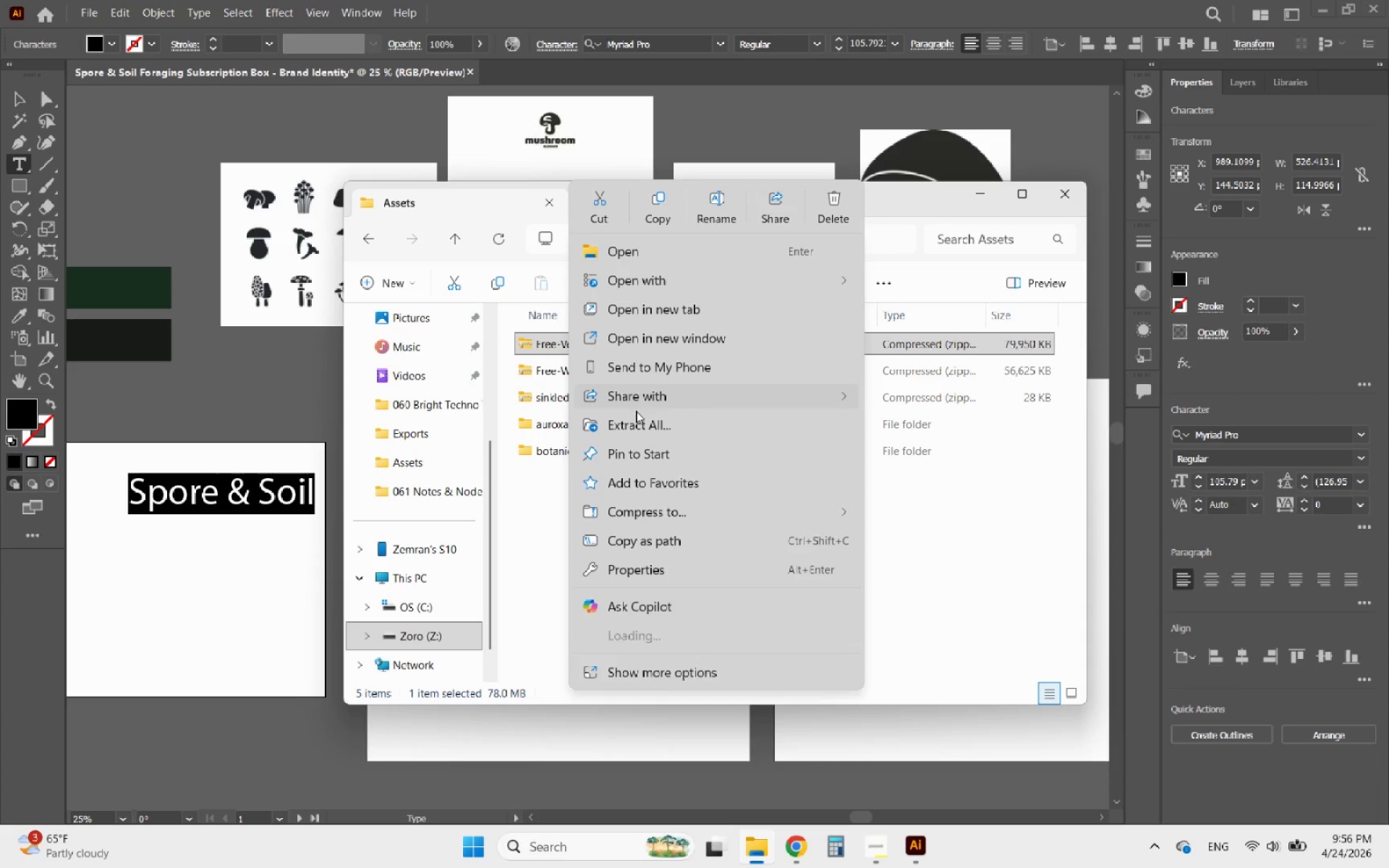 
left_click([636, 419])
 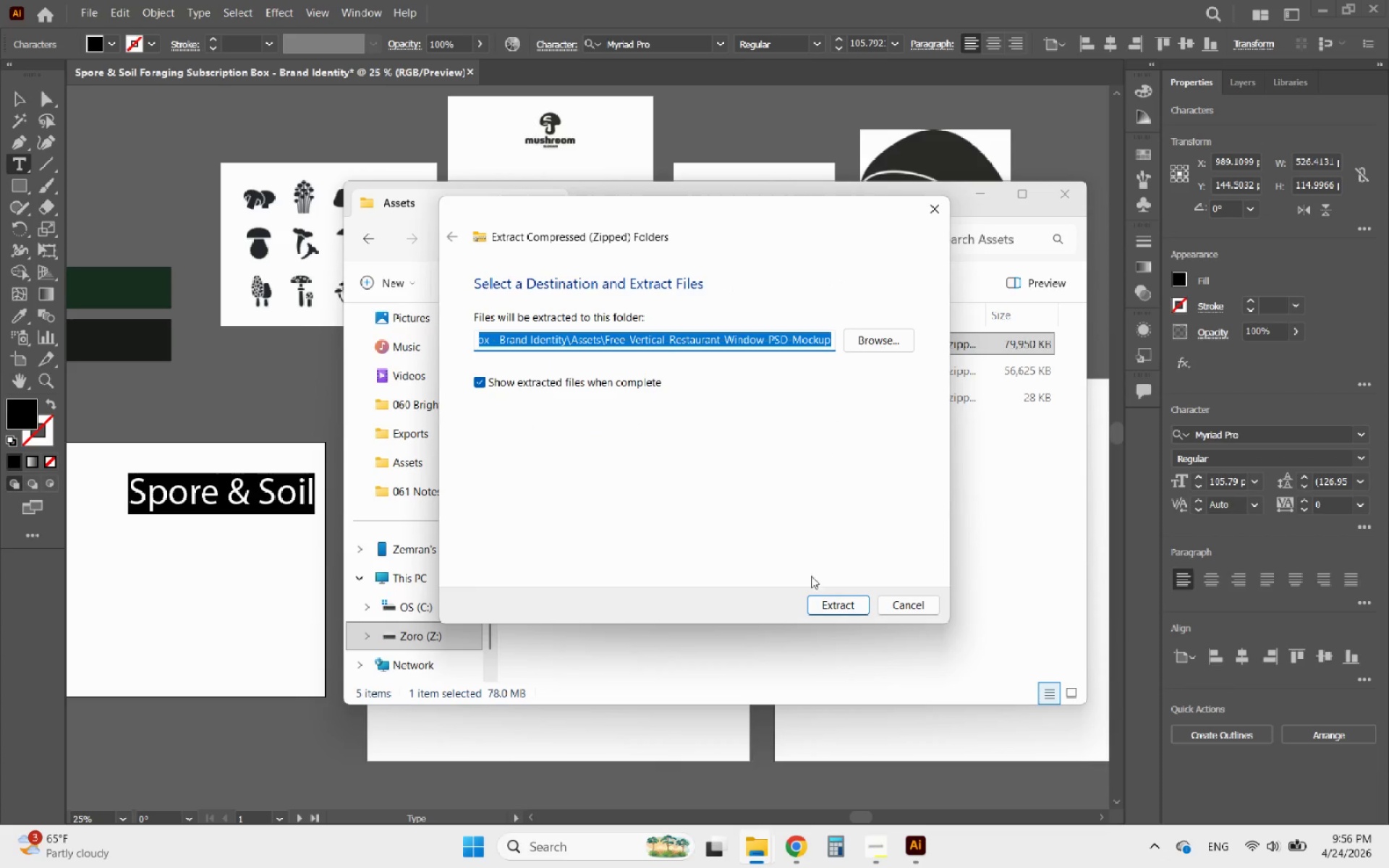 
left_click([825, 611])
 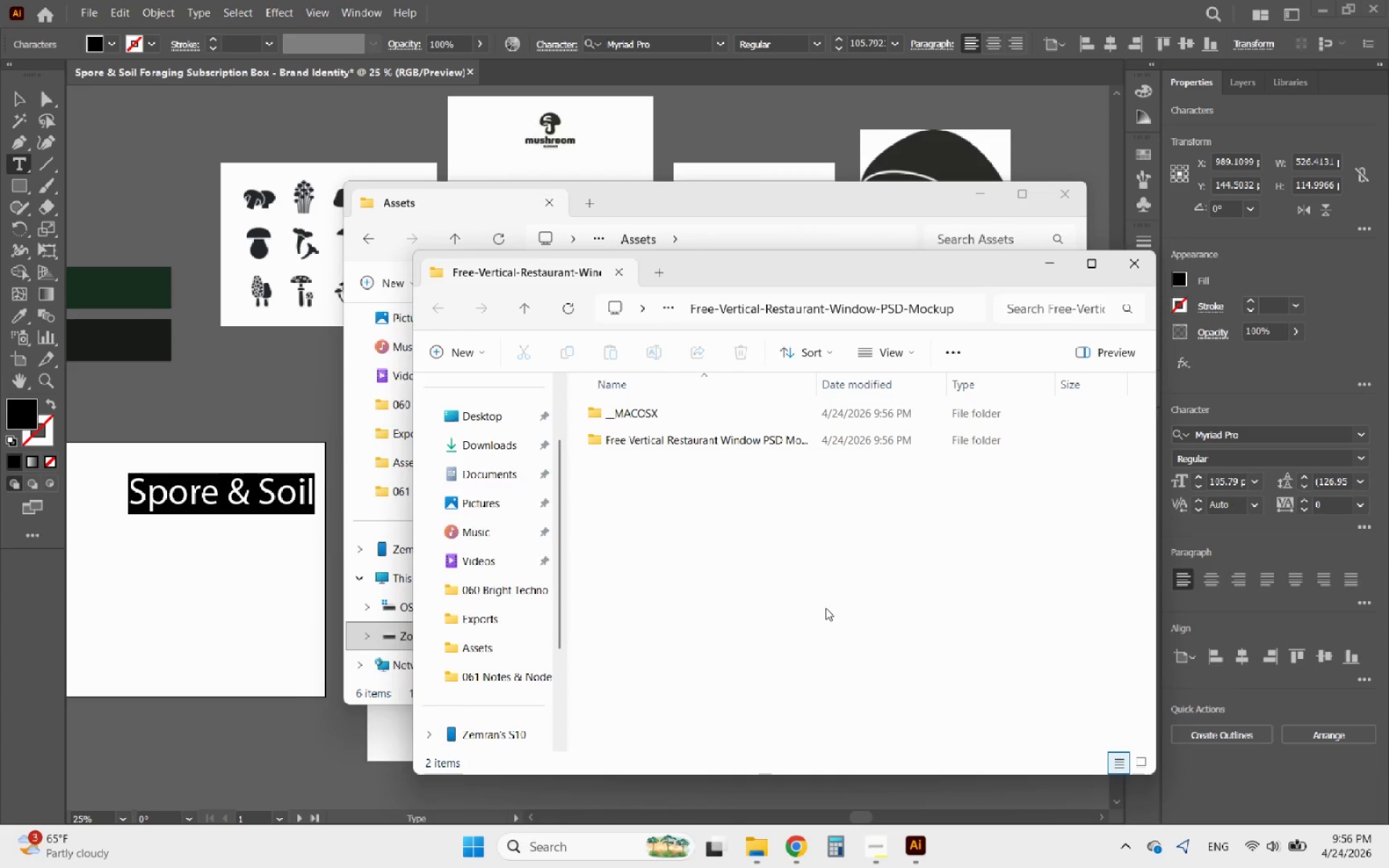 
wait(5.78)
 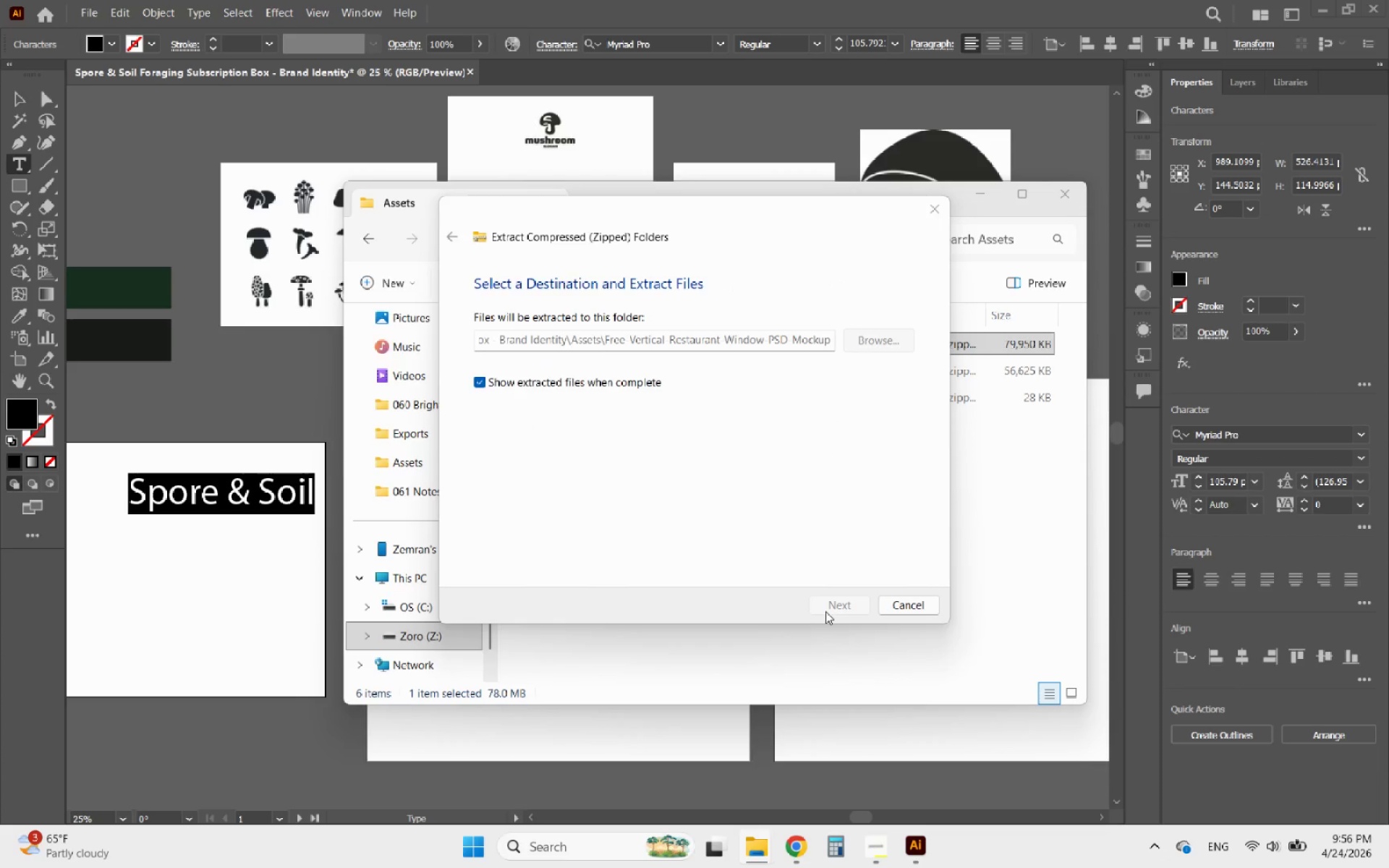 
double_click([719, 442])
 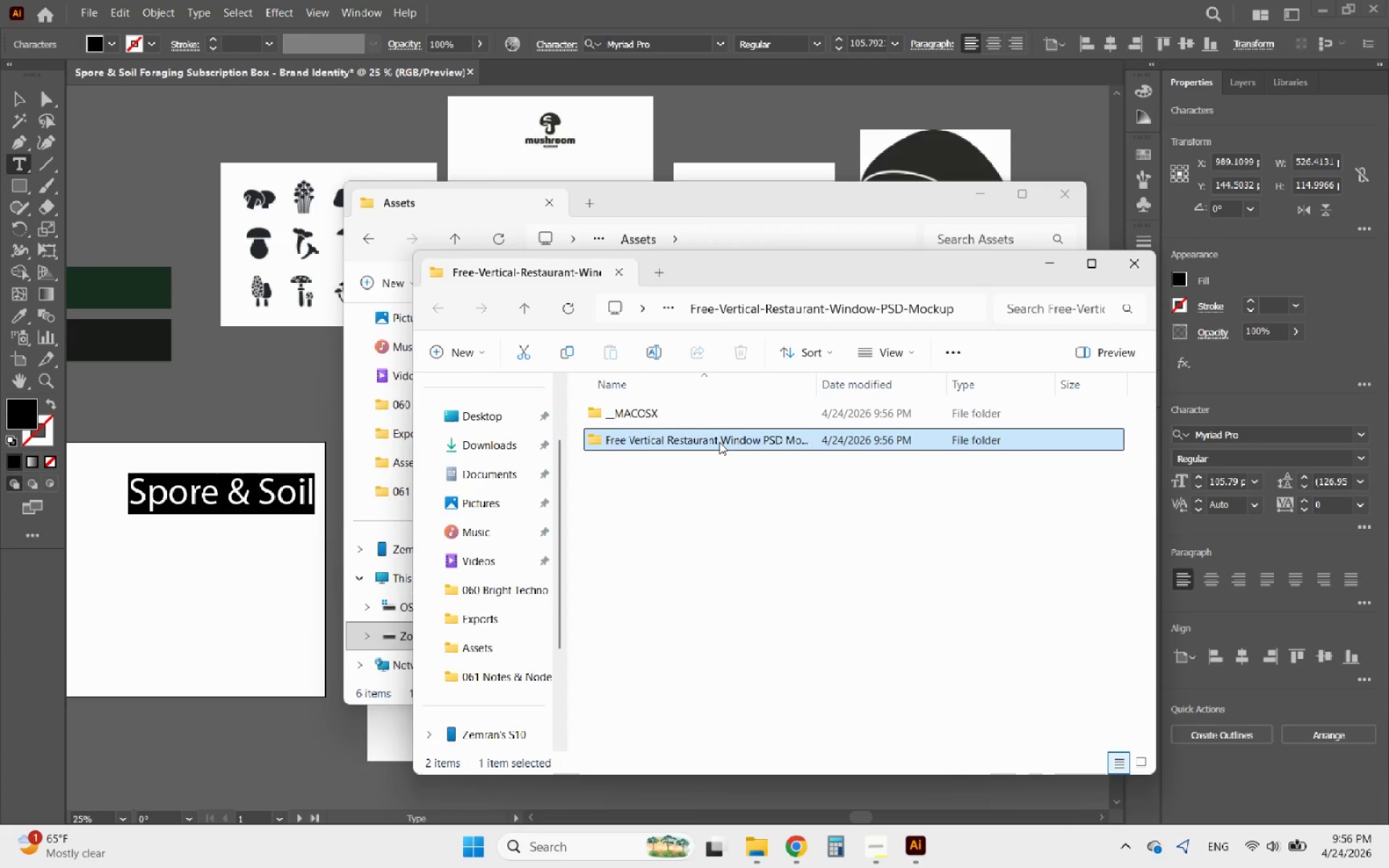 
triple_click([719, 442])
 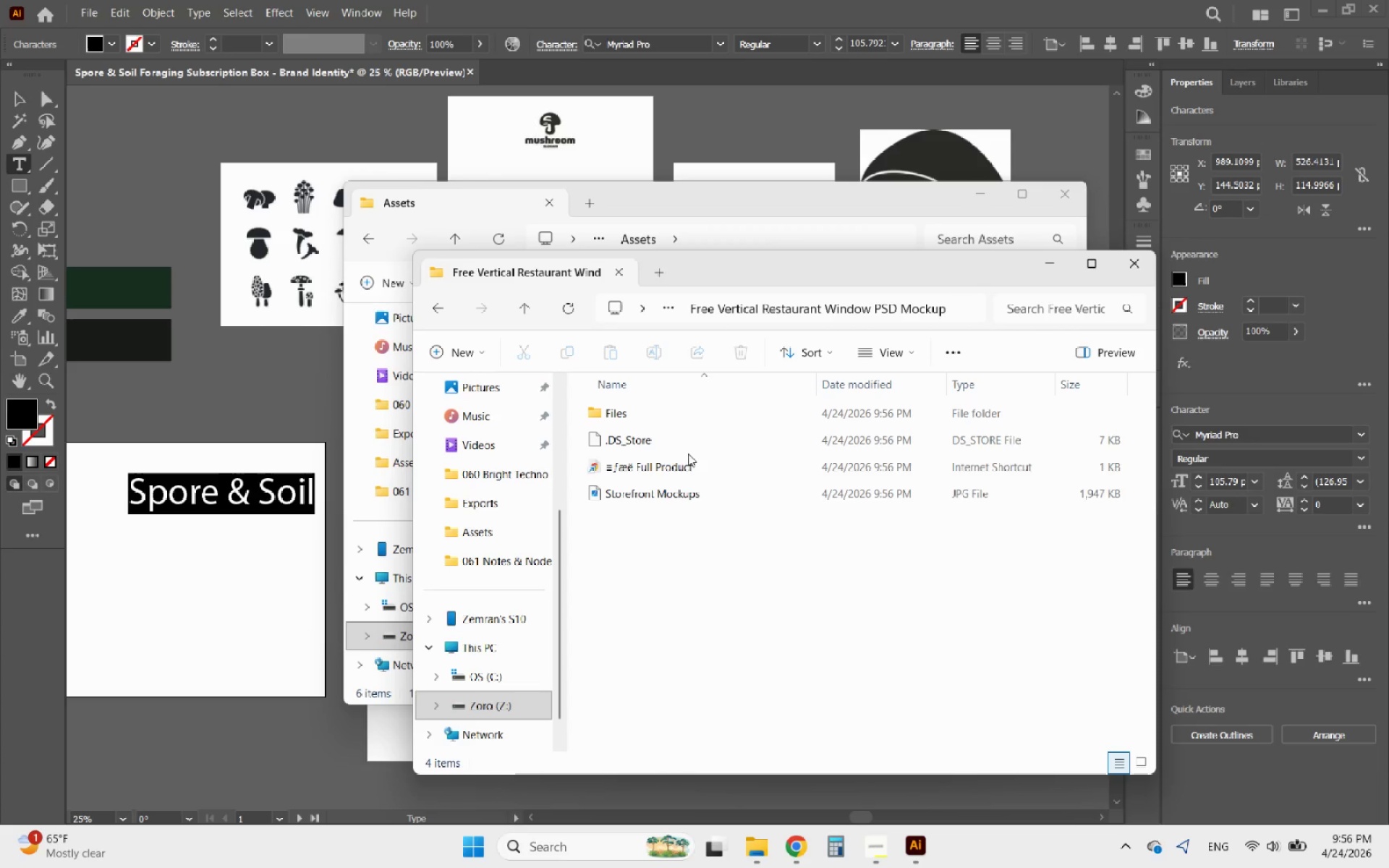 
mouse_move([640, 469])
 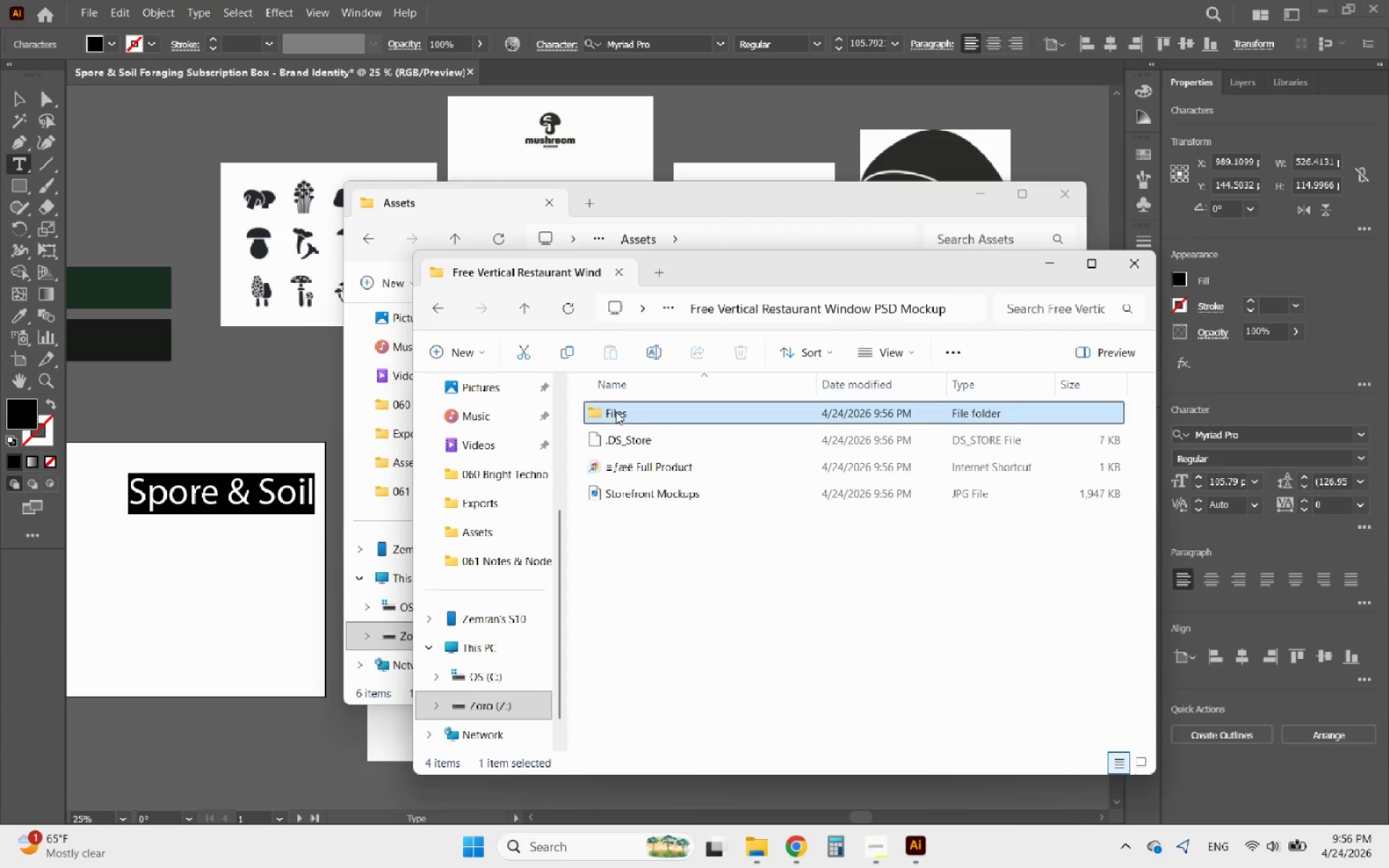 
double_click([616, 412])
 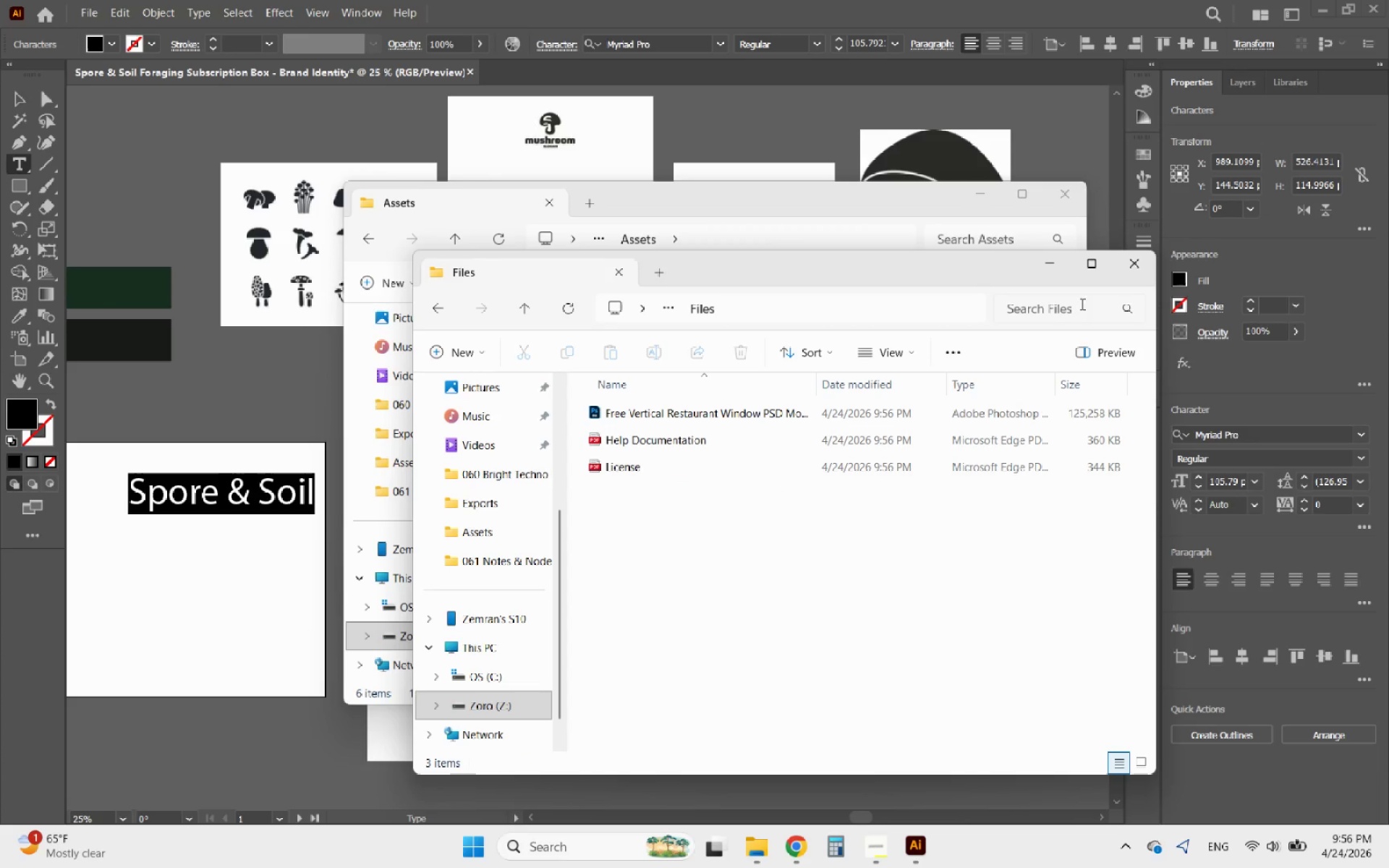 
left_click([1122, 268])
 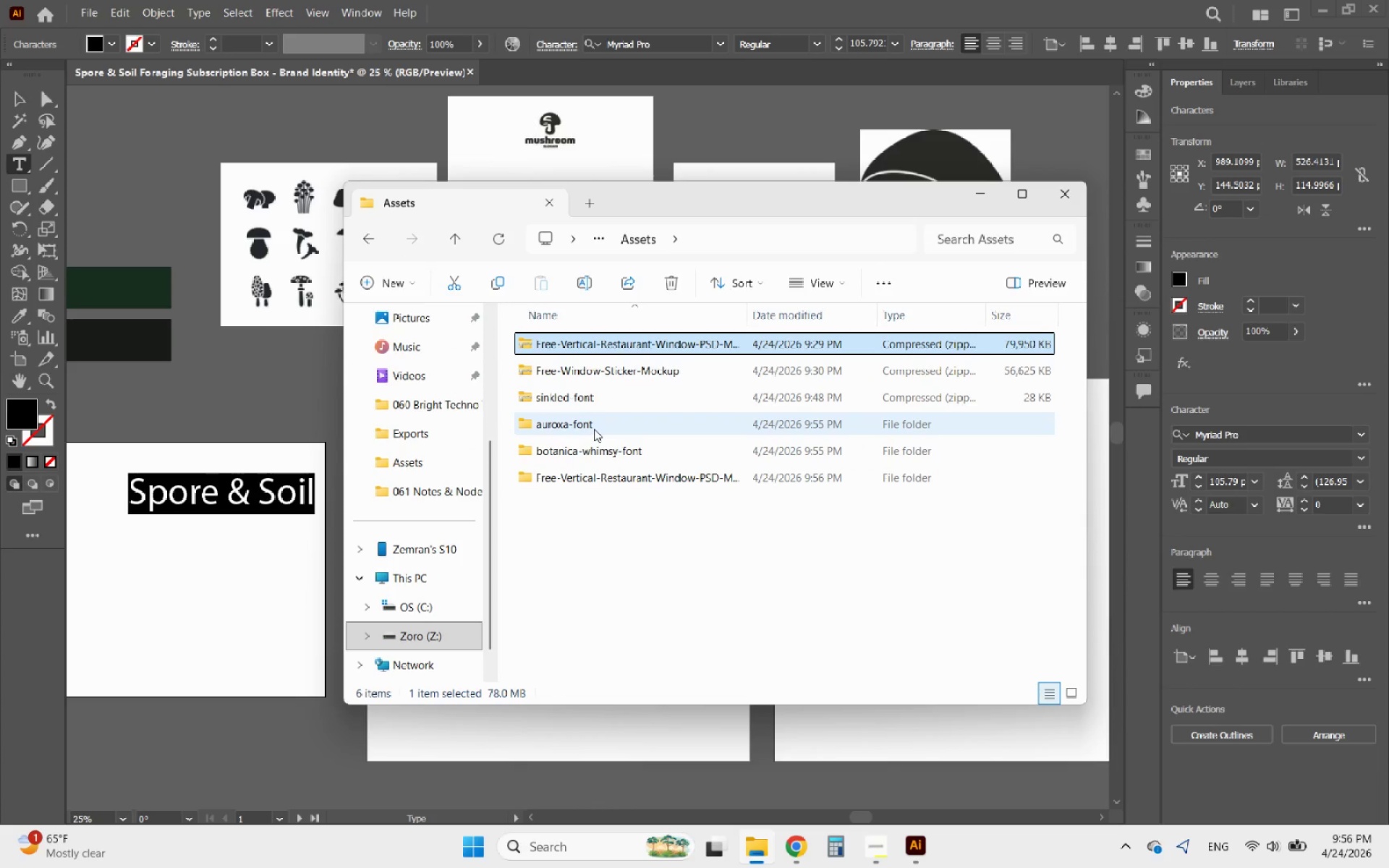 
key(Shift+ShiftRight)
 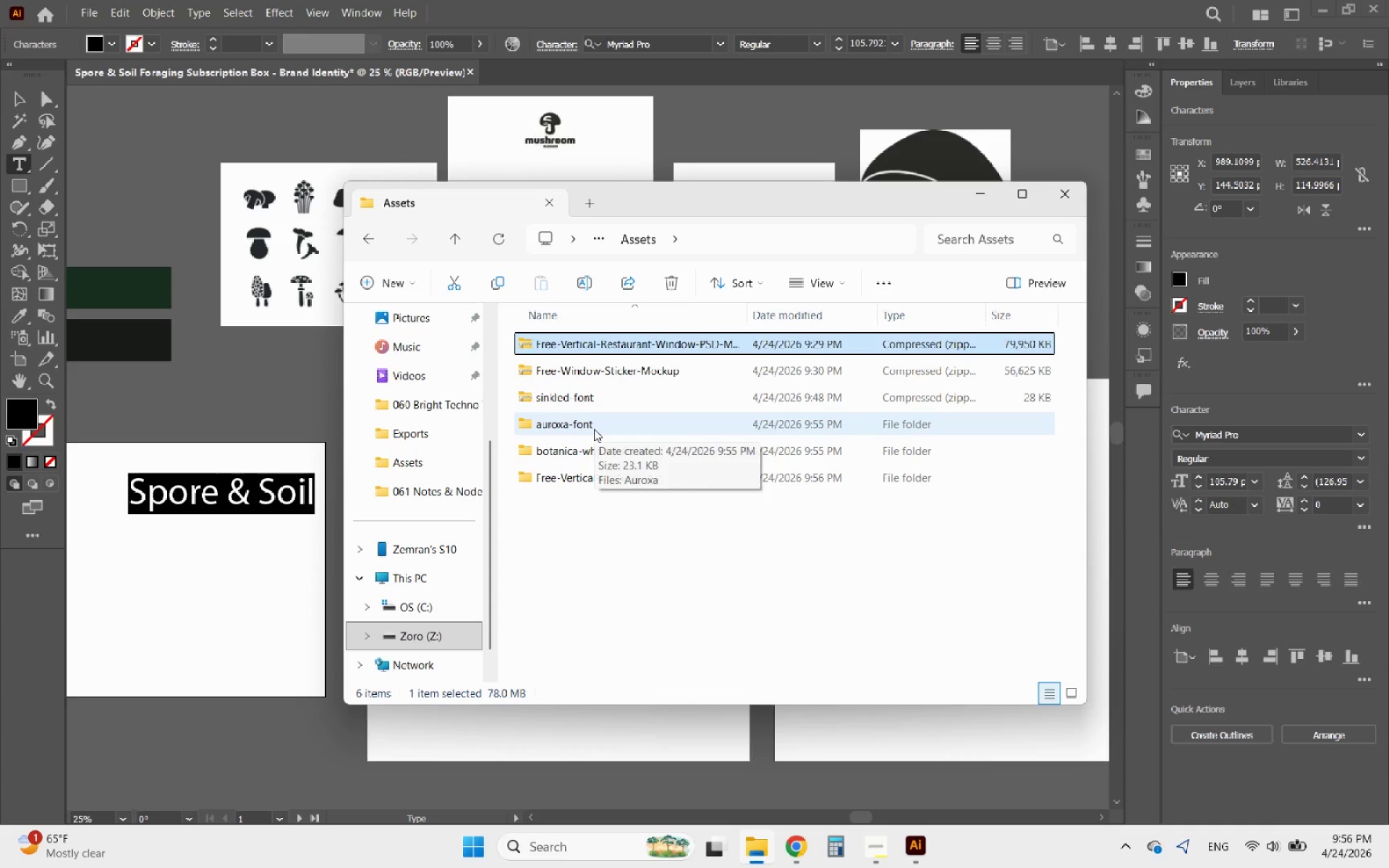 
hold_key(key=Delete, duration=13.38)
 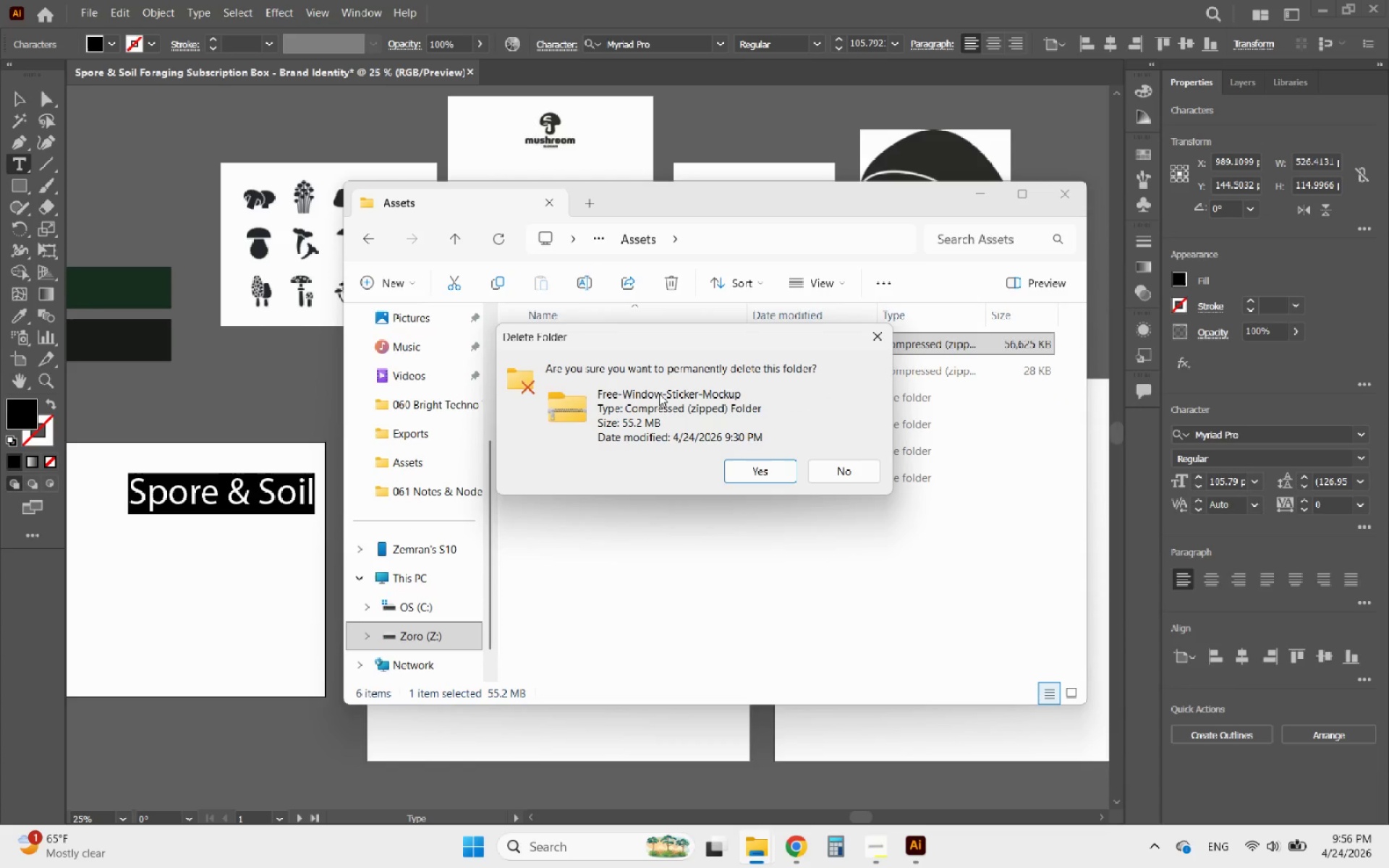 
left_click([759, 468])
 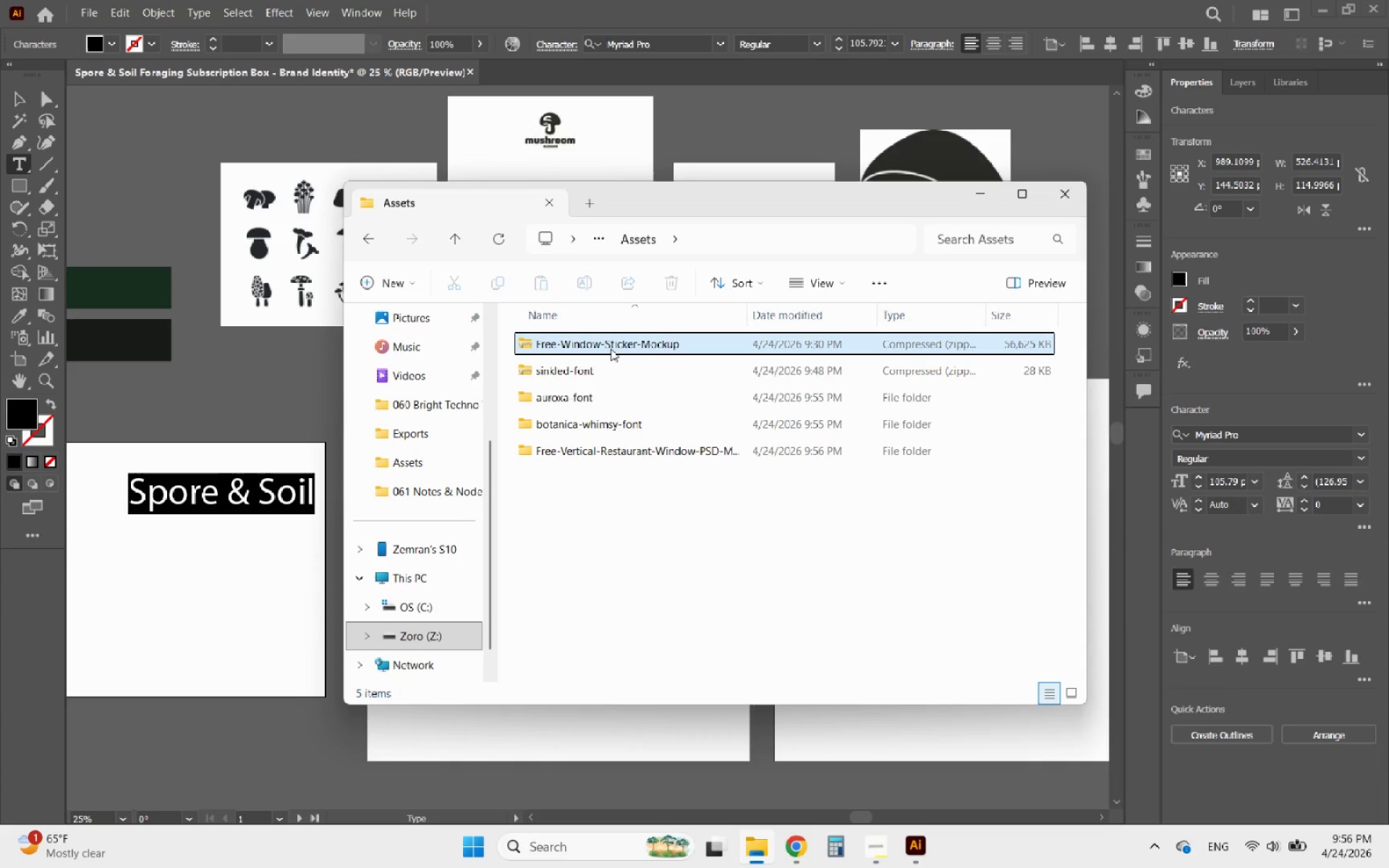 
right_click([611, 349])
 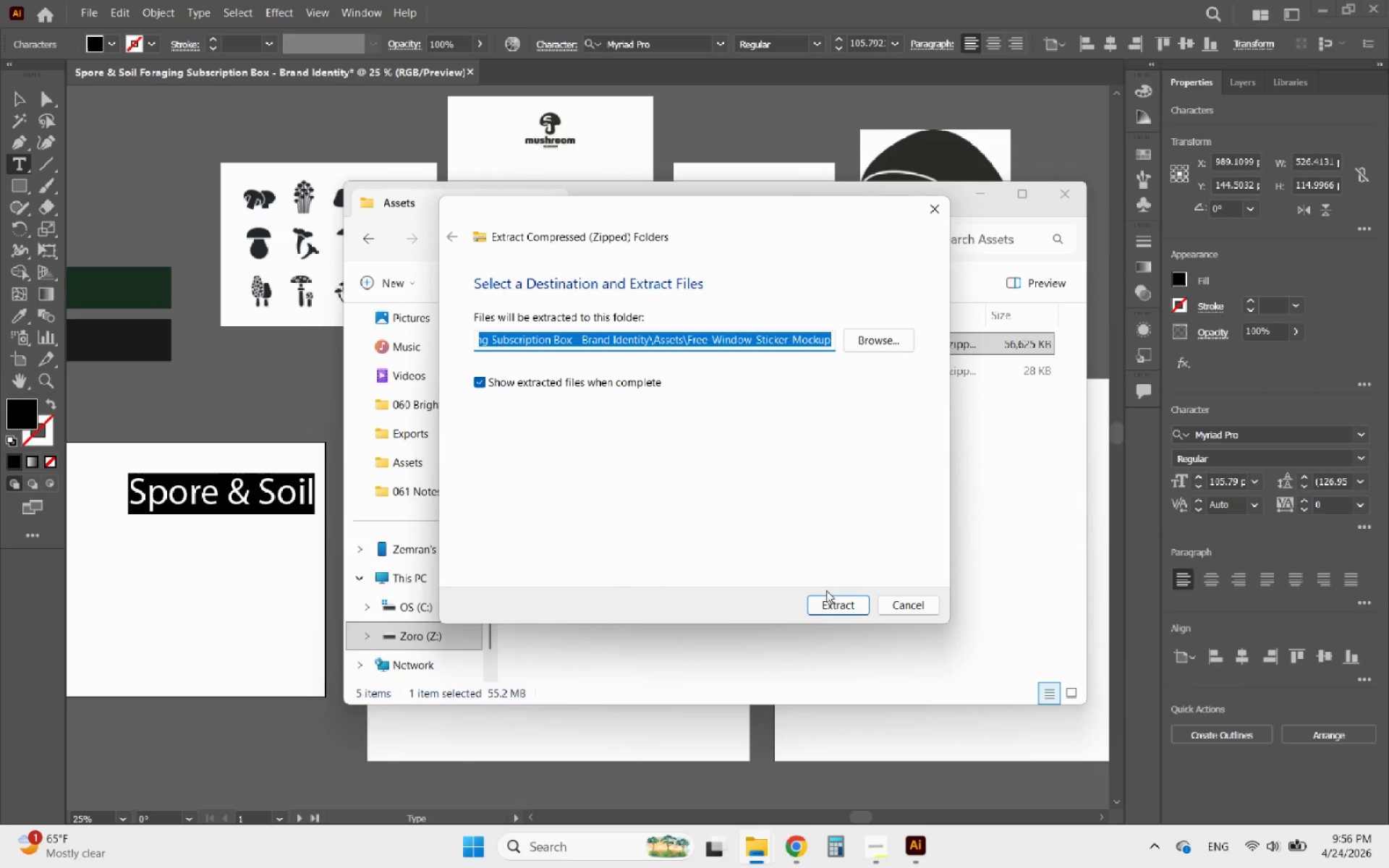 
double_click([827, 603])
 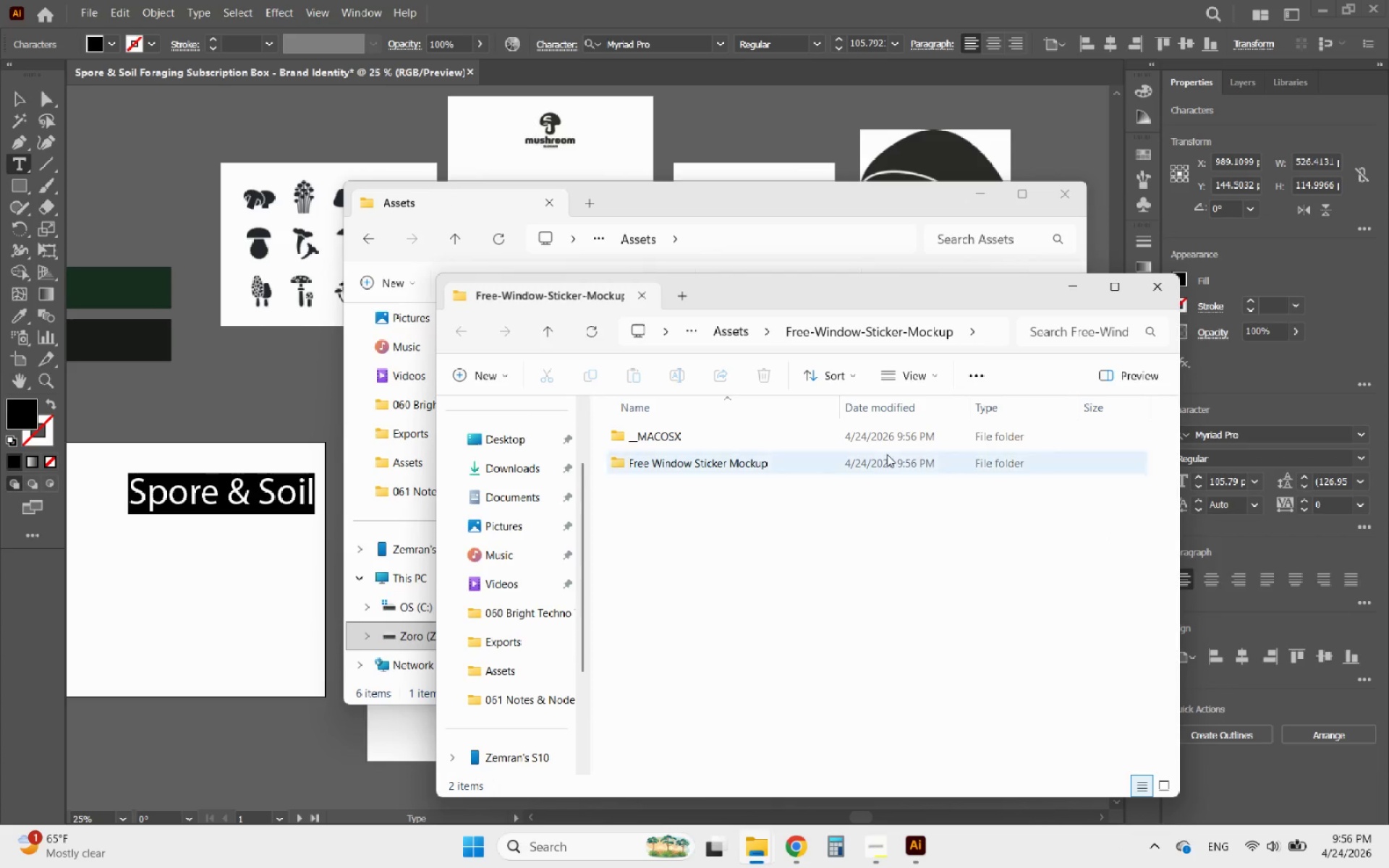 
double_click([717, 455])
 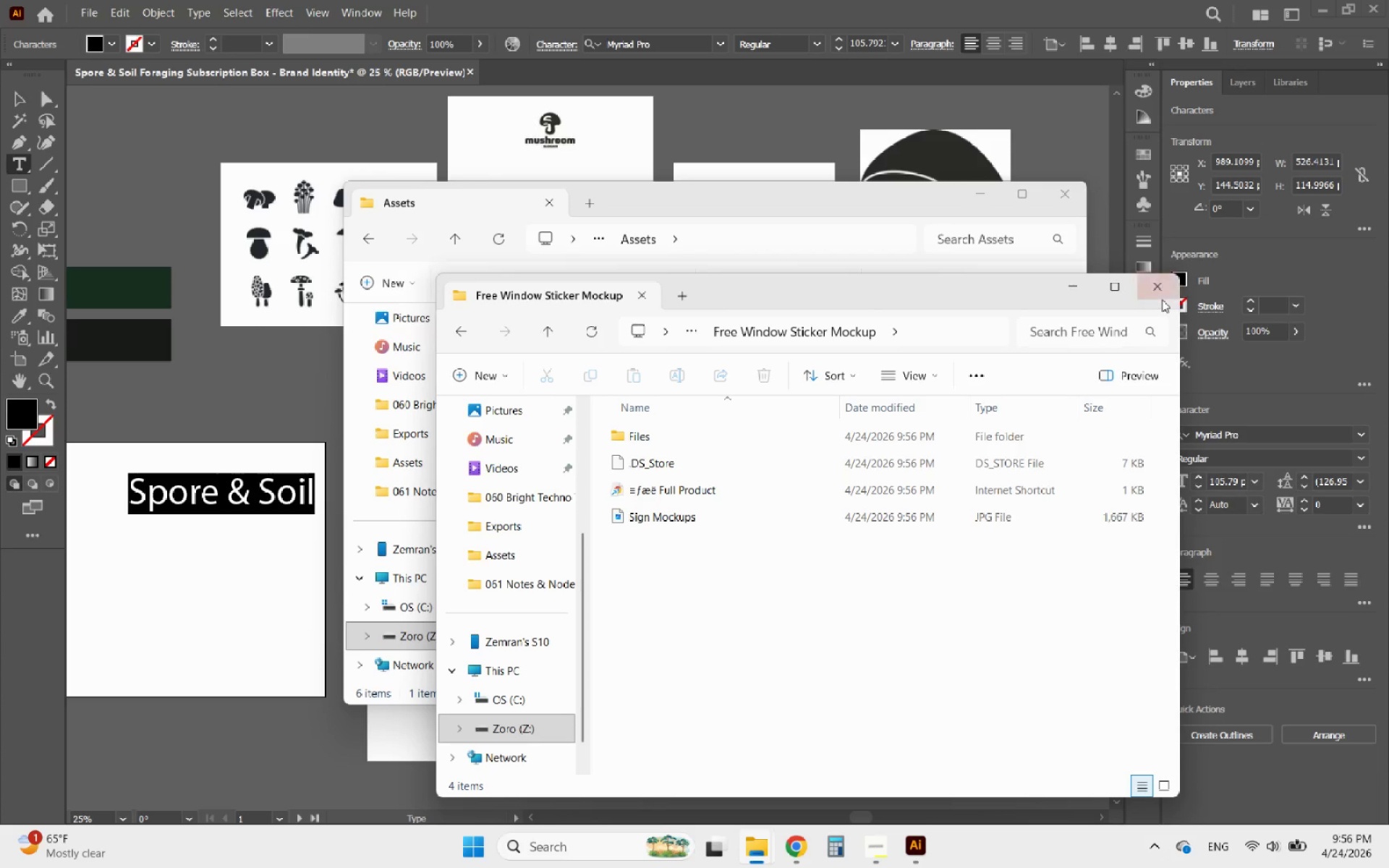 
left_click([1158, 294])
 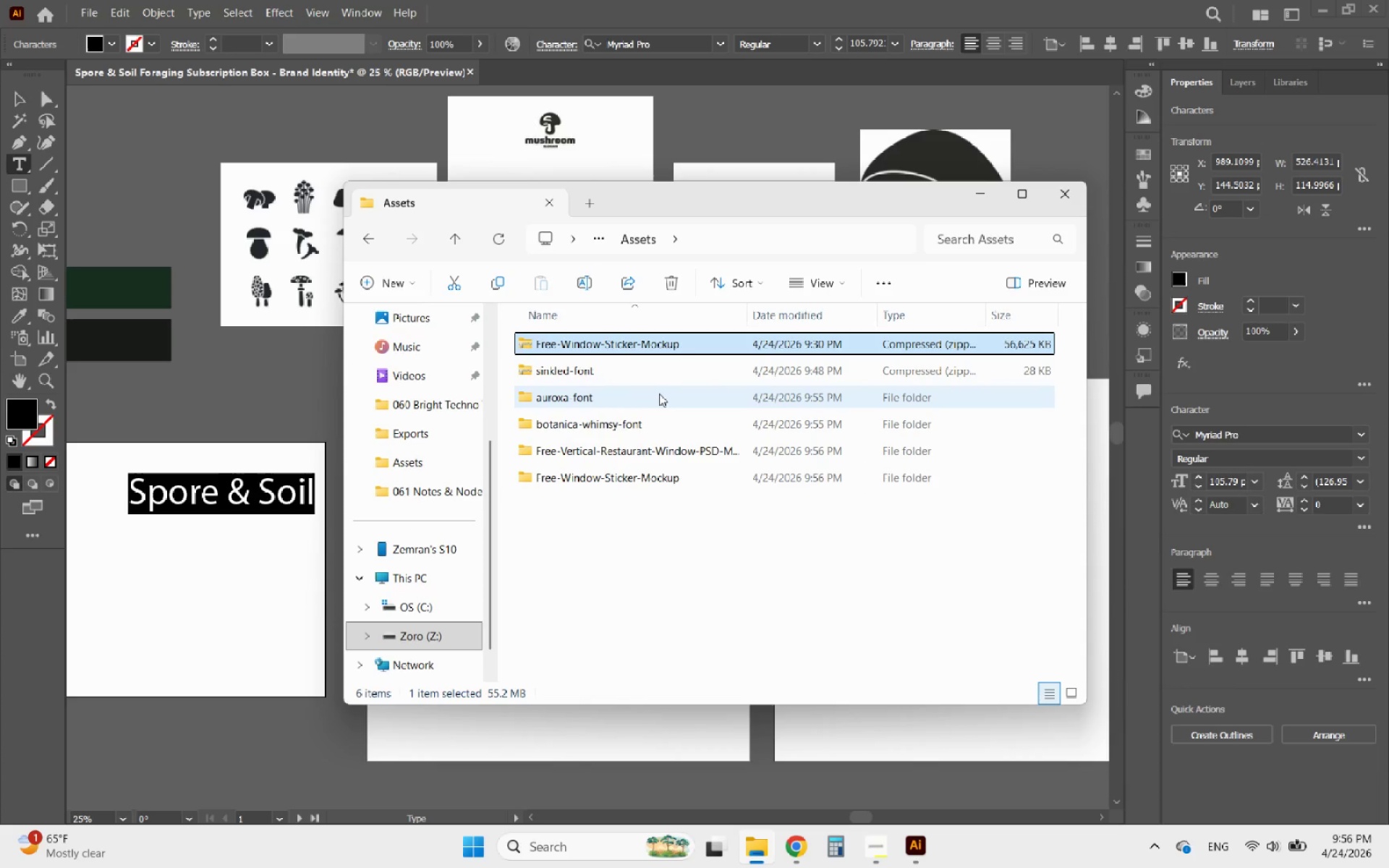 
hold_key(key=ShiftRight, duration=0.34)
 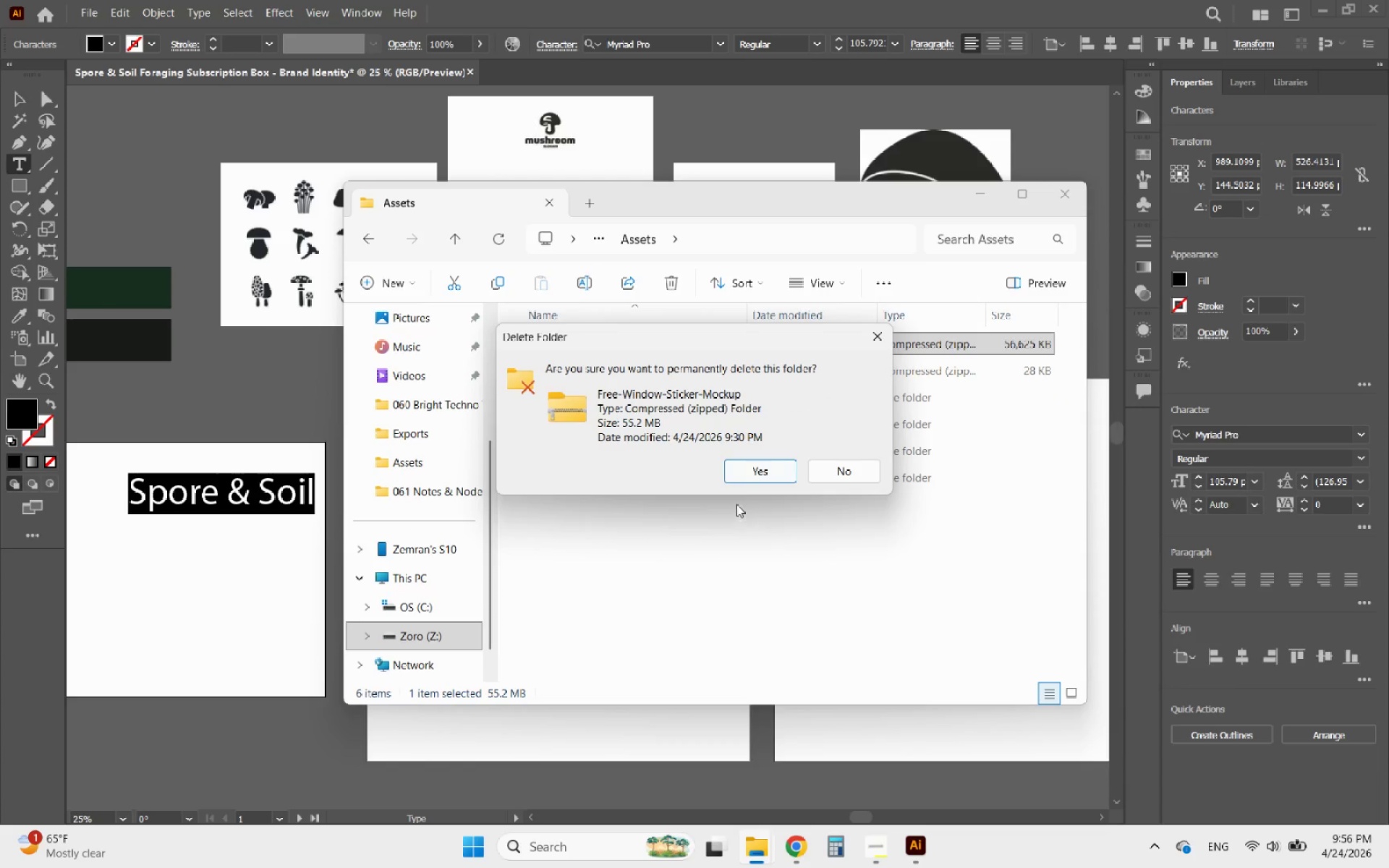 
left_click([743, 482])
 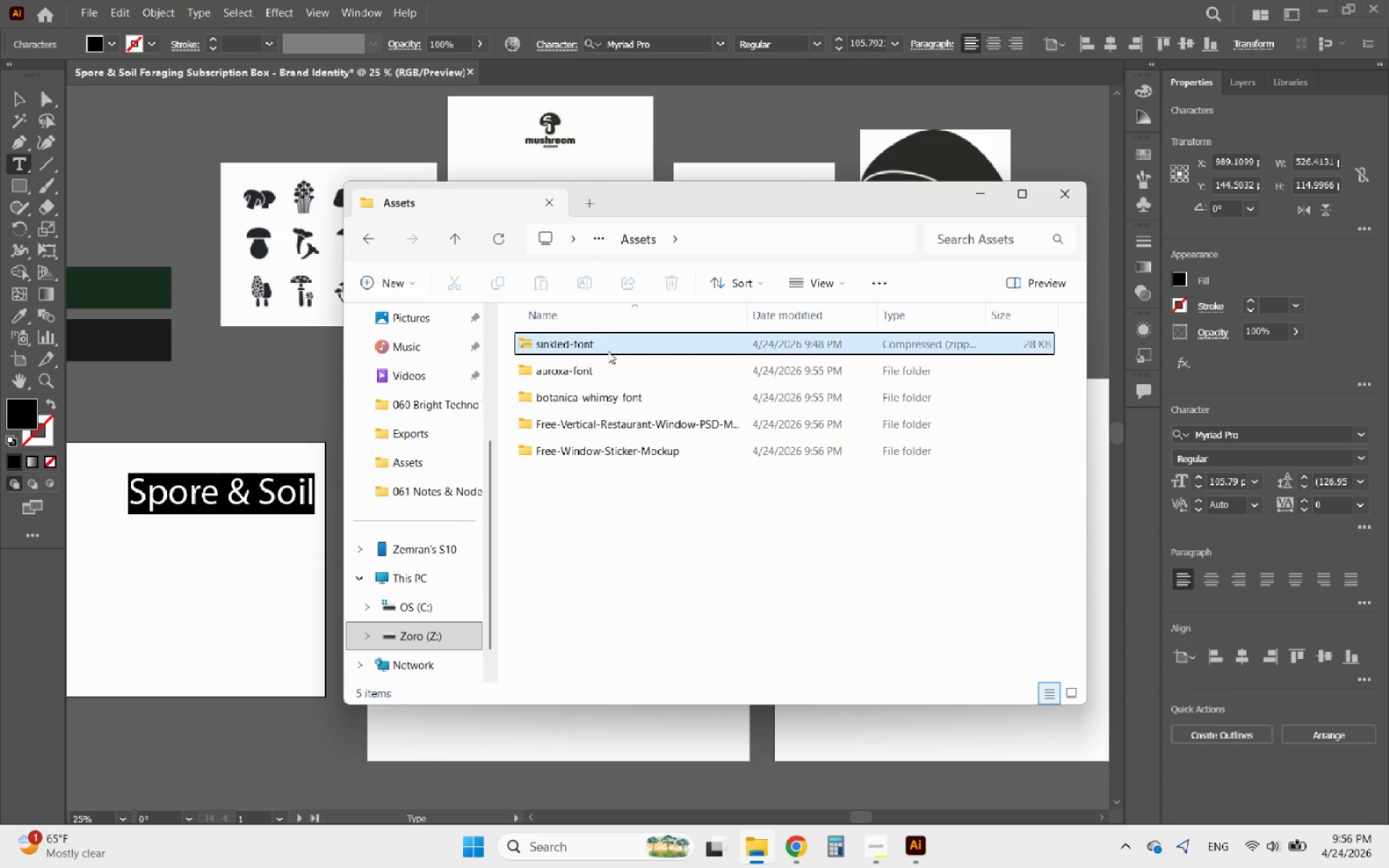 
right_click([608, 351])
 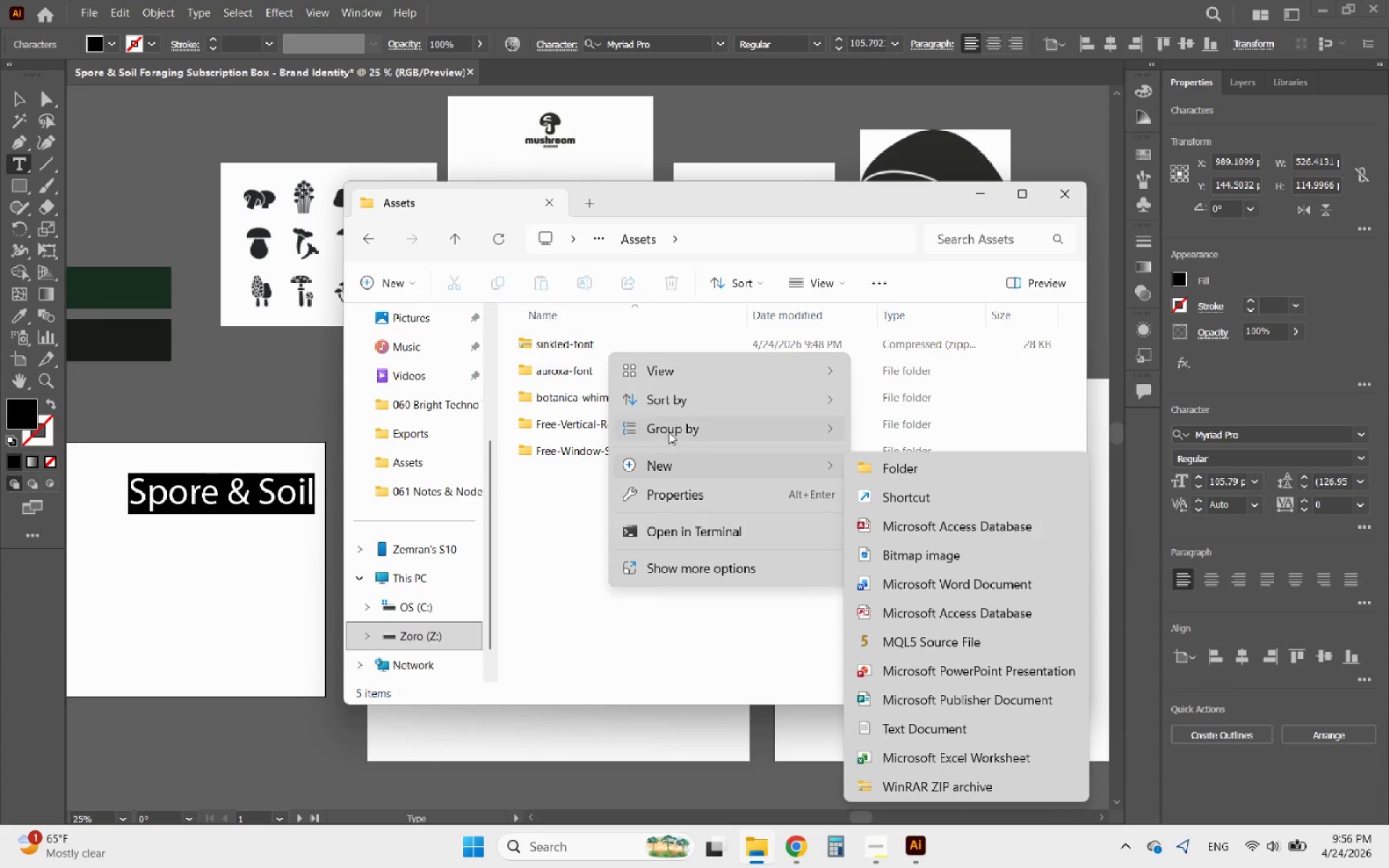 
left_click([558, 352])
 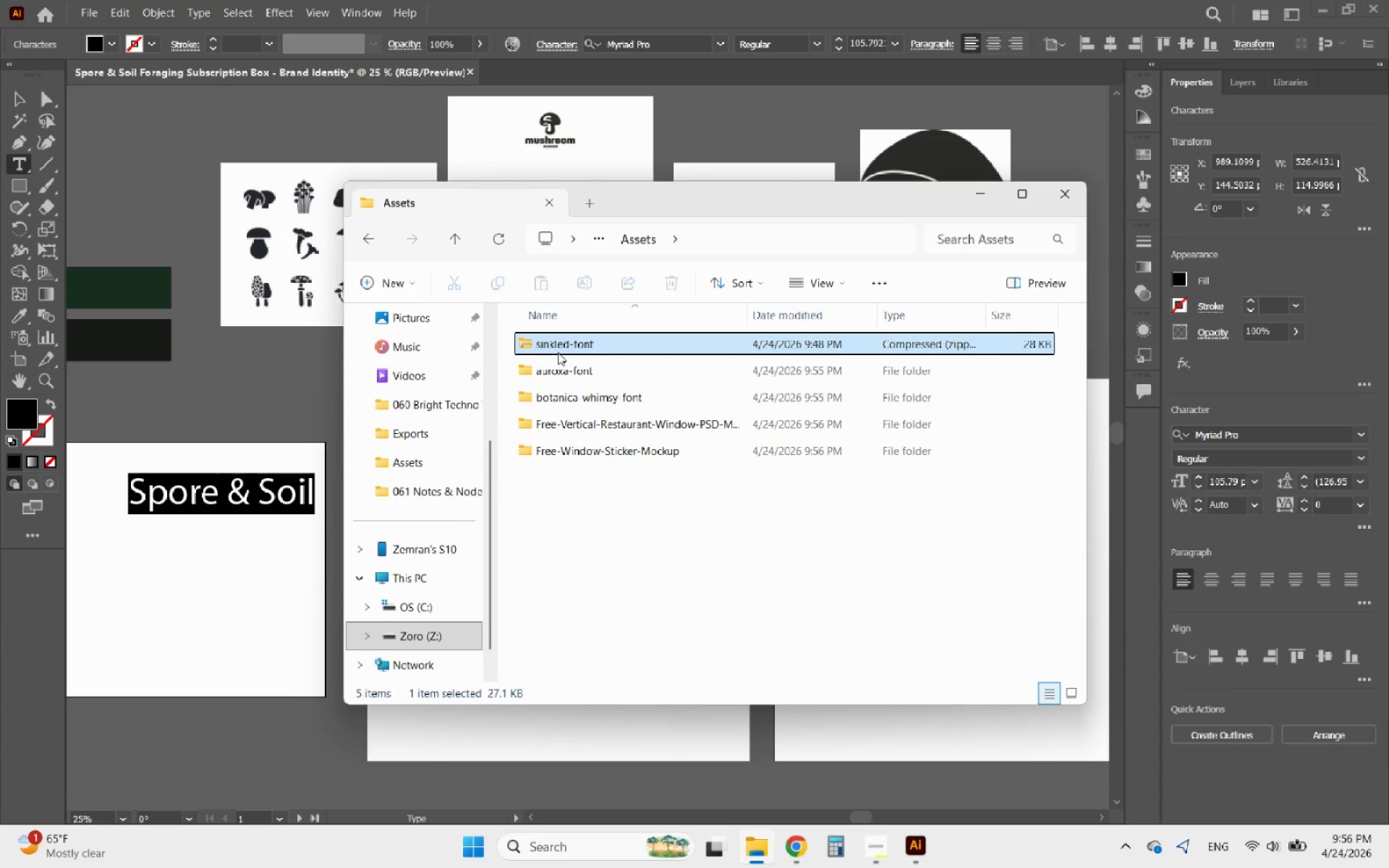 
right_click([558, 352])
 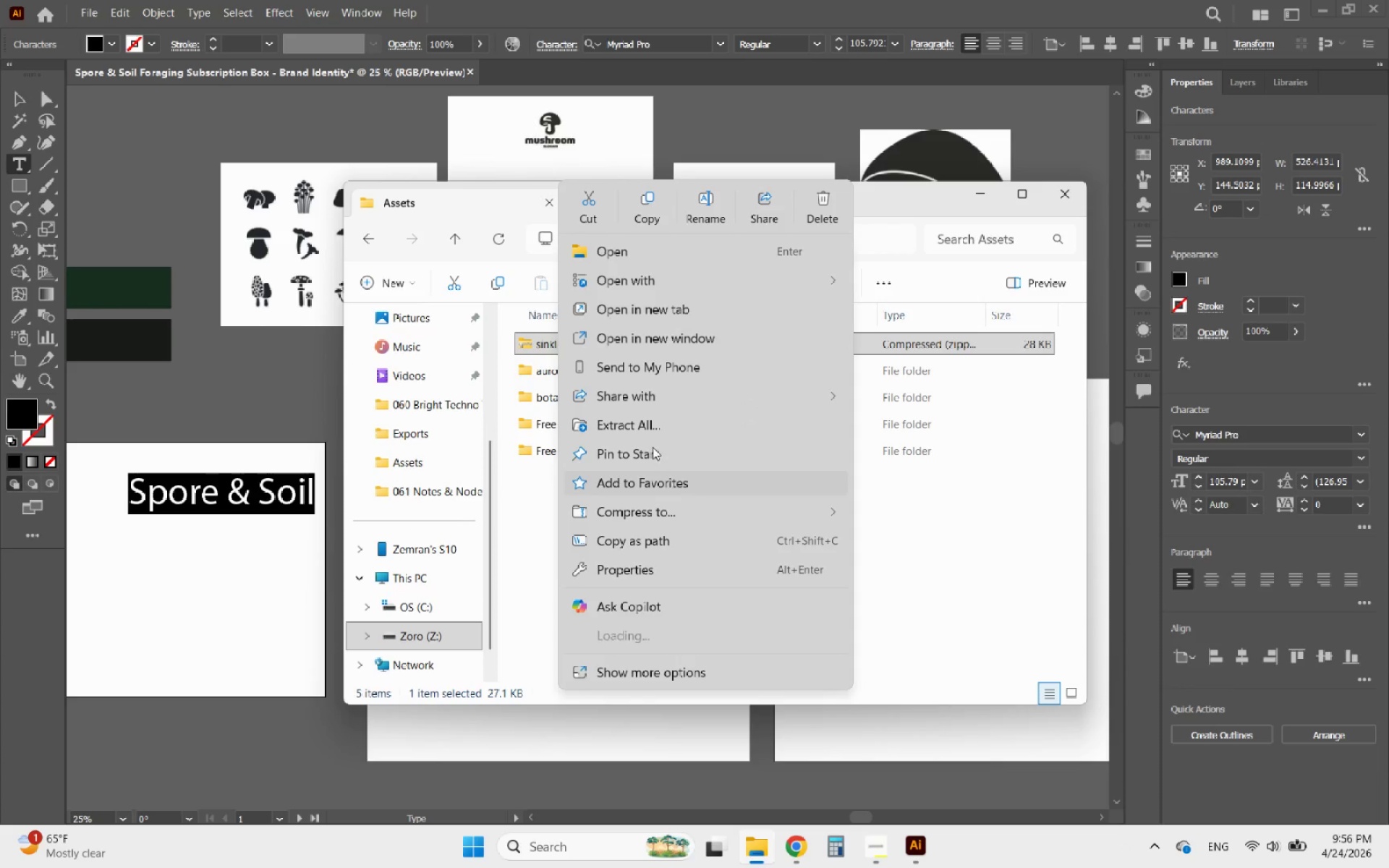 
left_click([639, 435])
 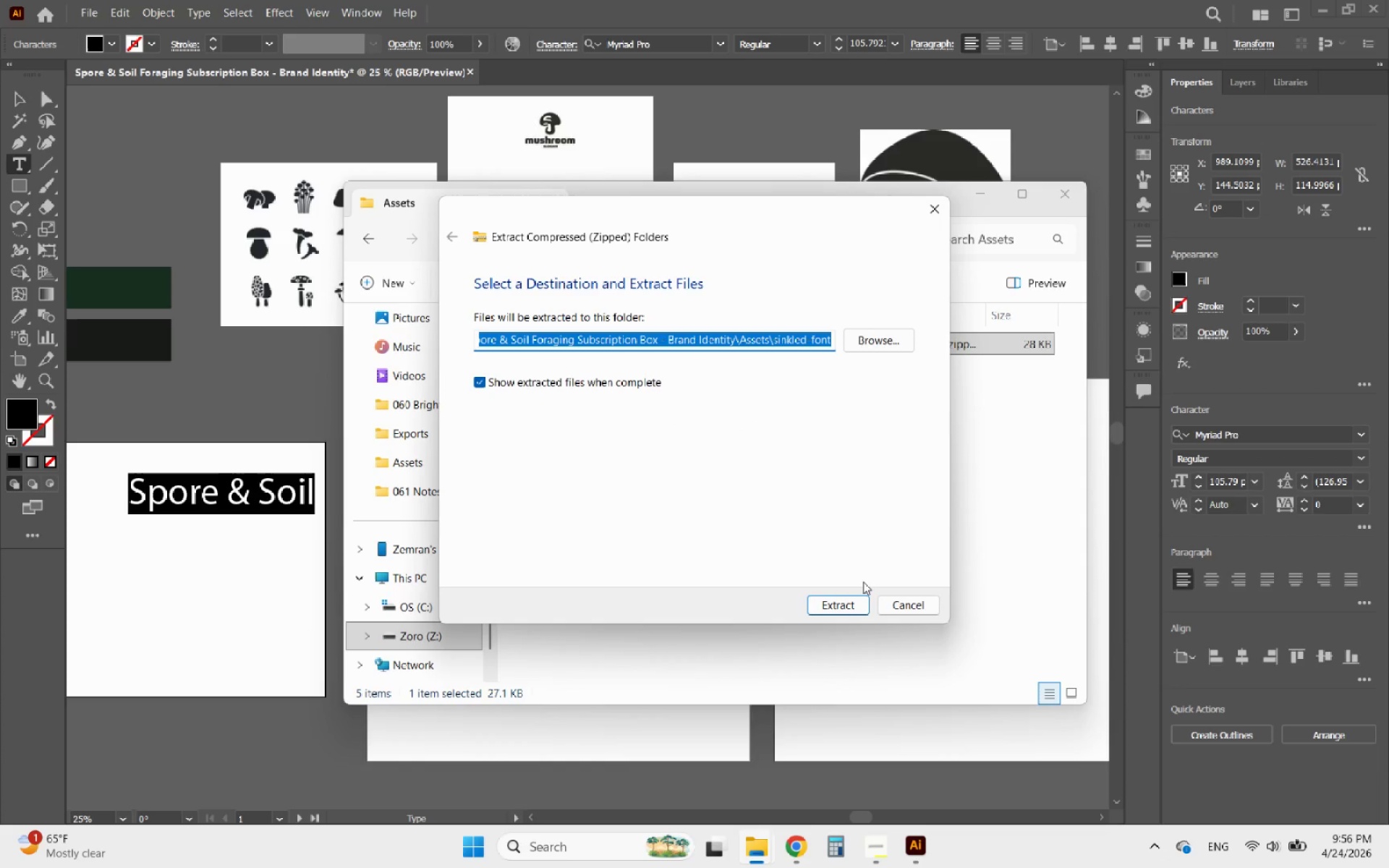 
left_click([857, 600])
 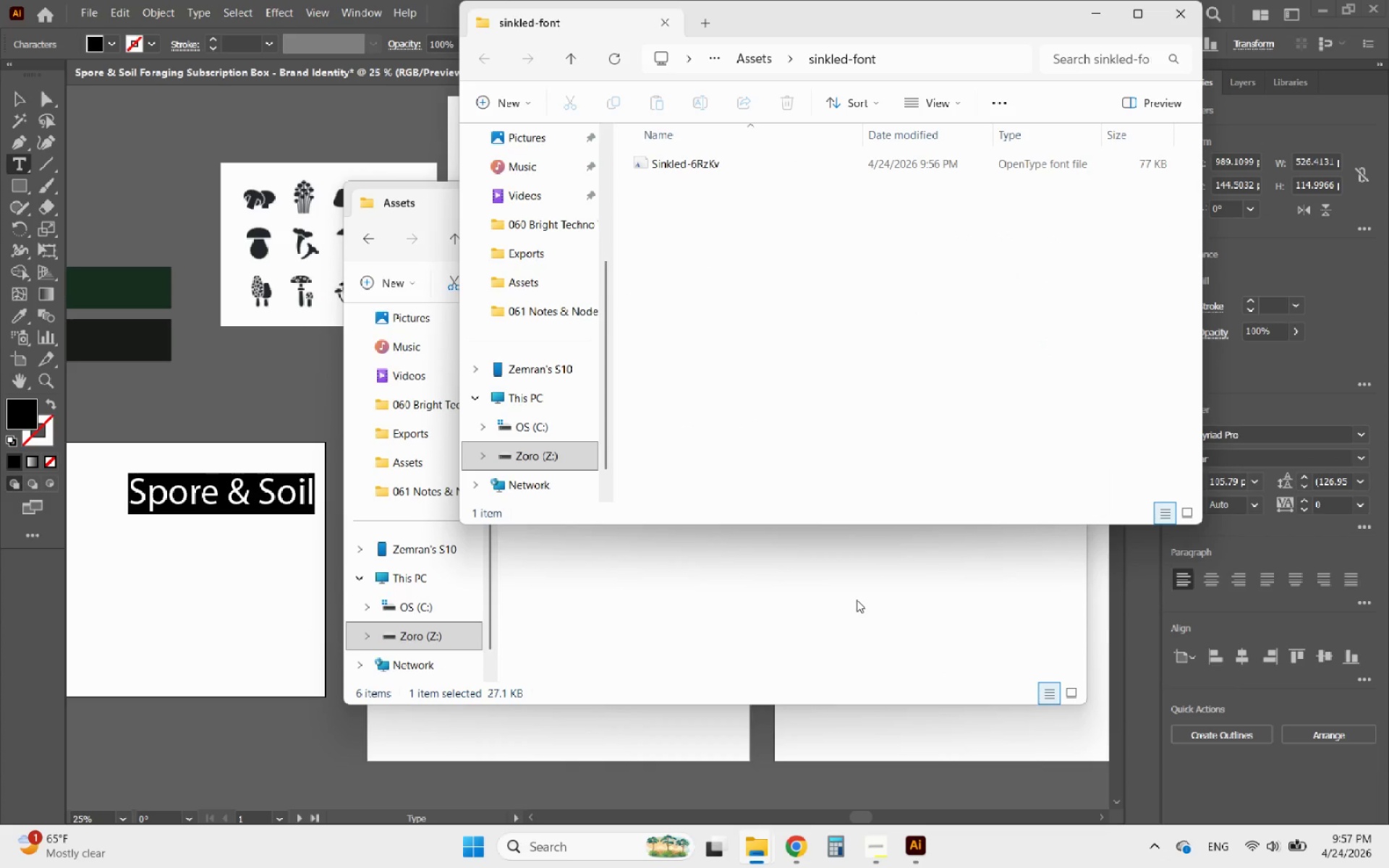 
wait(17.12)
 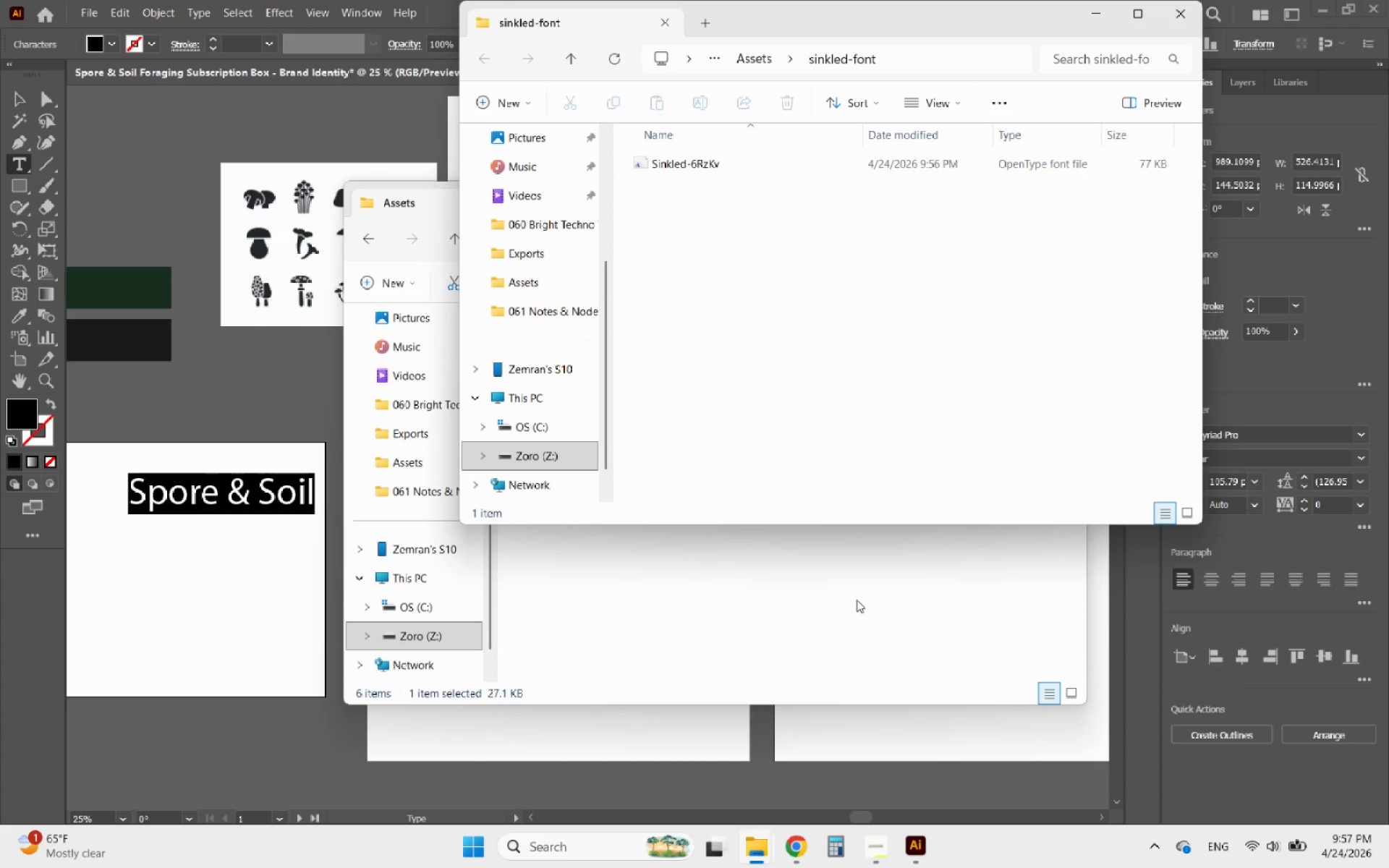 
right_click([729, 163])
 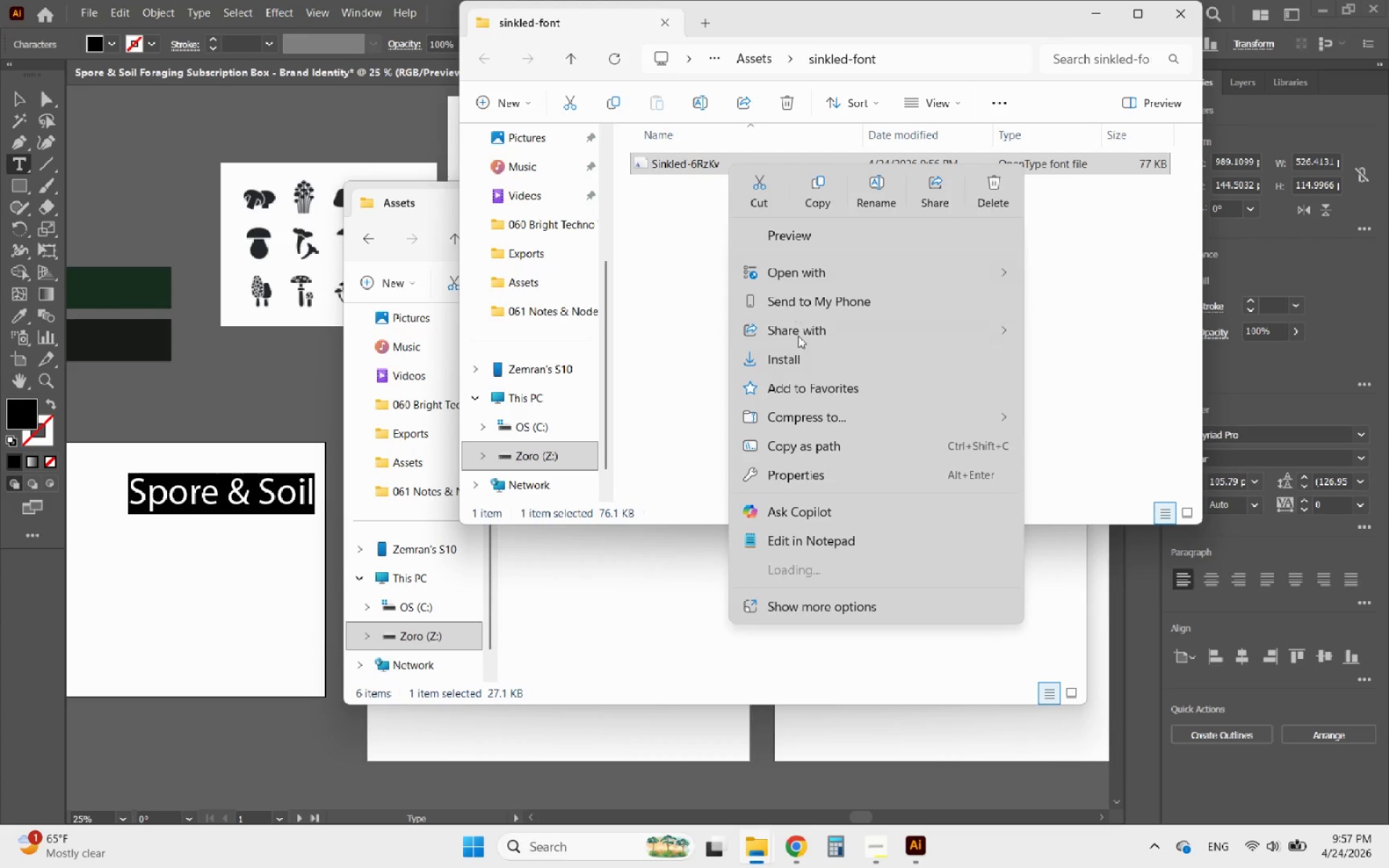 
left_click([798, 352])
 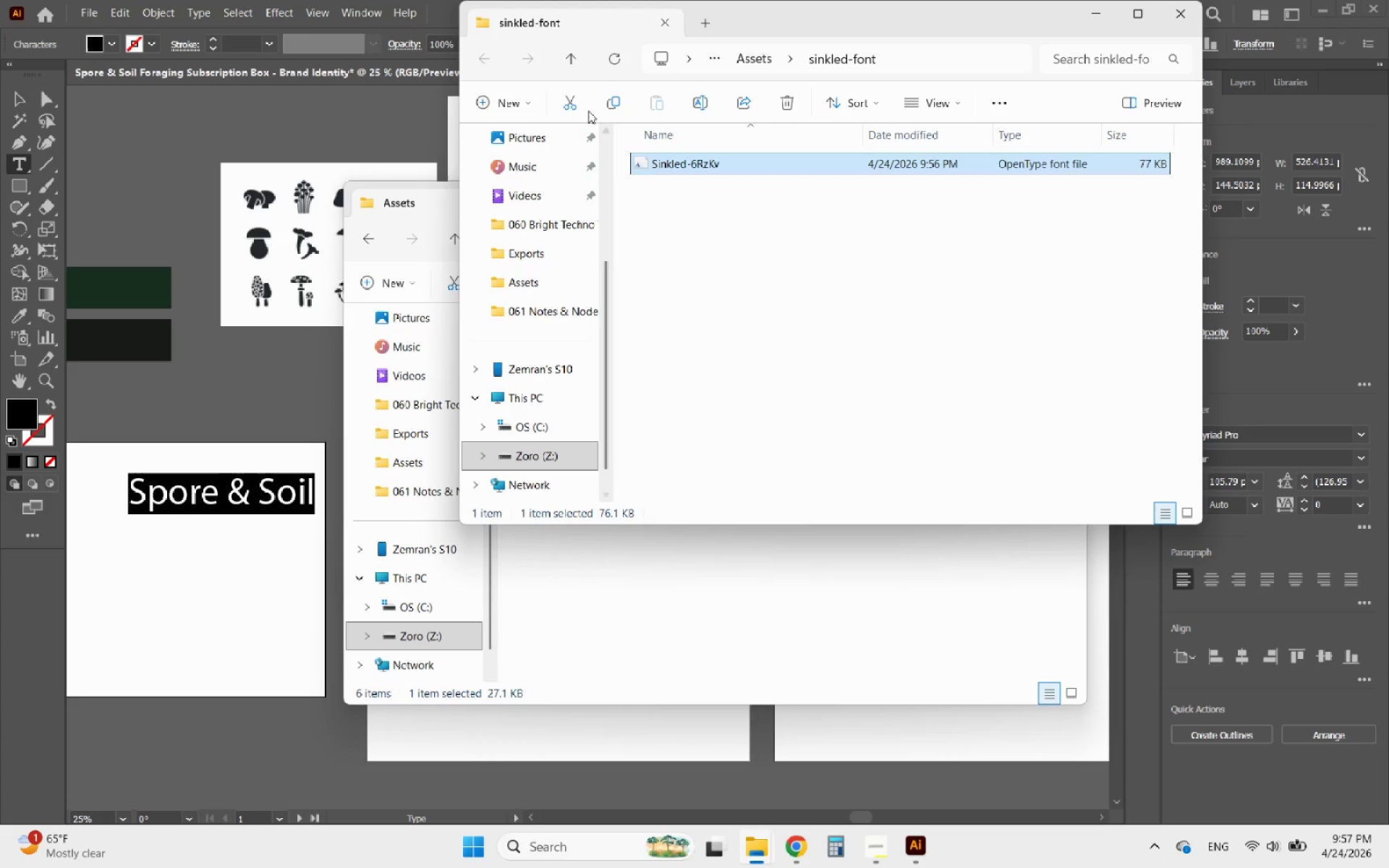 
left_click([1174, 17])
 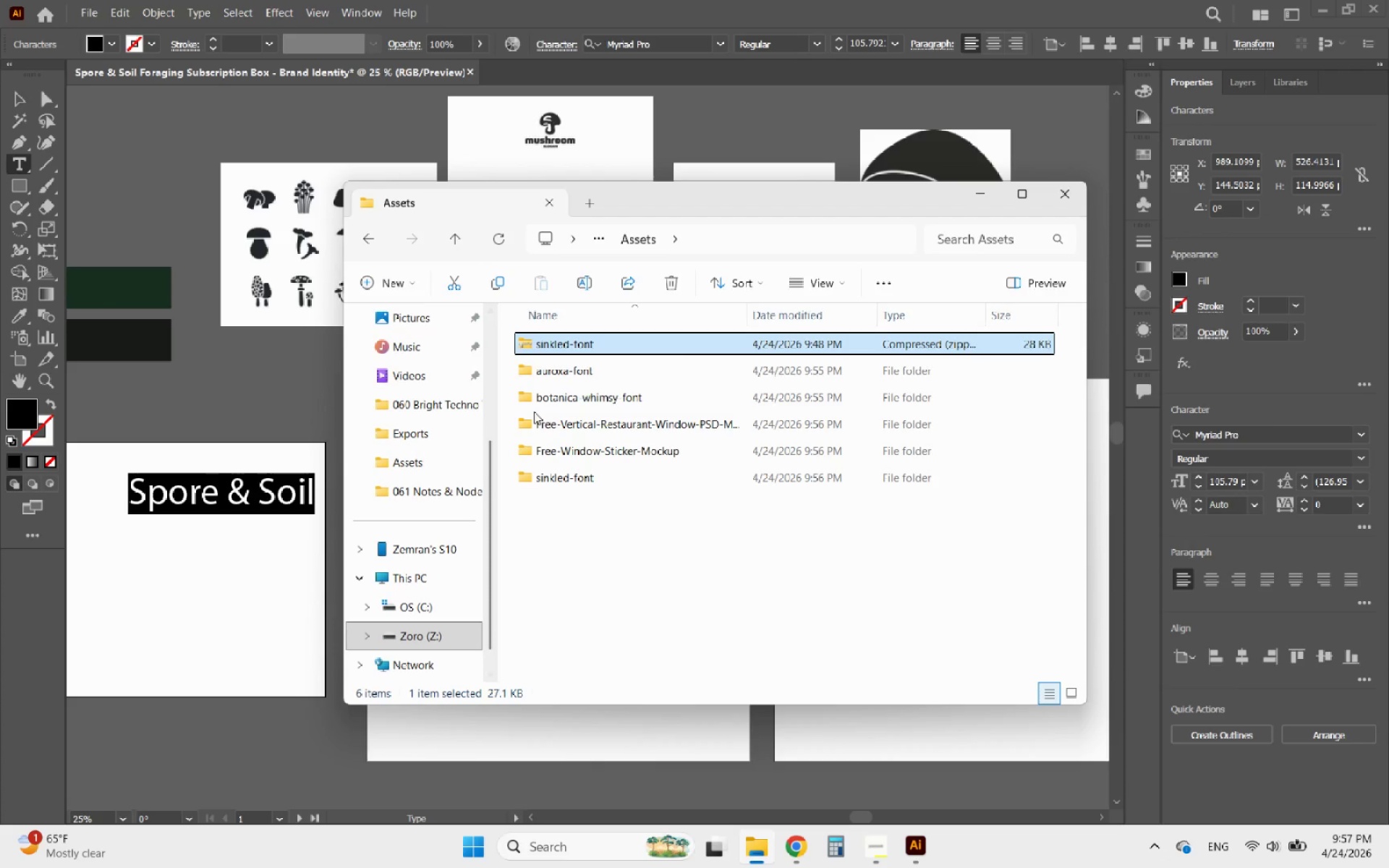 
hold_key(key=ShiftRight, duration=0.47)
 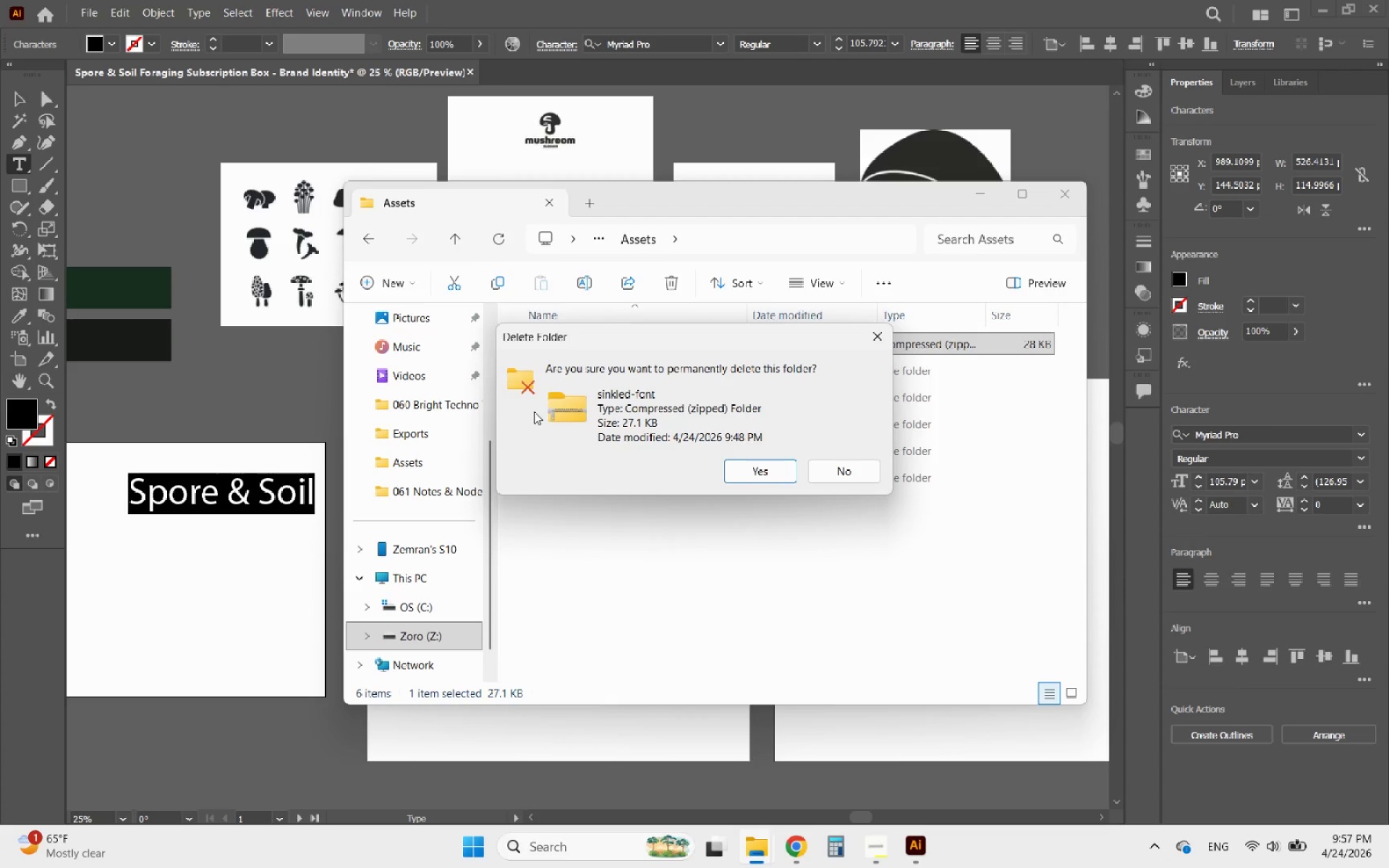 
left_click([729, 469])
 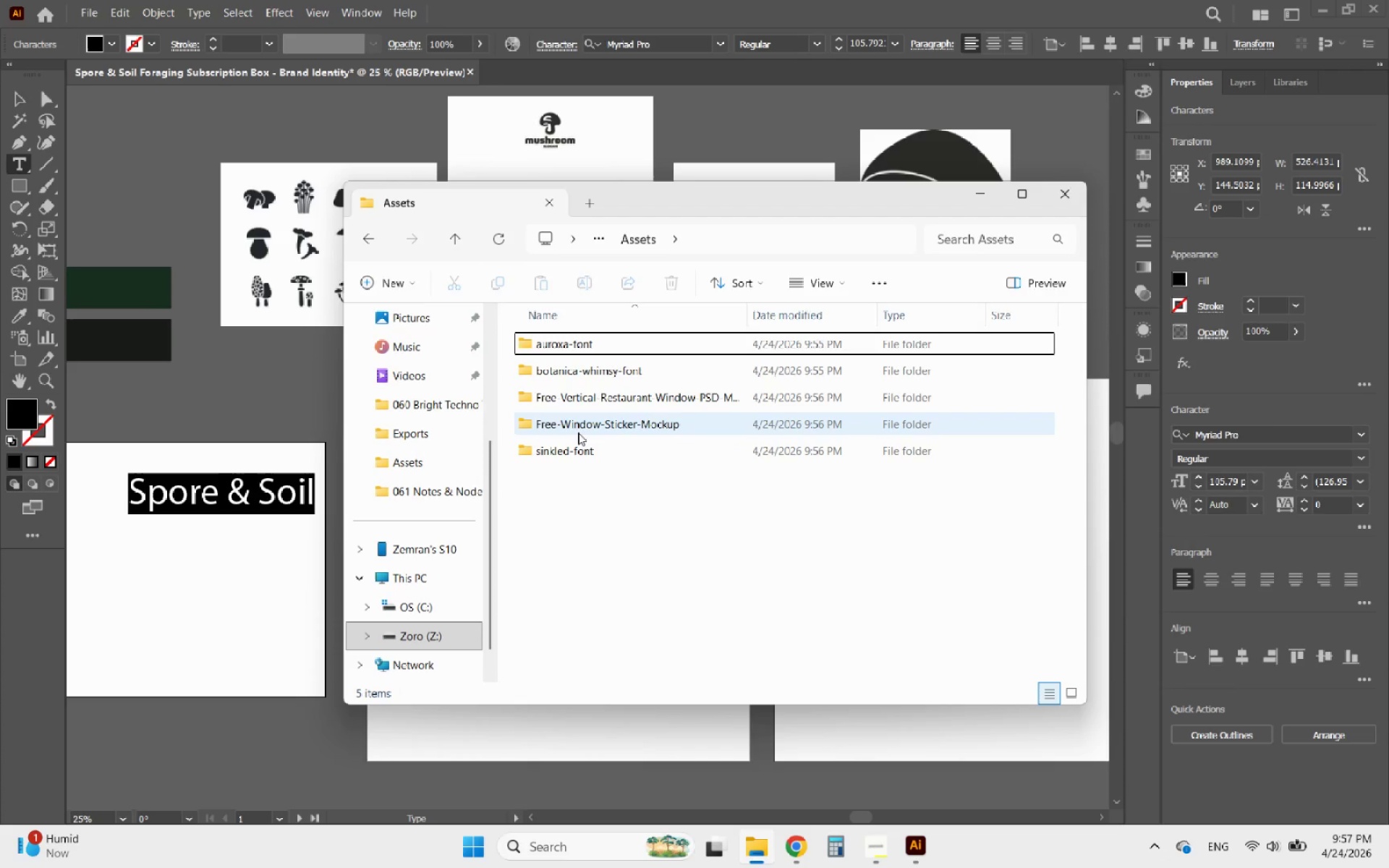 
left_click([585, 519])
 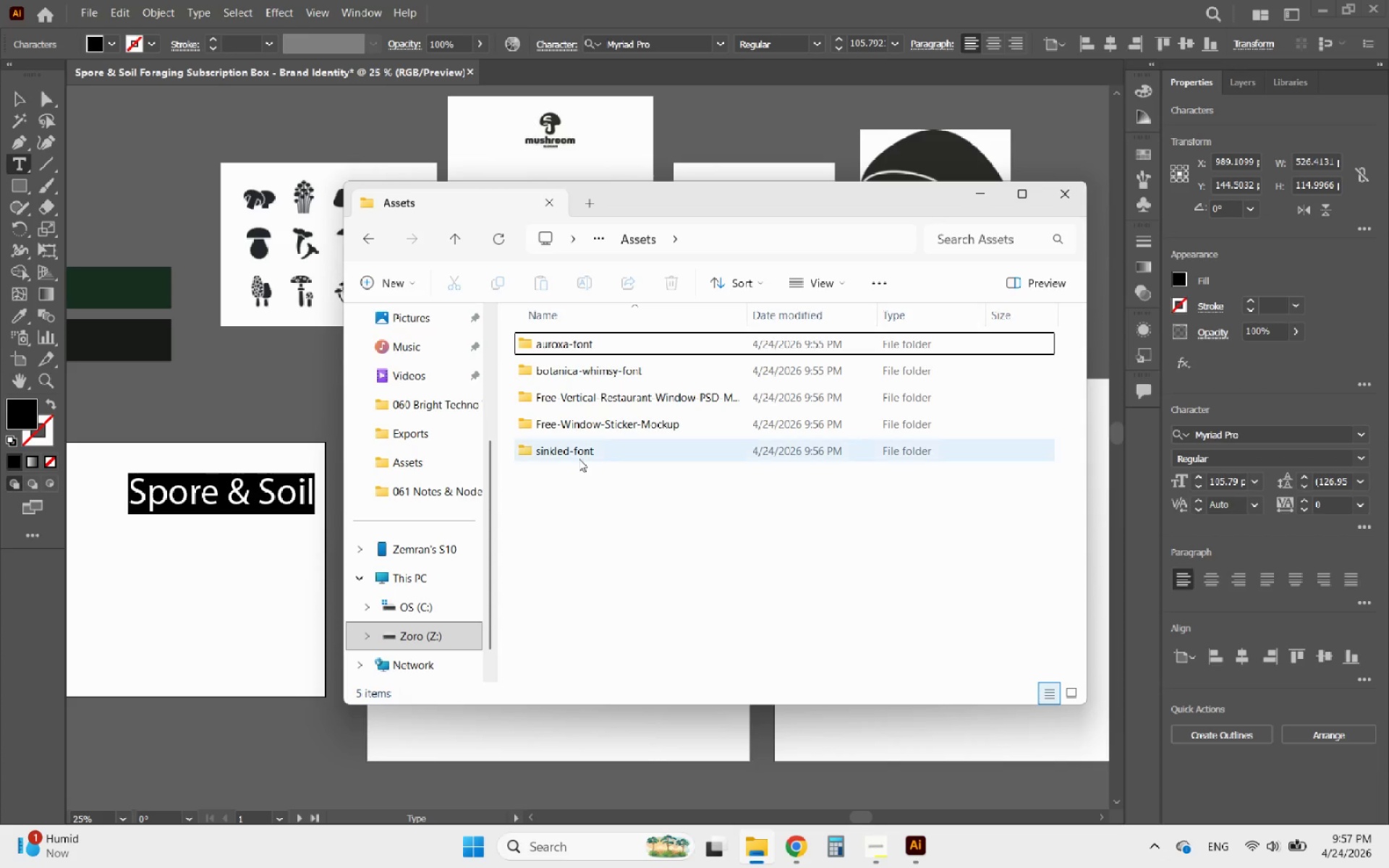 
double_click([581, 450])
 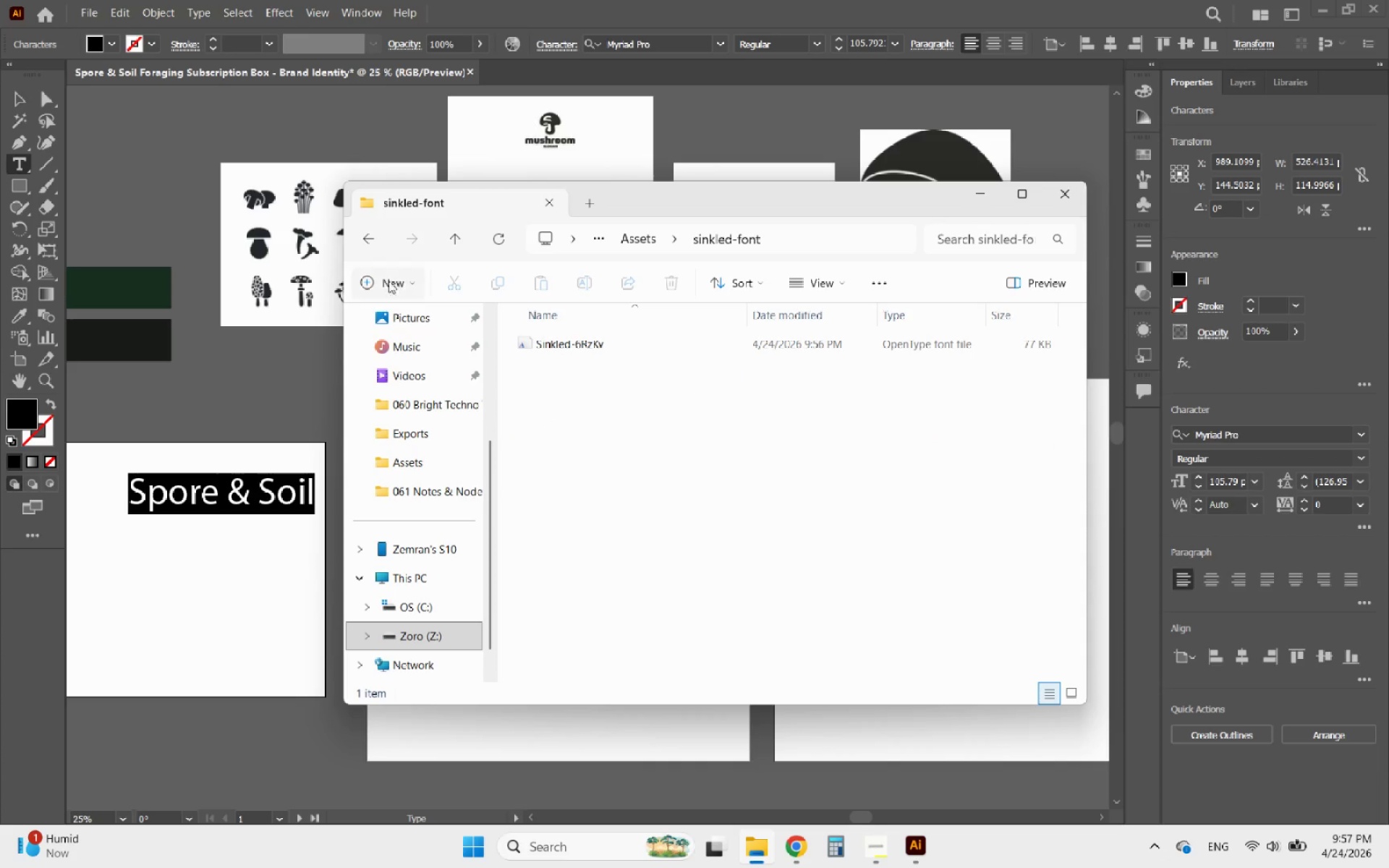 
left_click([371, 237])
 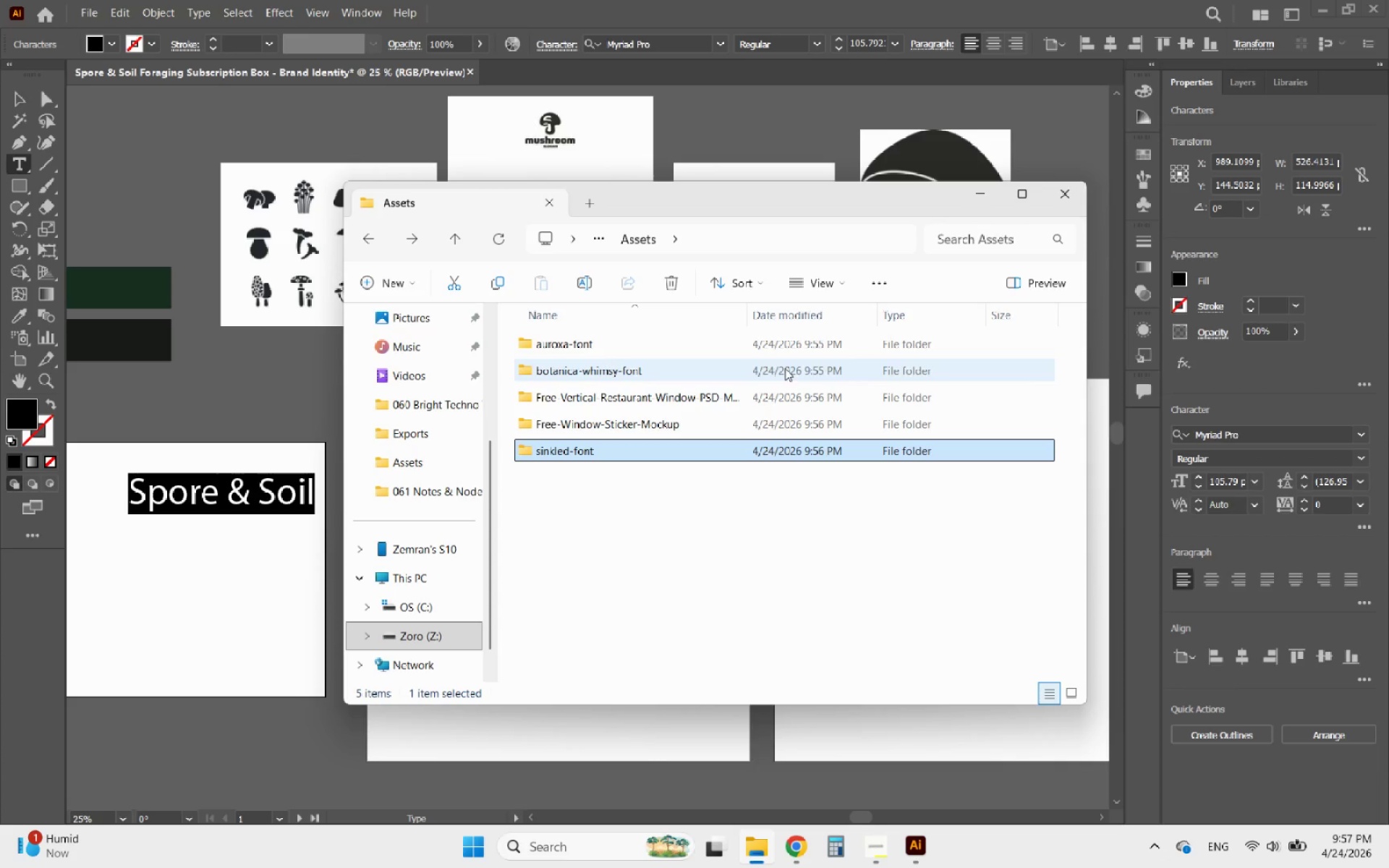 
left_click([584, 559])
 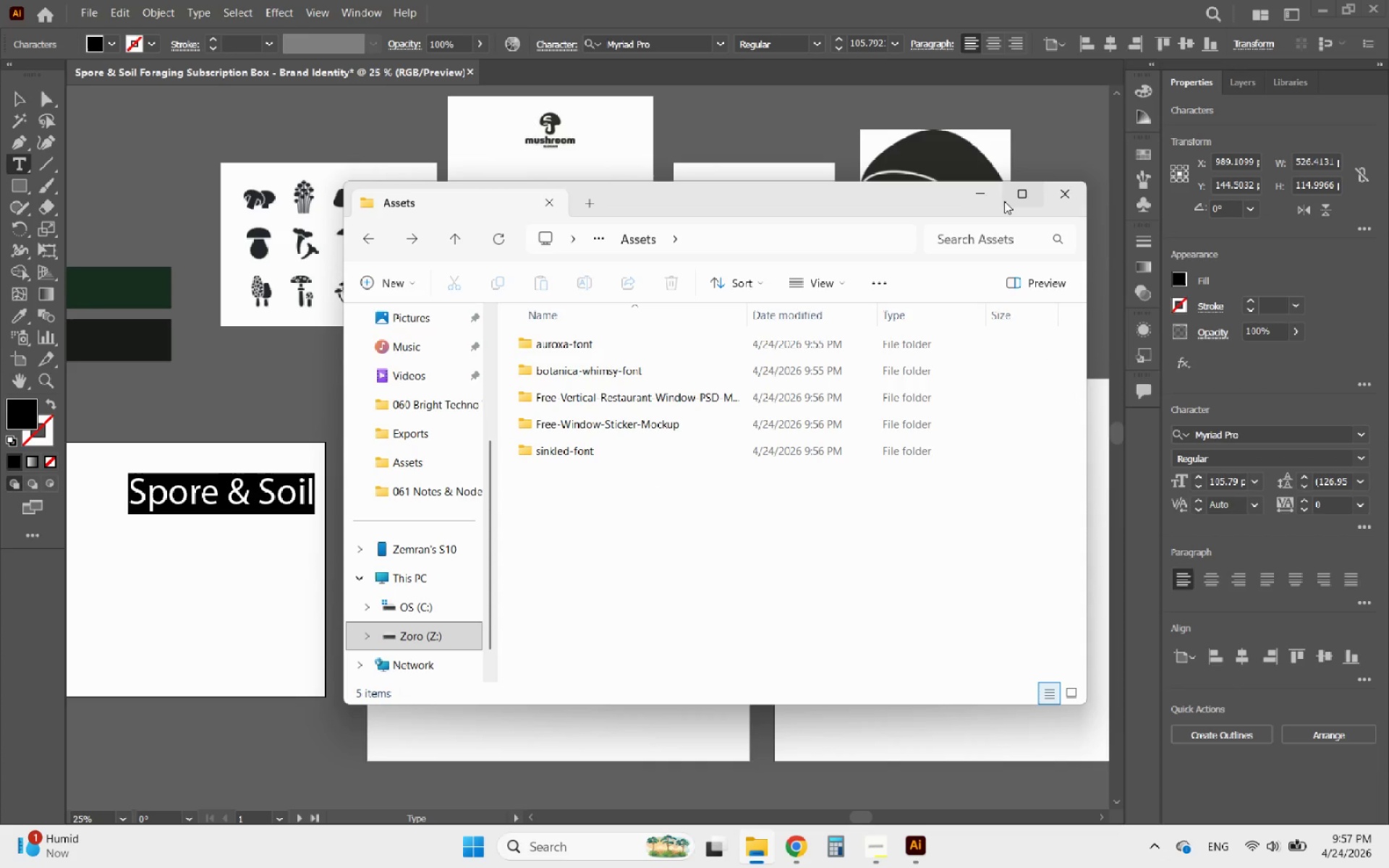 
left_click([985, 191])
 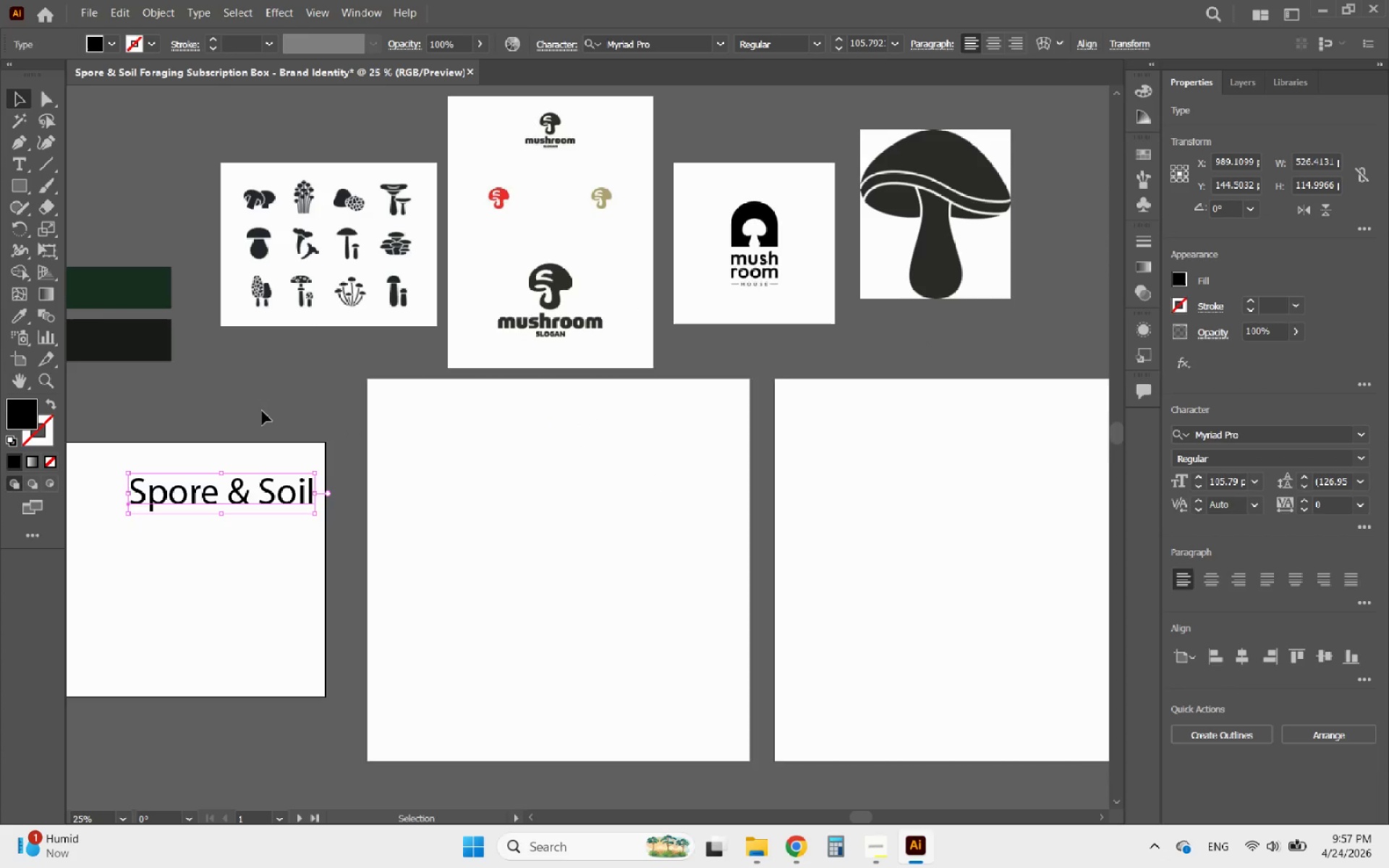 
left_click_drag(start_coordinate=[236, 494], to_coordinate=[573, 426])
 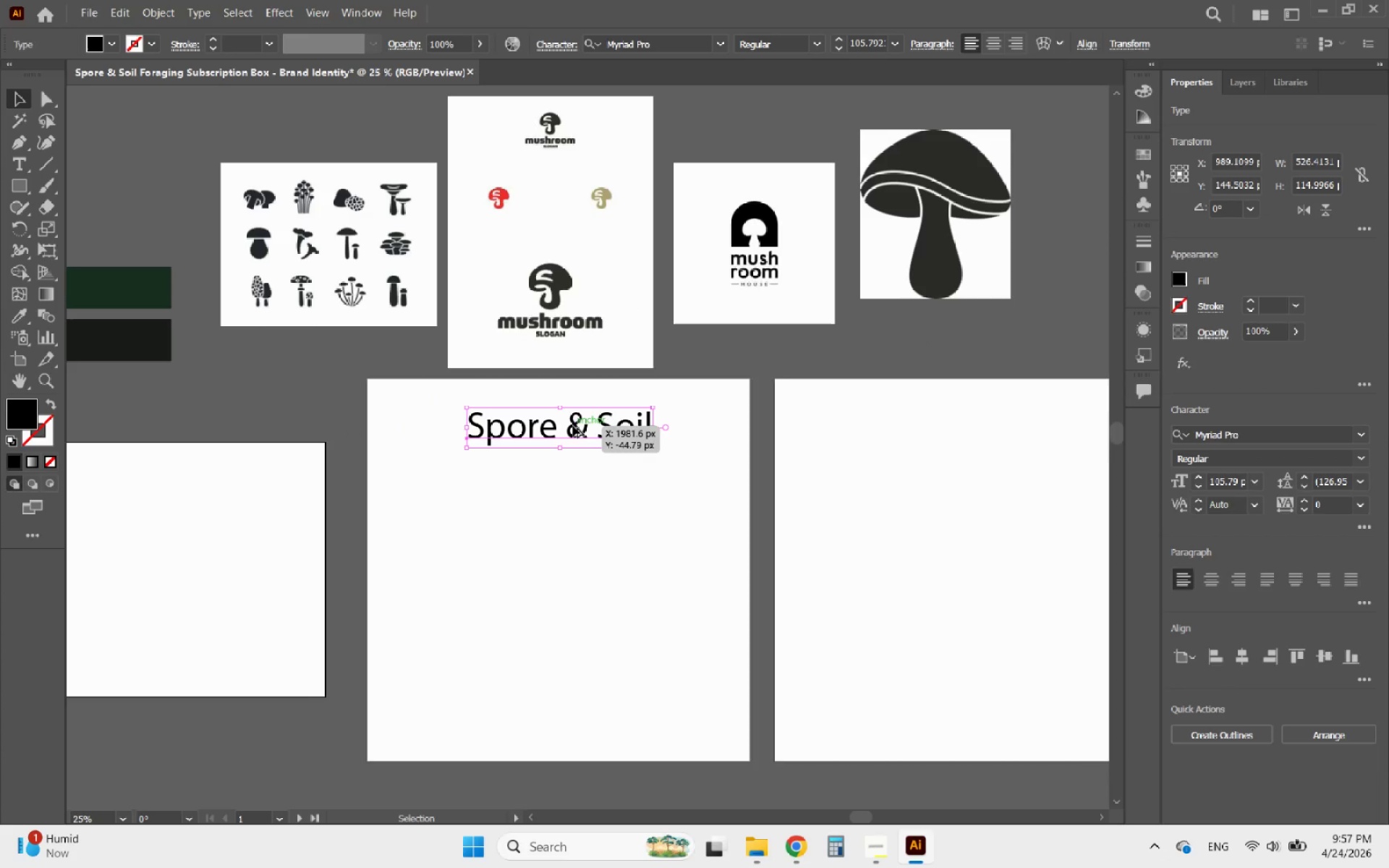 
hold_key(key=AltLeft, duration=1.24)
left_click_drag(start_coordinate=[573, 426], to_coordinate=[577, 485])
 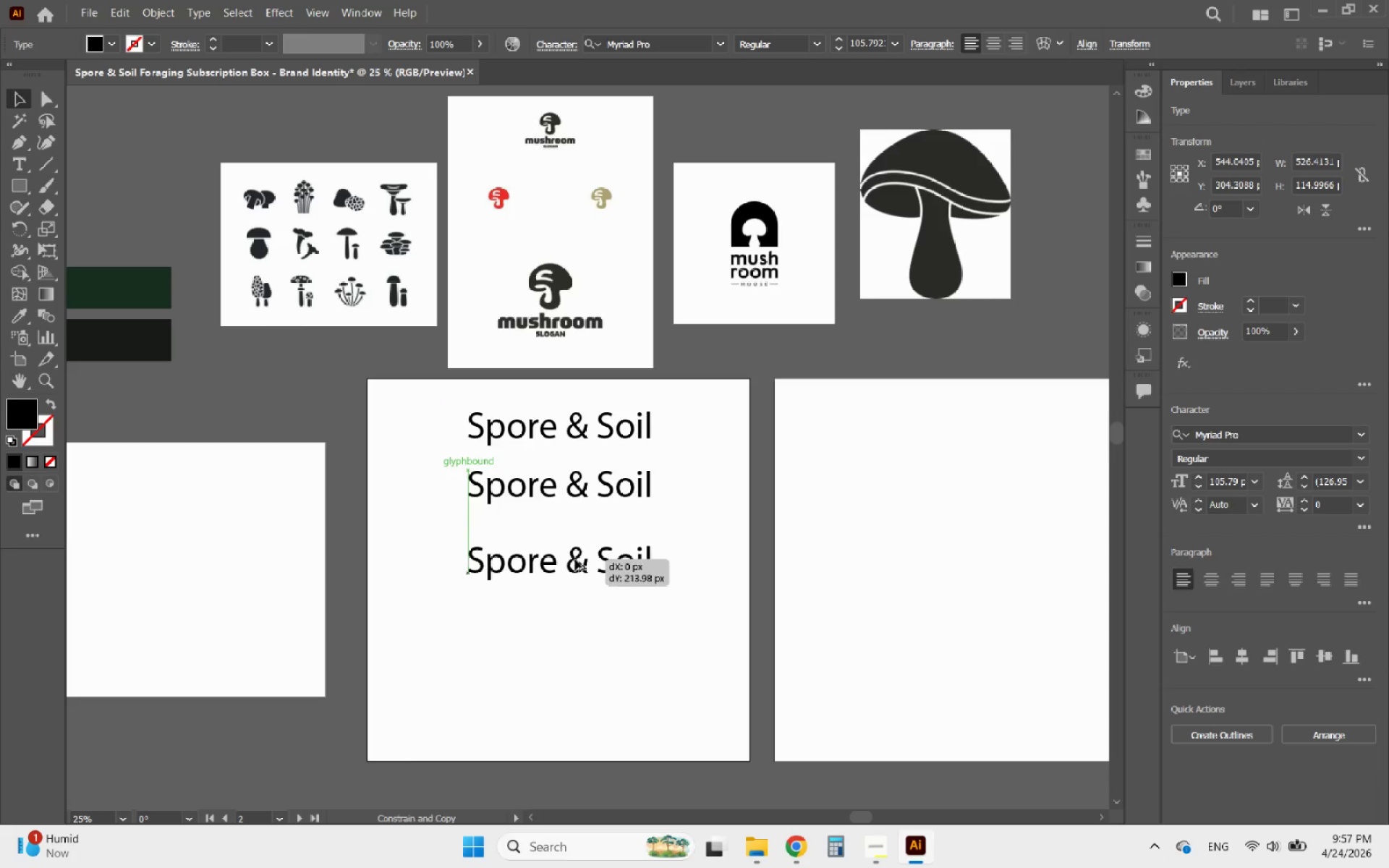 
hold_key(key=ShiftLeft, duration=0.94)
 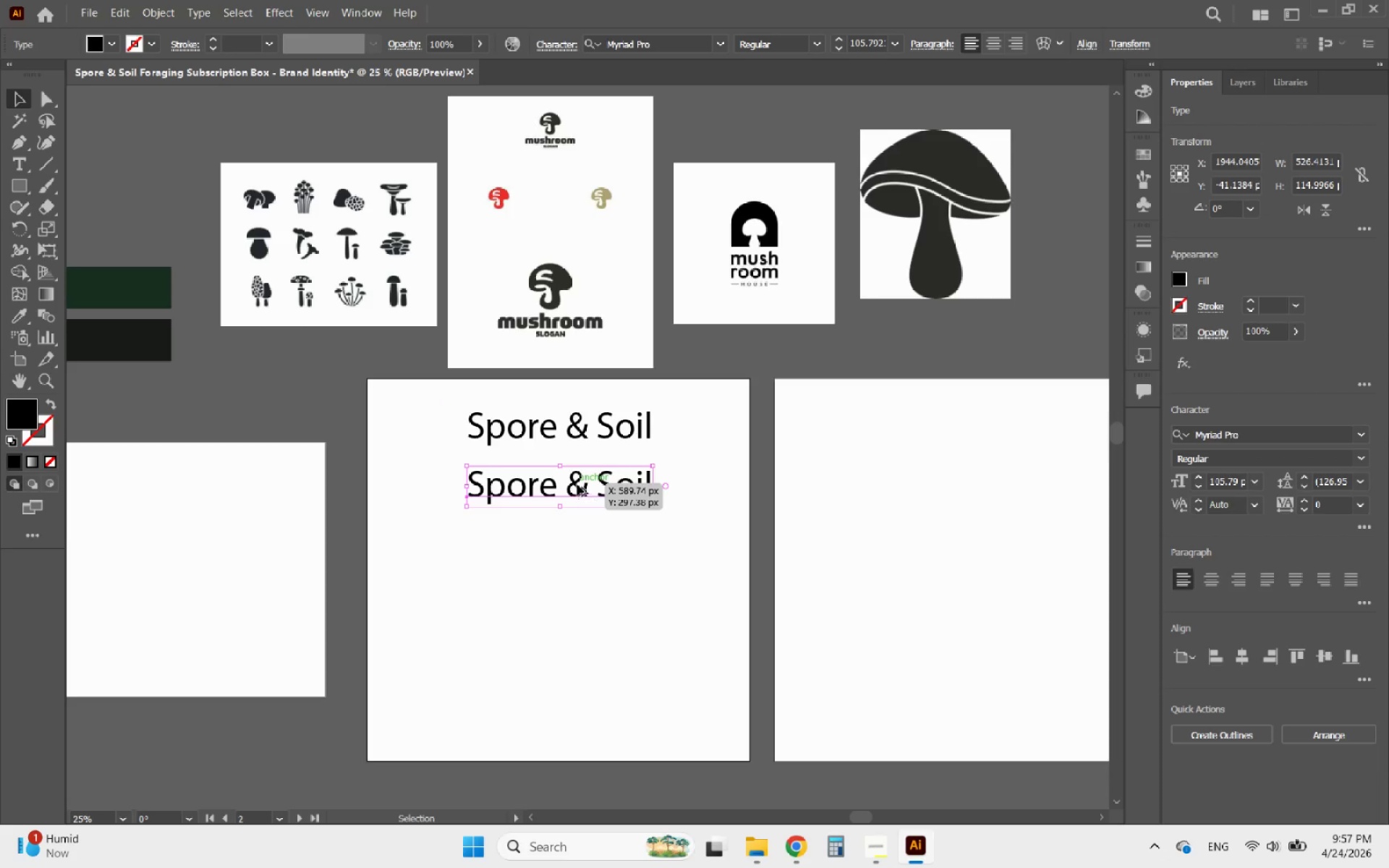 
hold_key(key=AltLeft, duration=1.3)
left_click_drag(start_coordinate=[577, 485], to_coordinate=[575, 554])
 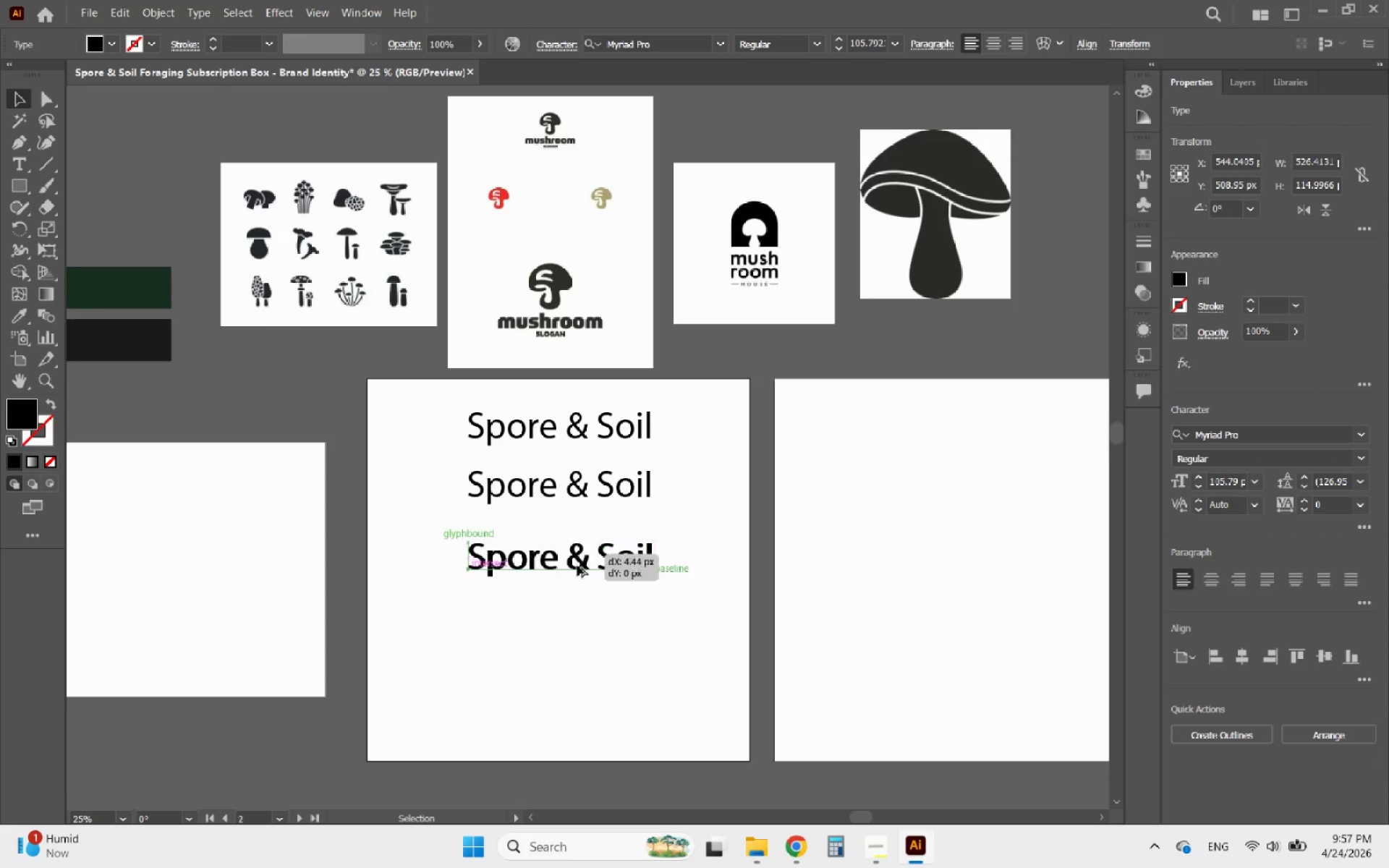 
hold_key(key=ShiftLeft, duration=0.98)
 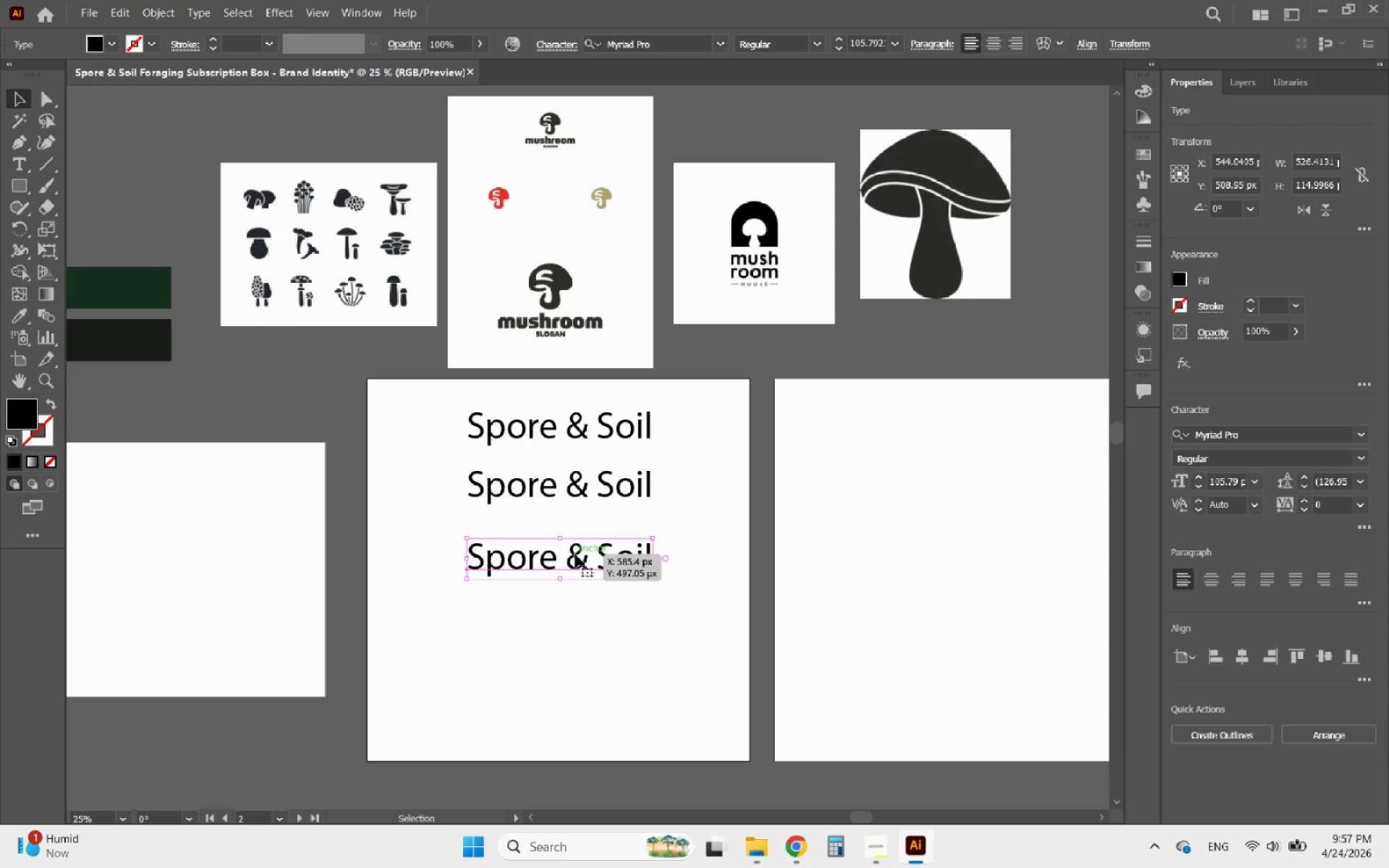 
hold_key(key=AltLeft, duration=1.02)
 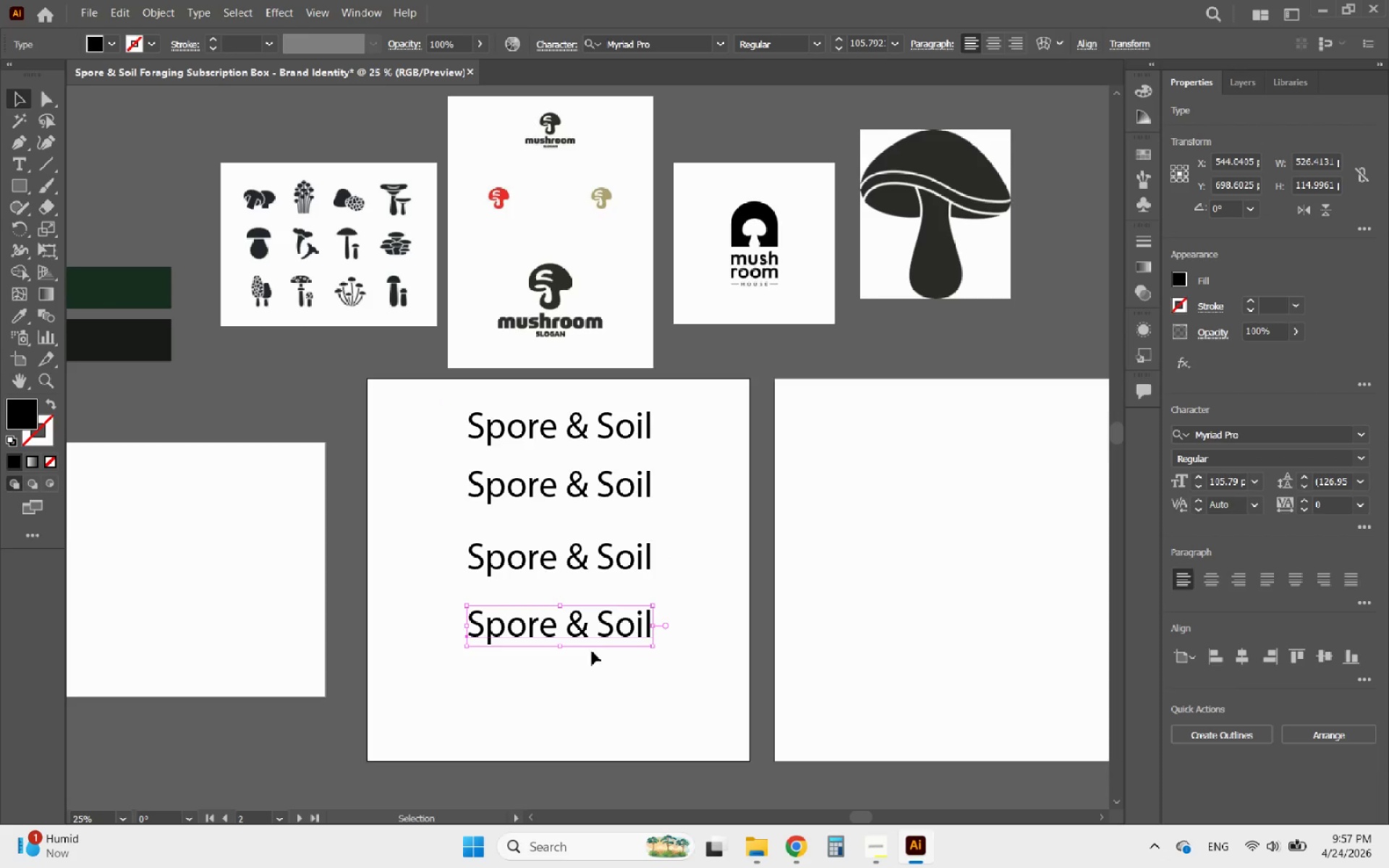 
hold_key(key=ShiftLeft, duration=0.72)
 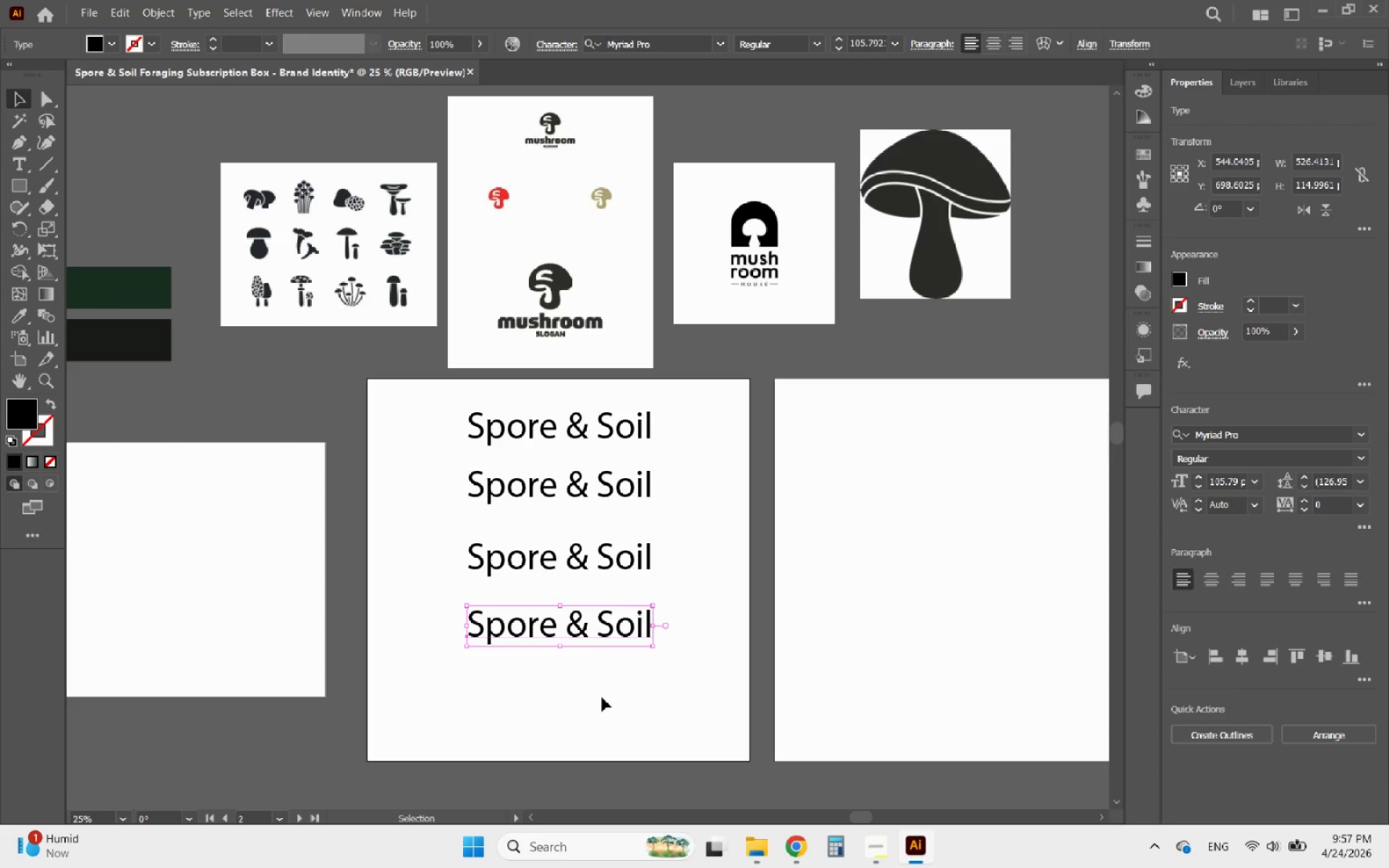 
hold_key(key=AltLeft, duration=1.28)
left_click_drag(start_coordinate=[582, 631], to_coordinate=[582, 692])
 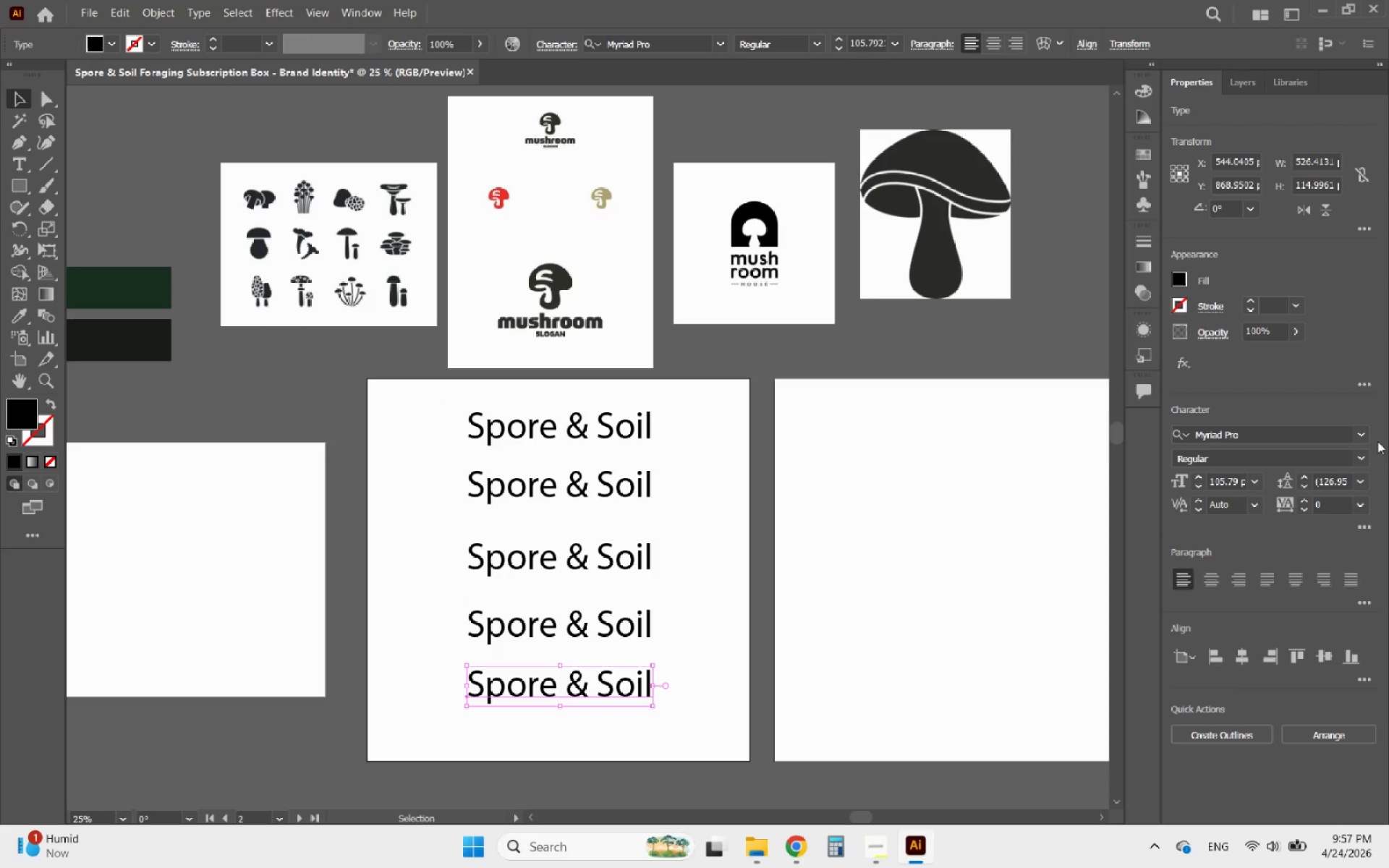 
hold_key(key=ShiftLeft, duration=0.88)
 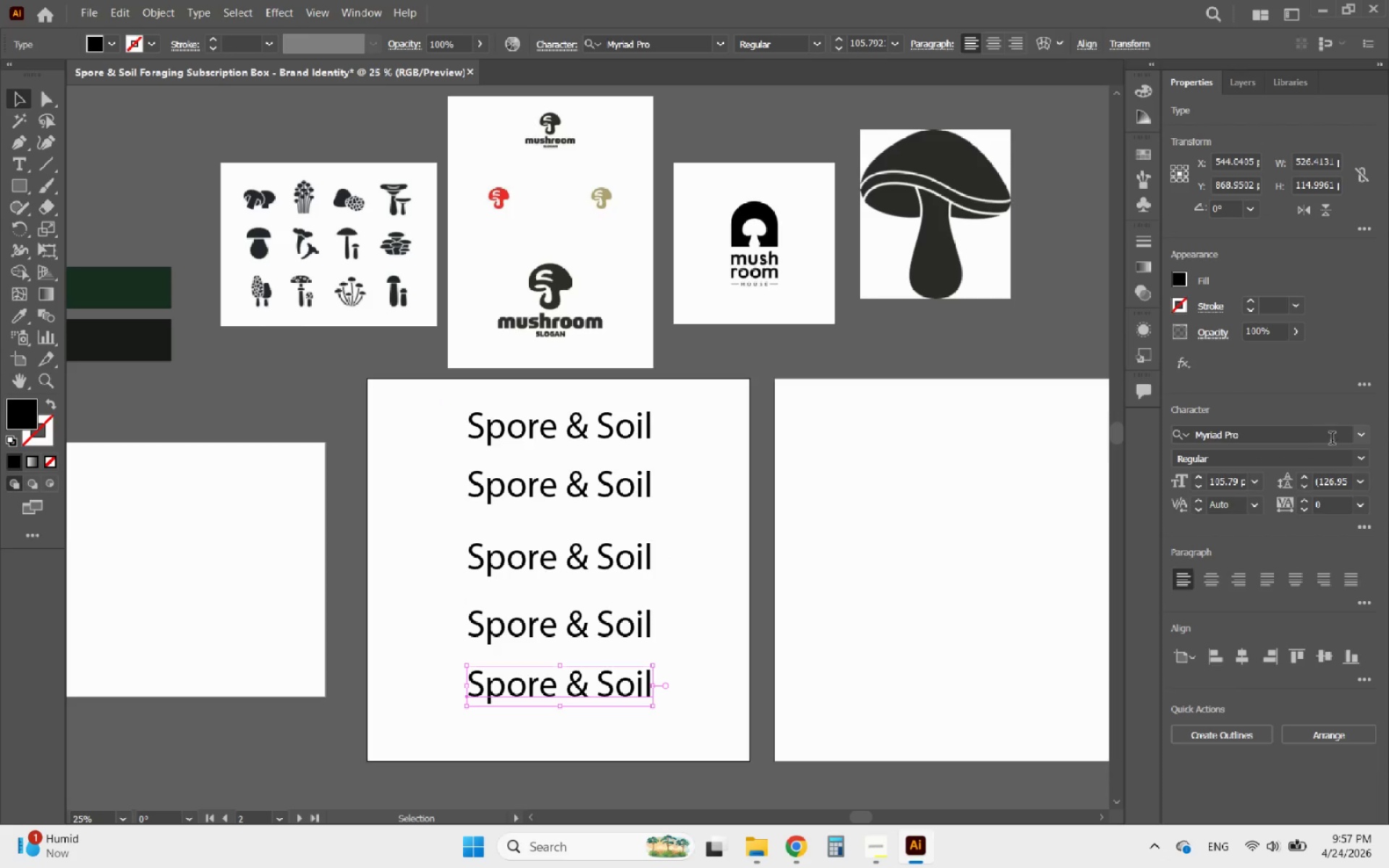 
left_click([1286, 436])
 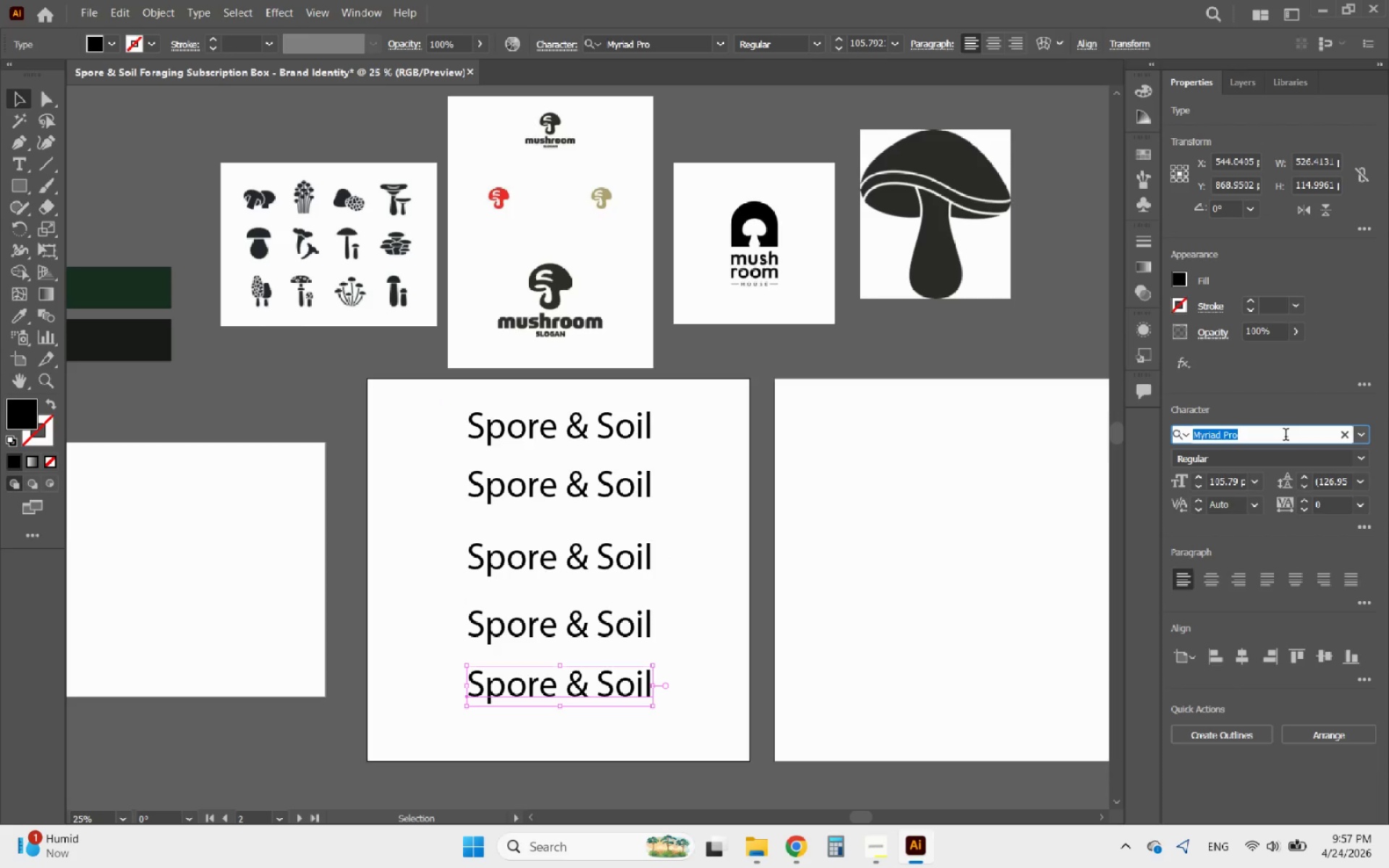 
type(rou)
key(Backspace)
type(u)
 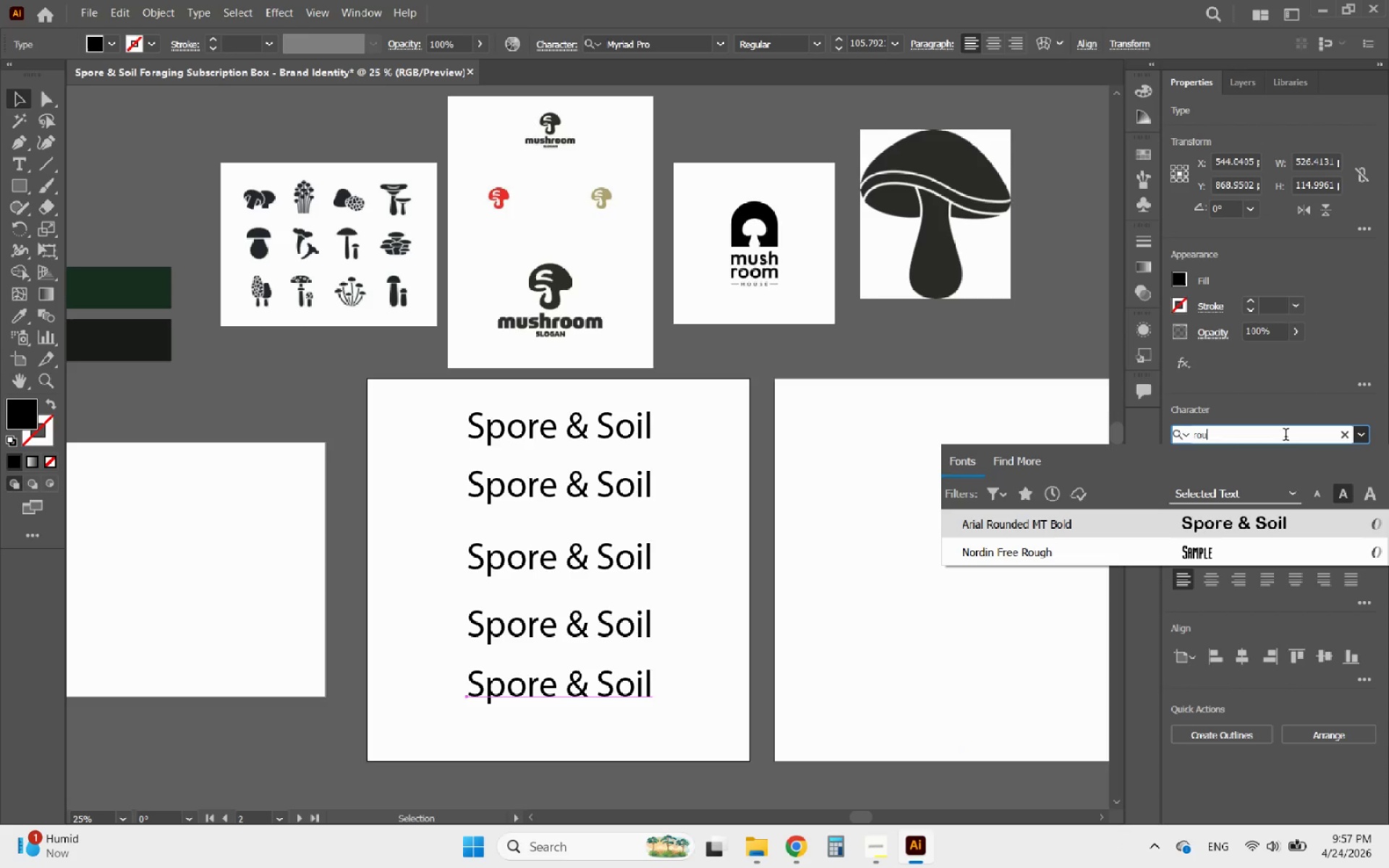 
key(Backspace)
type(ya)
 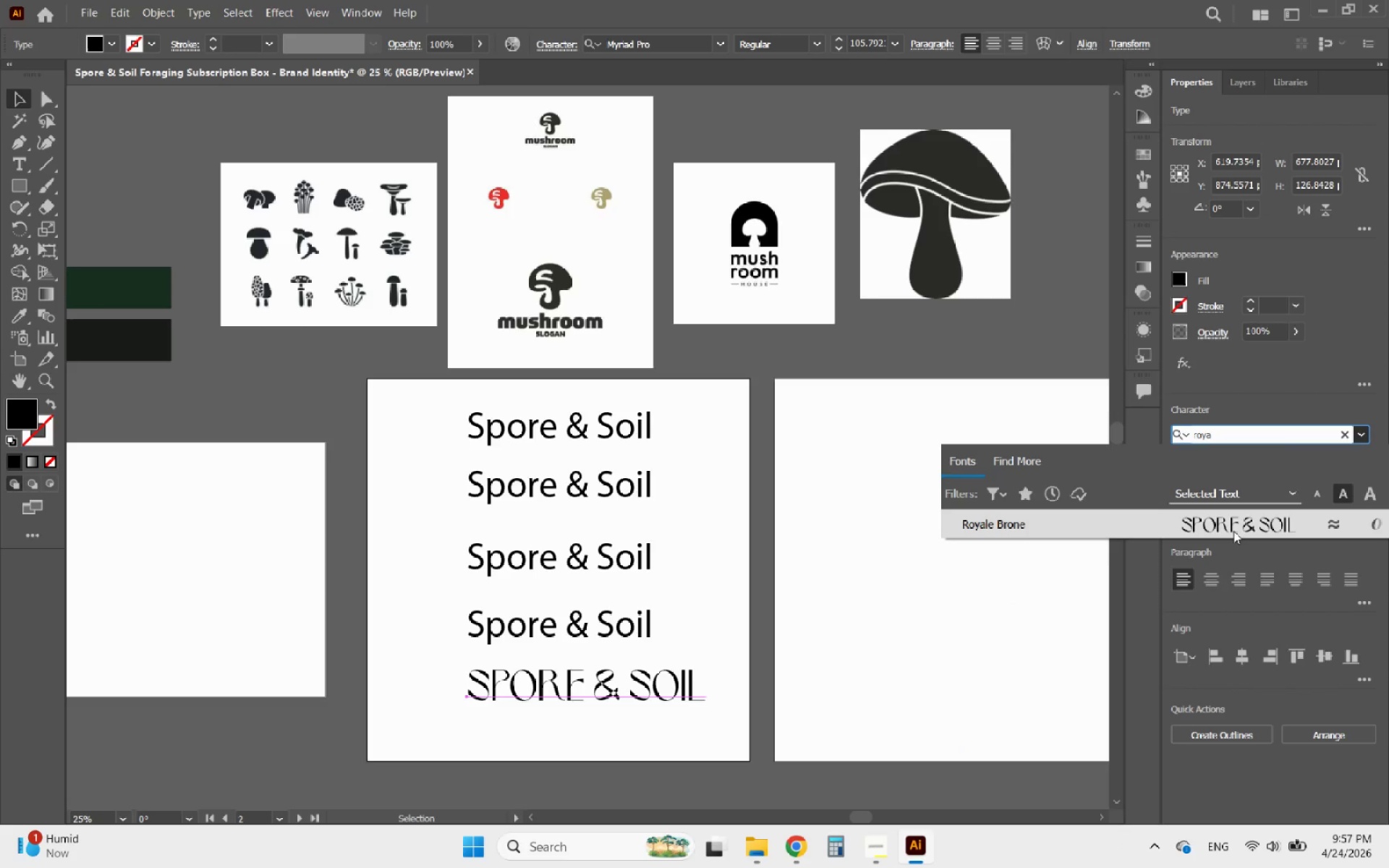 
left_click([1233, 531])
 